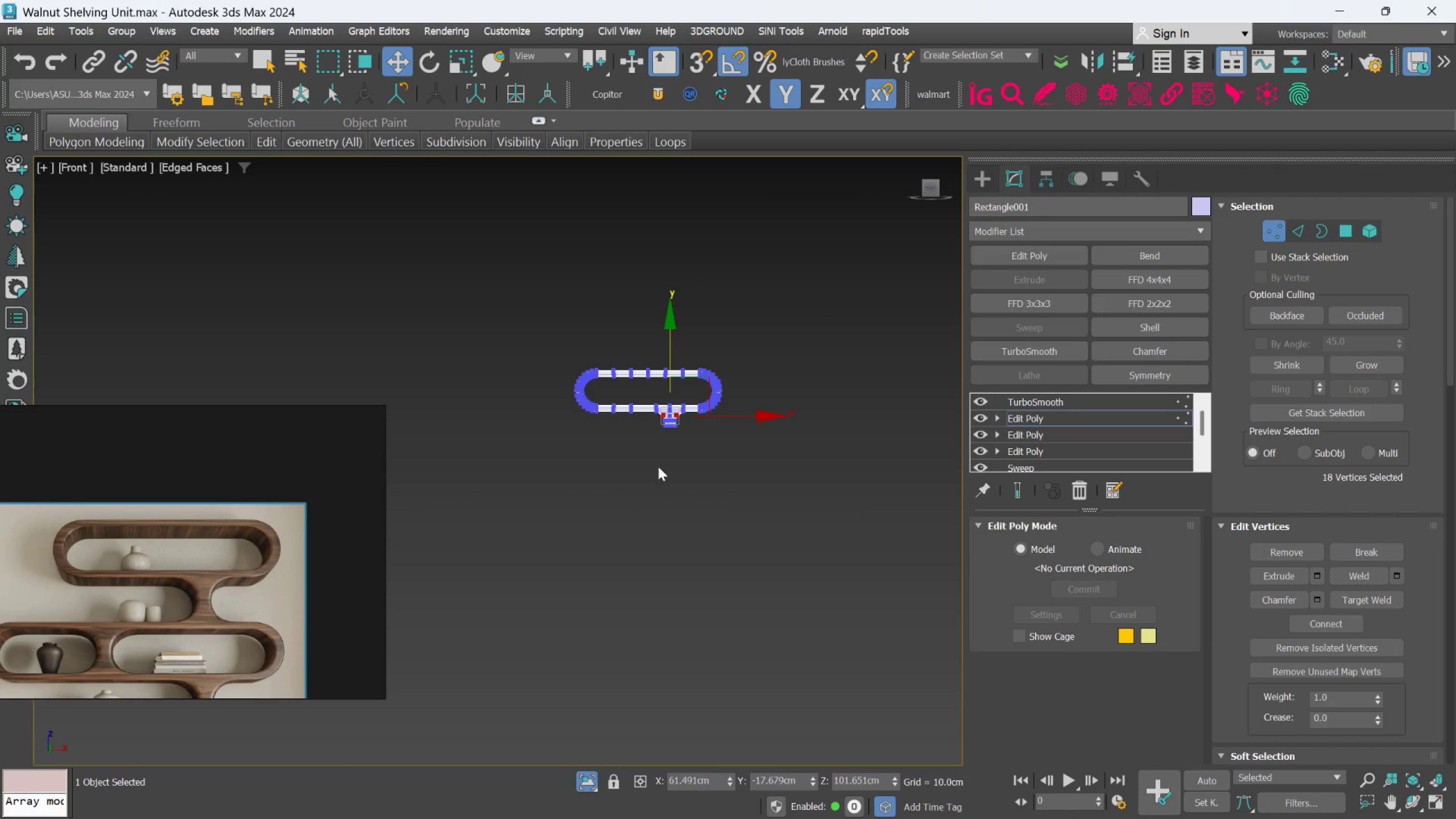 
left_click_drag(start_coordinate=[819, 552], to_coordinate=[594, 453])
 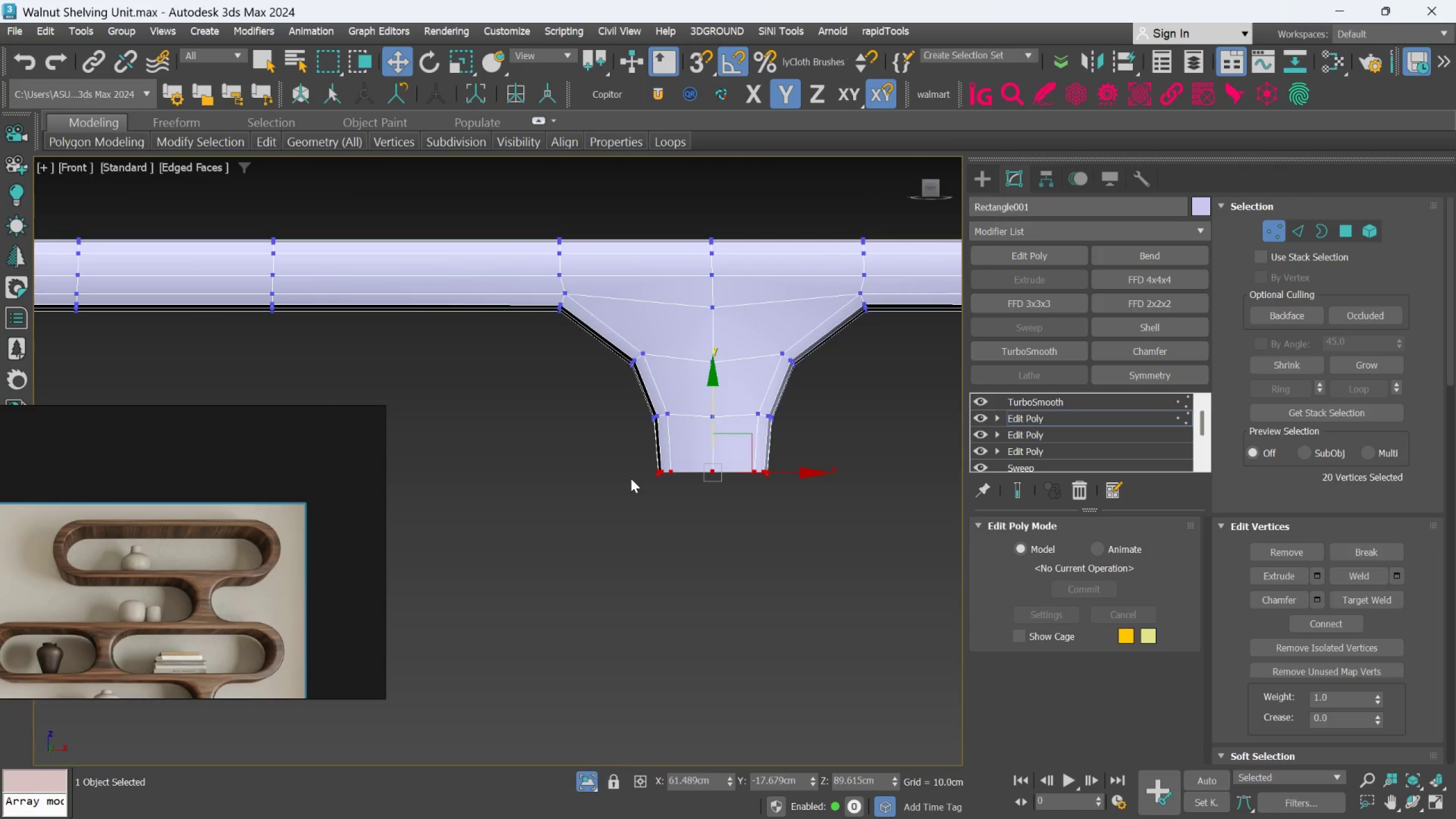 
scroll: coordinate [651, 358], scroll_direction: up, amount: 7.0
 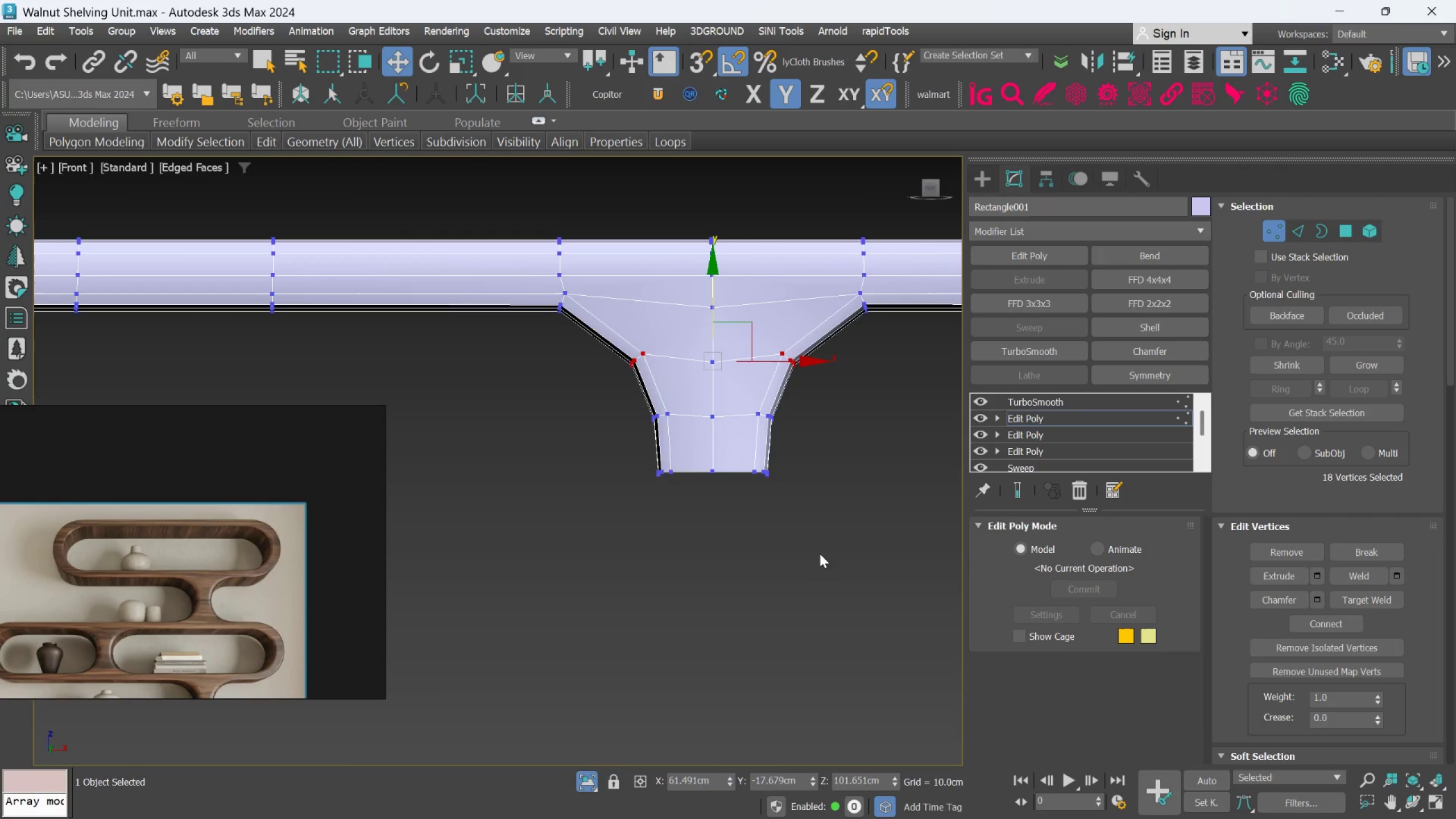 
key(R)
 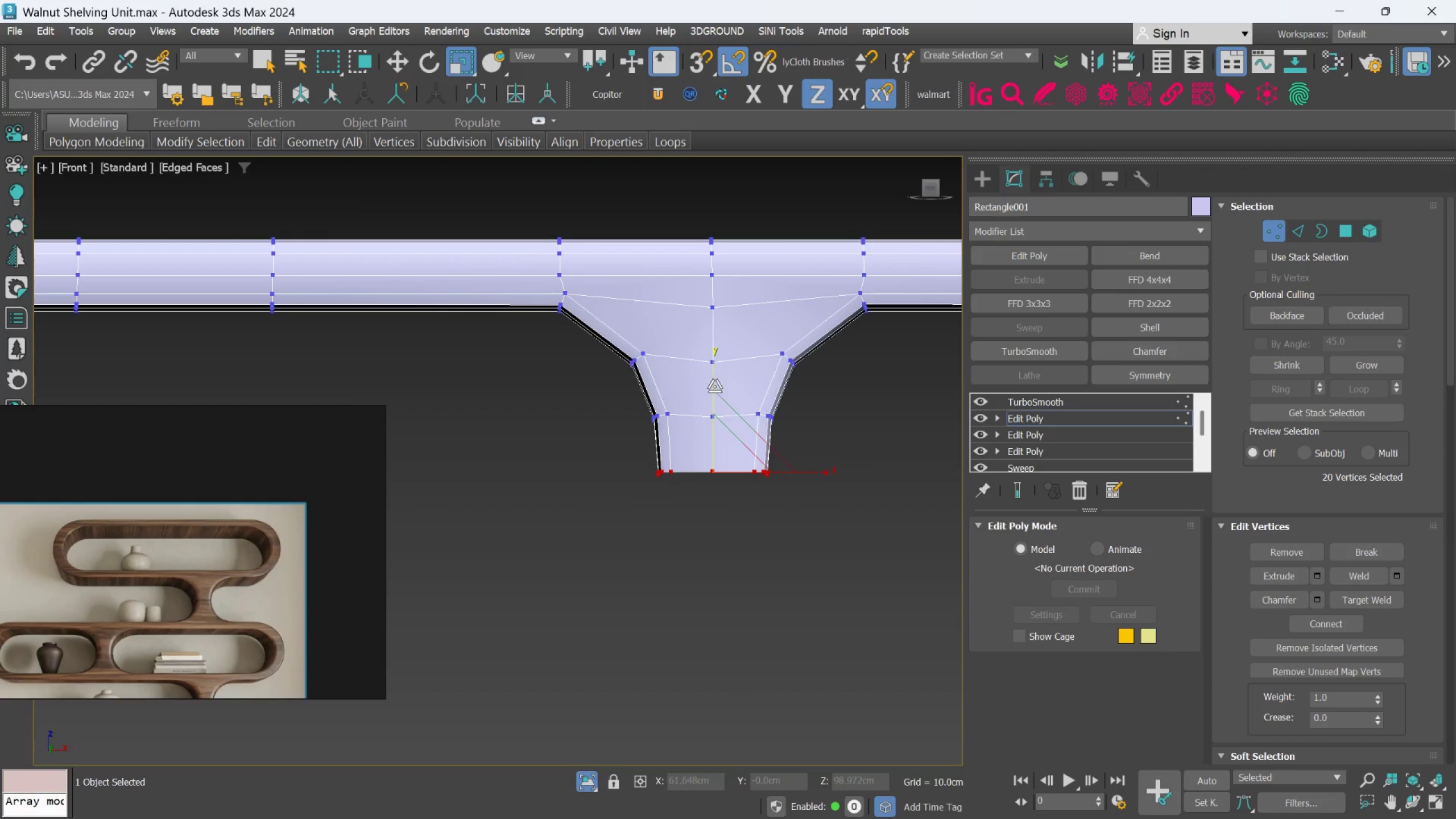 
left_click_drag(start_coordinate=[714, 386], to_coordinate=[689, 623])
 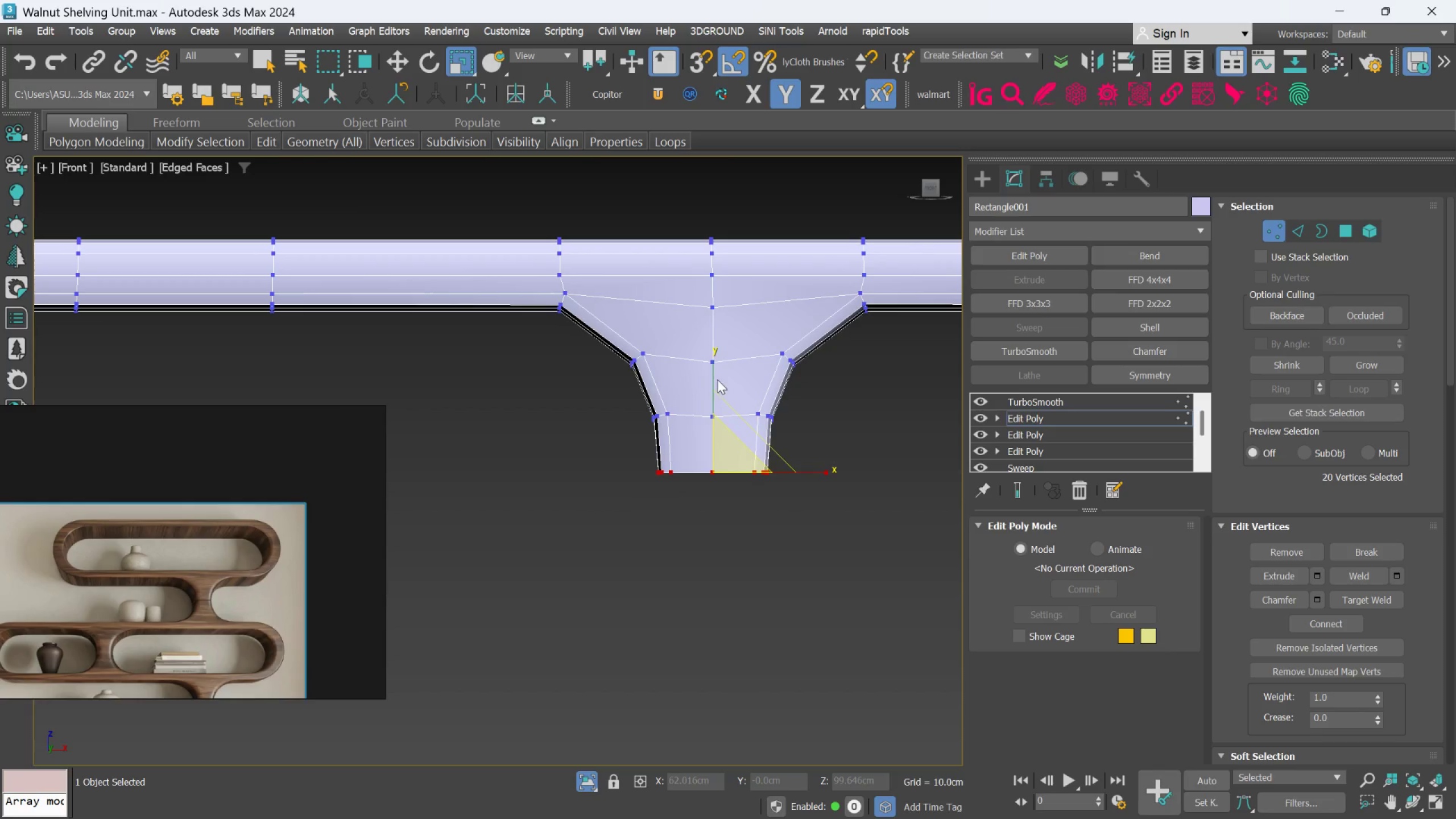 
left_click_drag(start_coordinate=[712, 379], to_coordinate=[705, 581])
 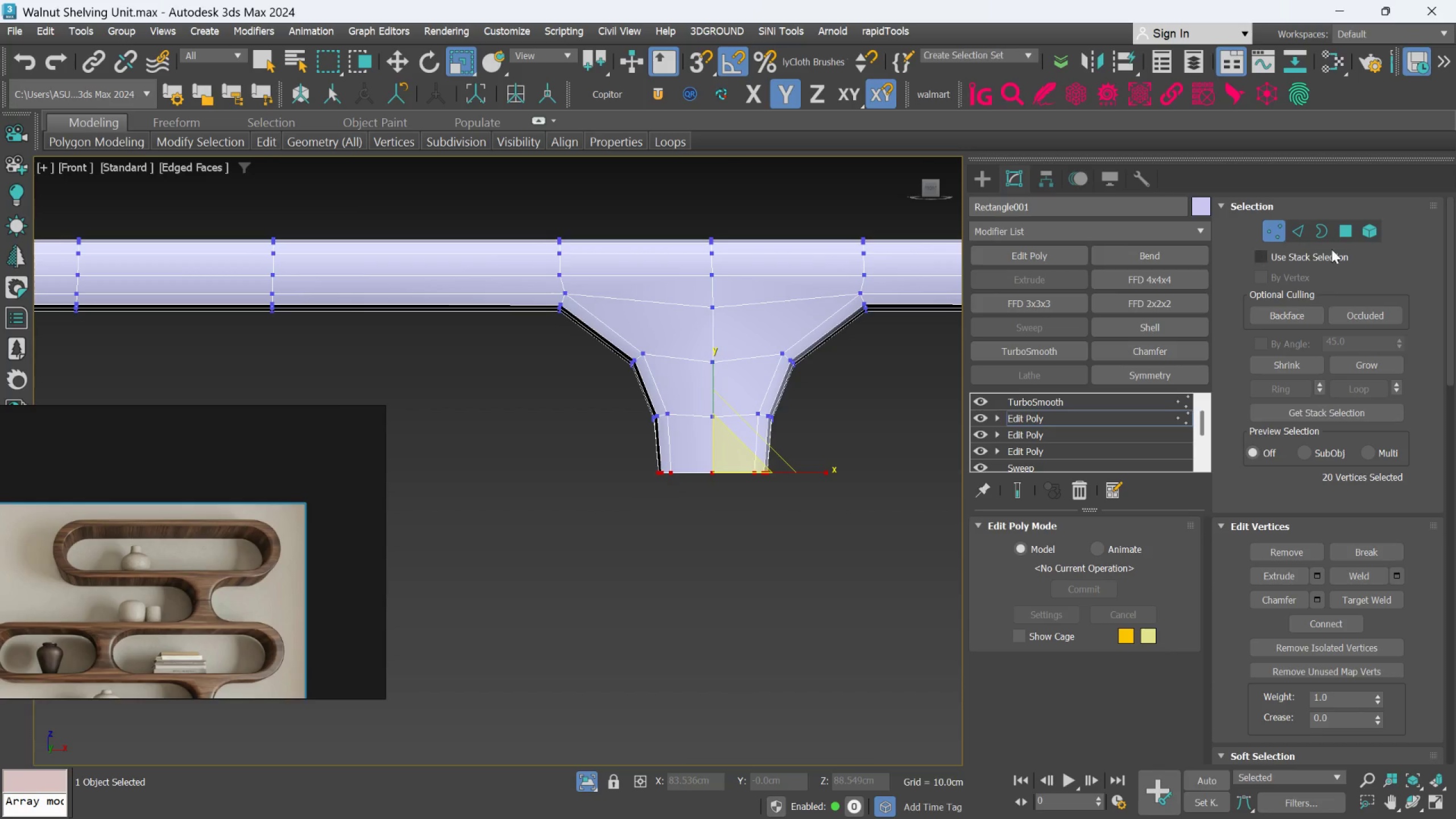 
hold_key(key=ControlLeft, duration=0.64)
left_click([1323, 234])
 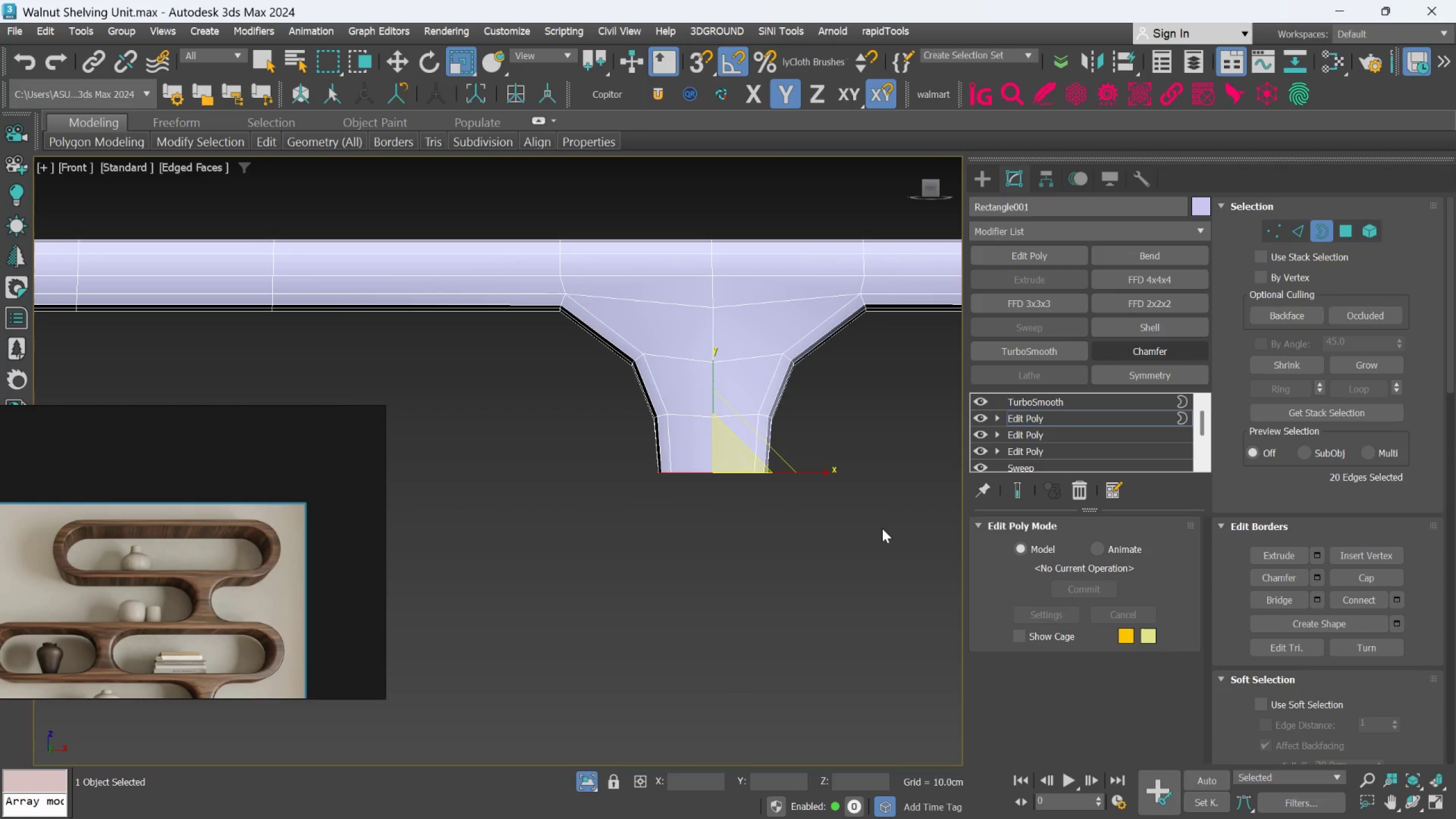 
hold_key(key=AltLeft, duration=0.59)
 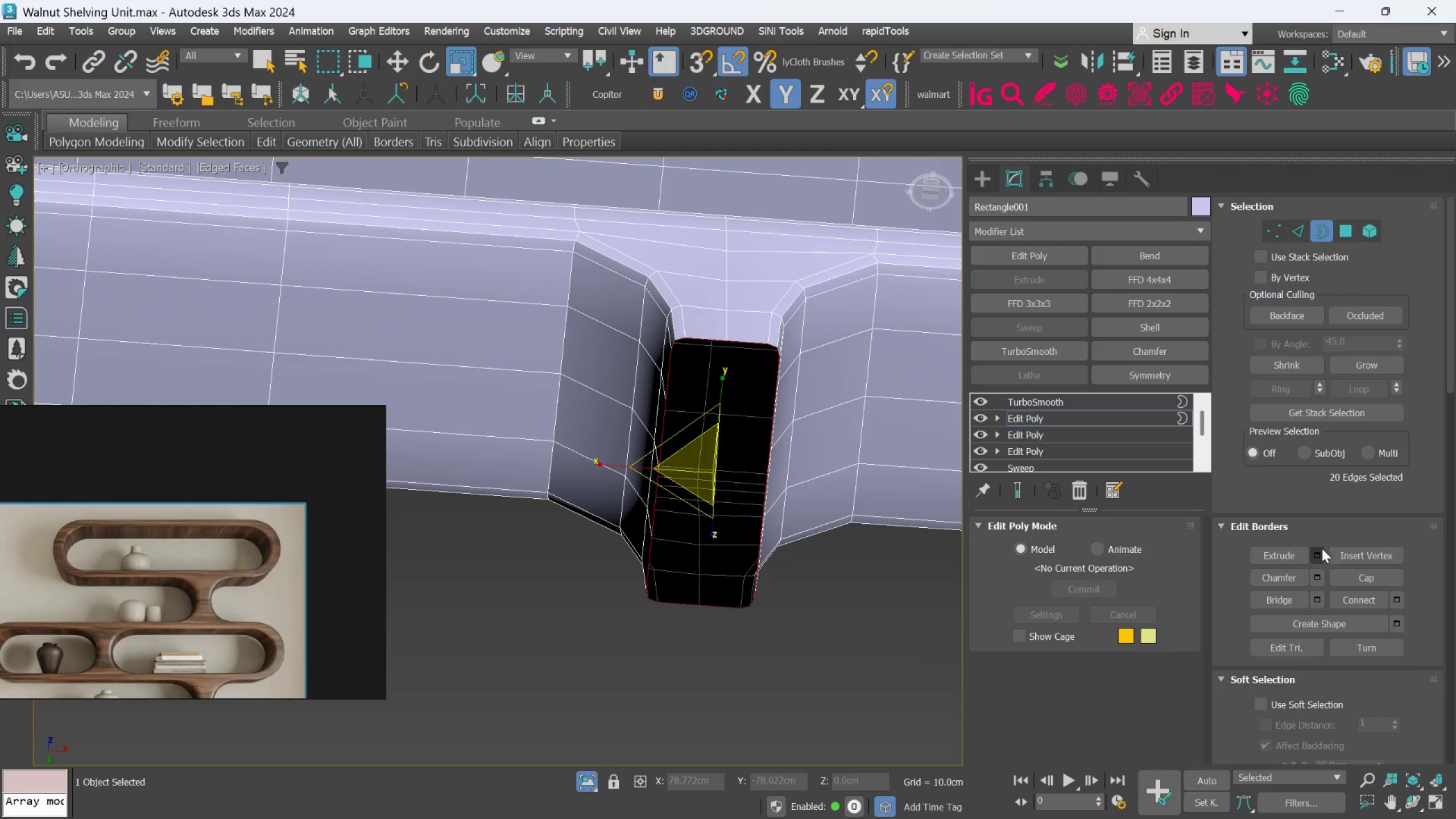 
left_click([1349, 574])
 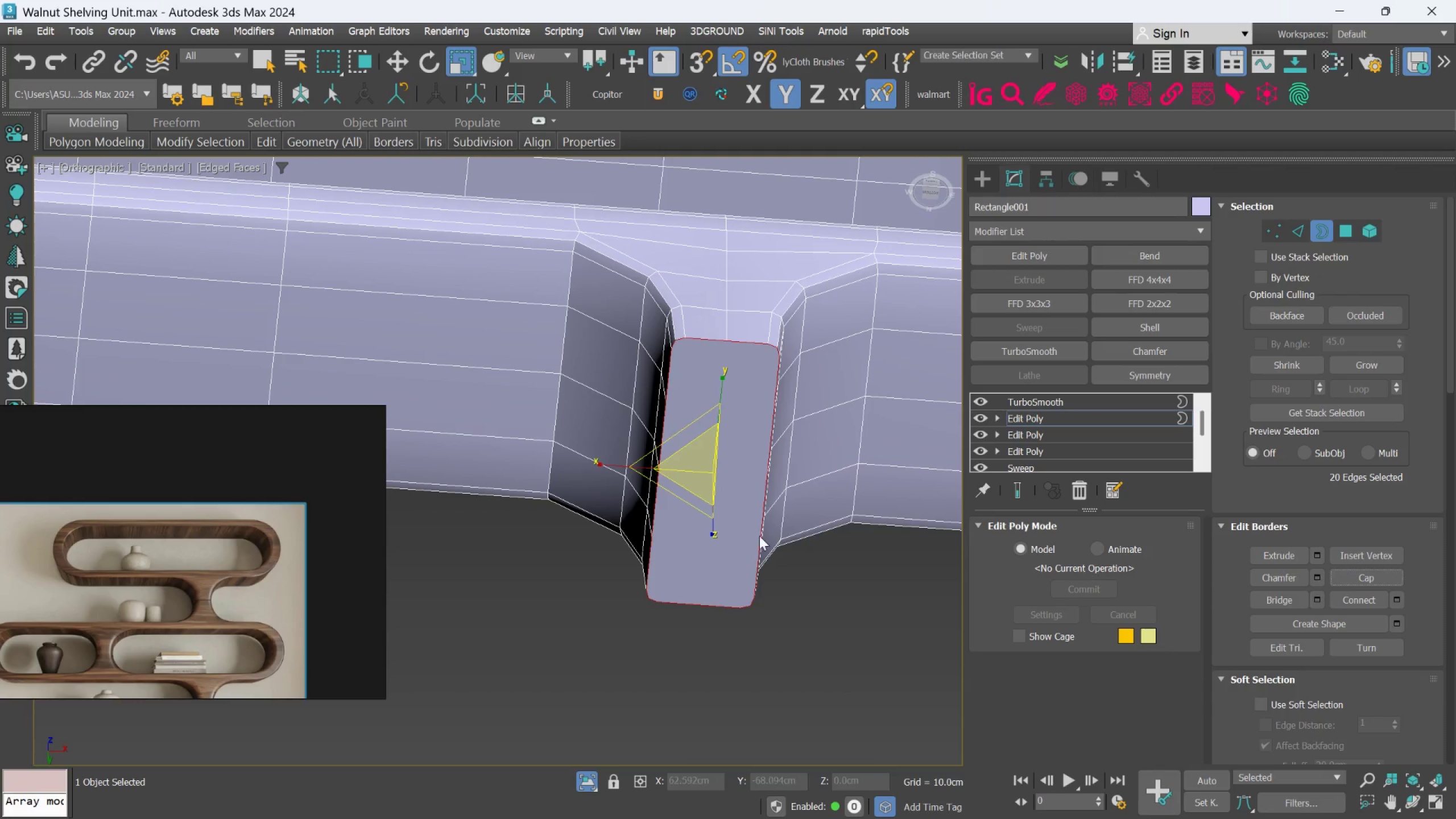 
hold_key(key=AltLeft, duration=1.38)
 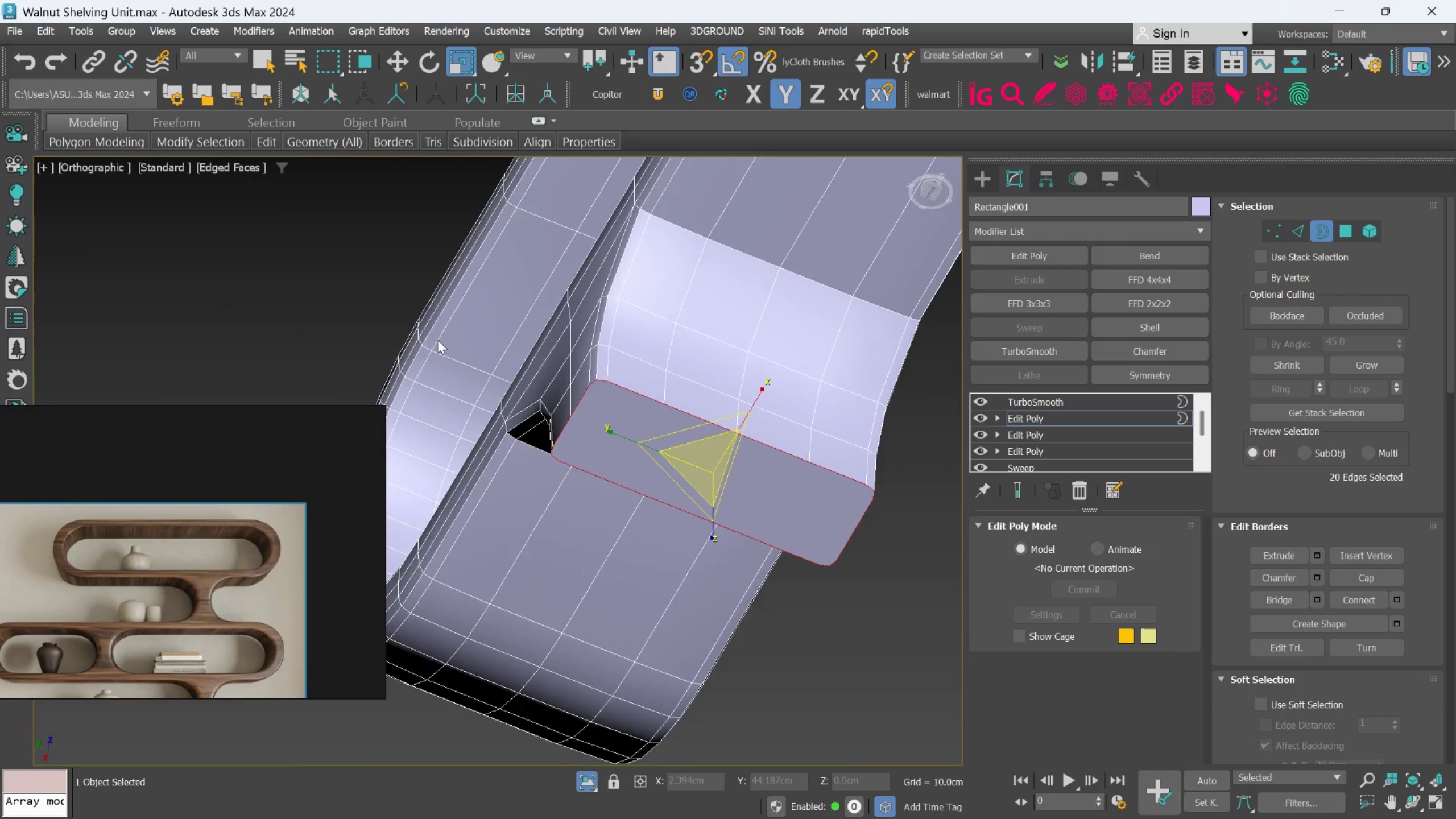 
hold_key(key=AltLeft, duration=0.31)
 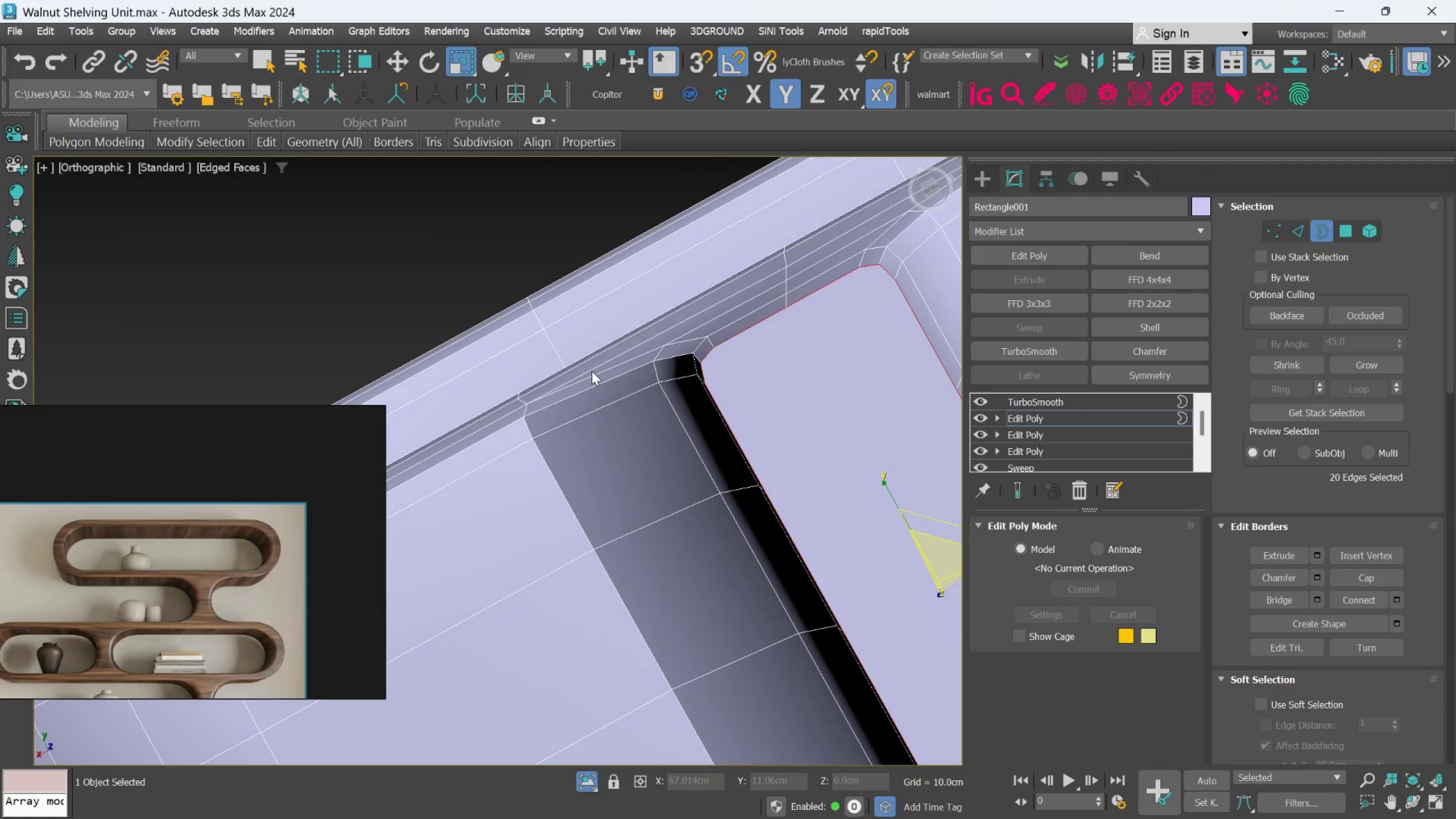 
scroll: coordinate [551, 403], scroll_direction: up, amount: 2.0
 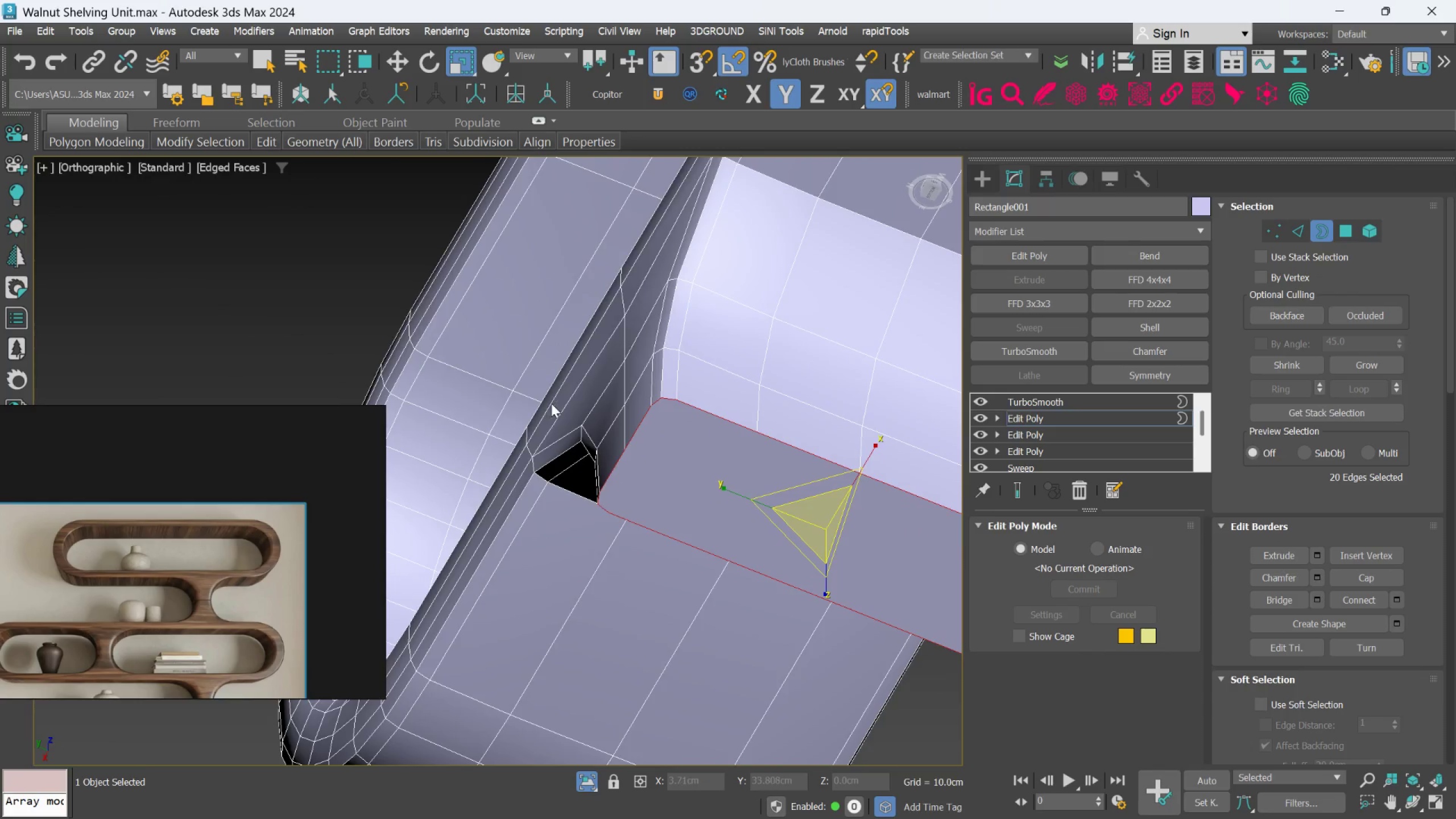 
key(Alt+AltLeft)
 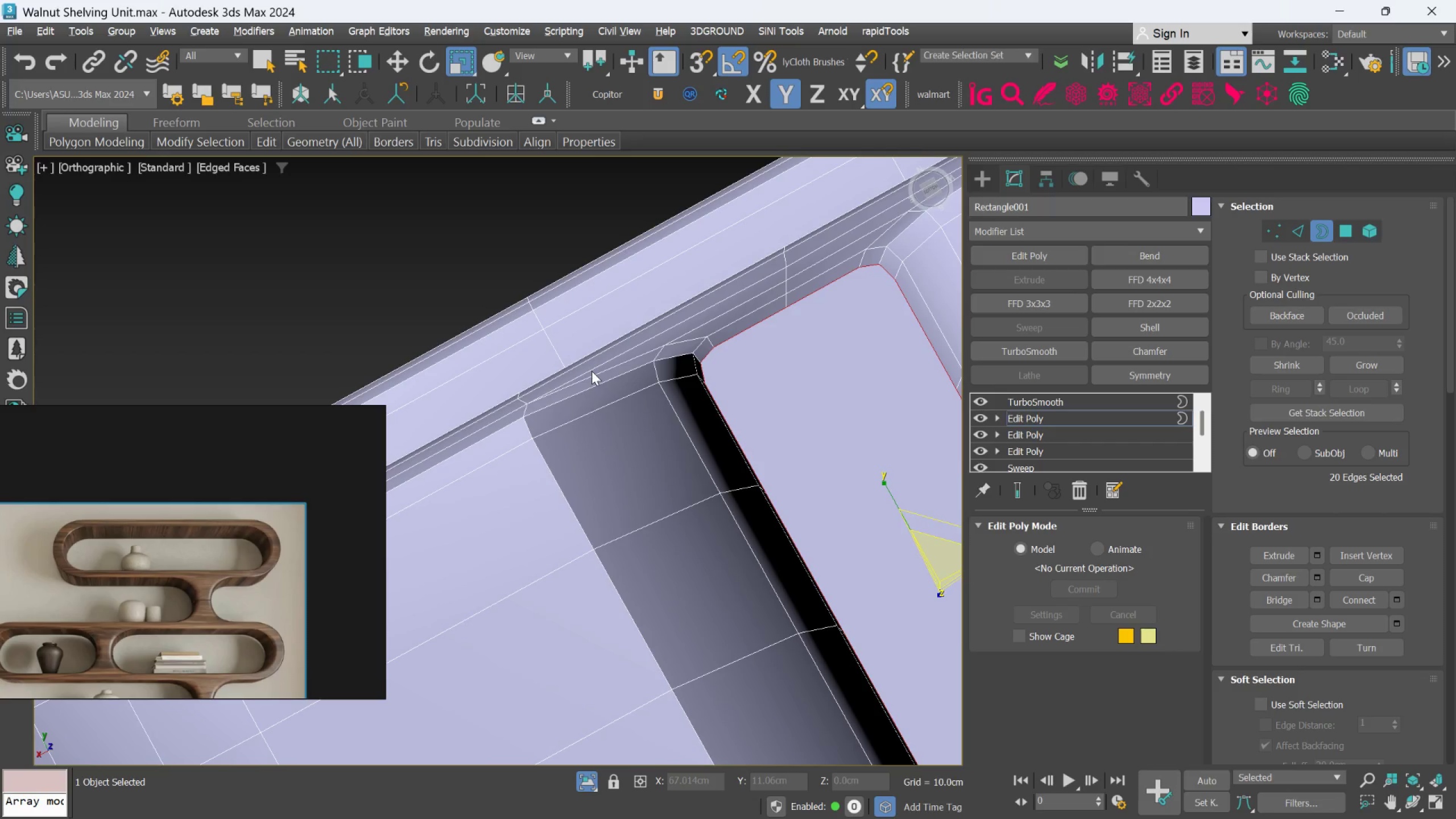 
key(Alt+C)
 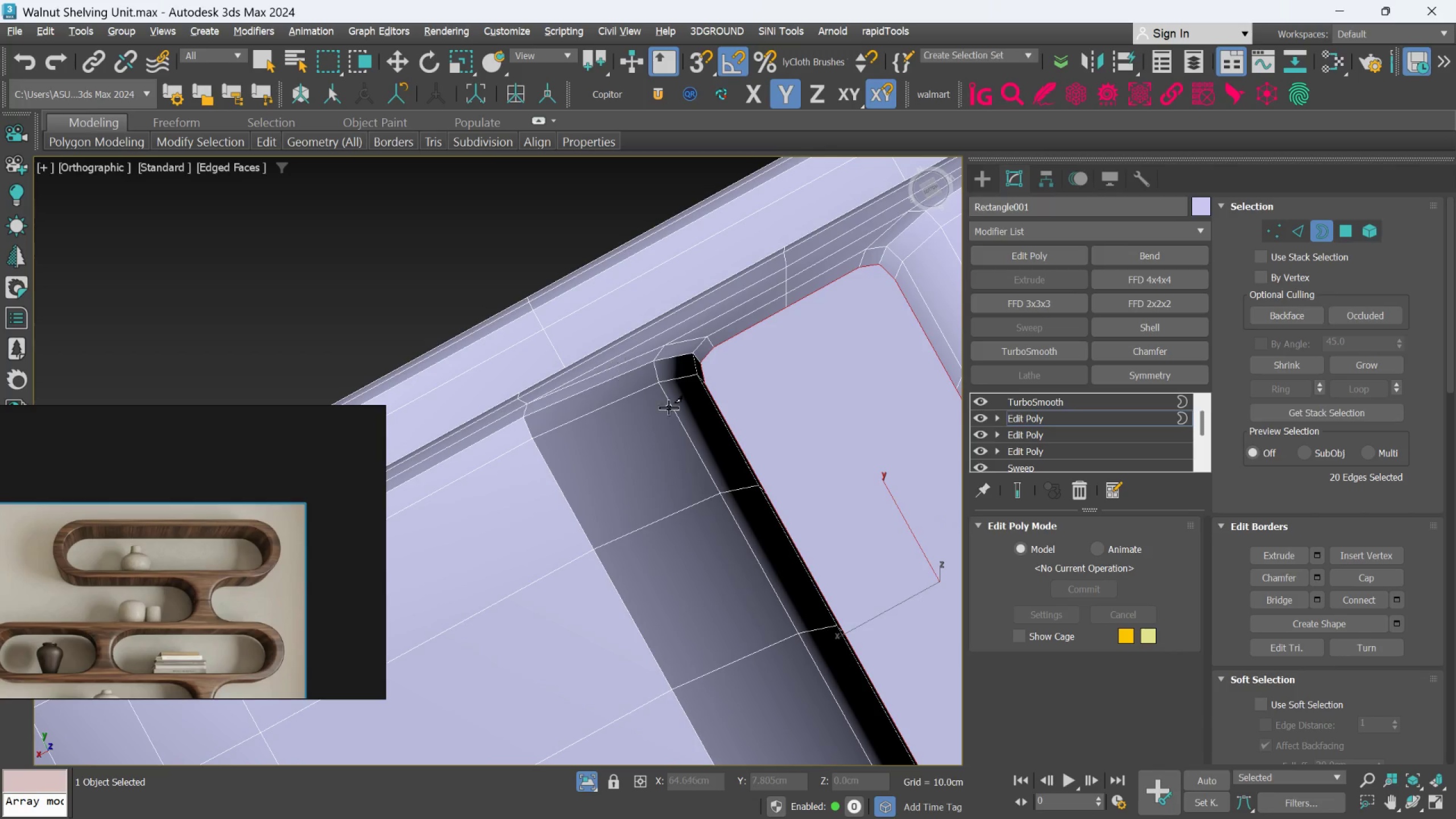 
hold_key(key=AltLeft, duration=0.42)
 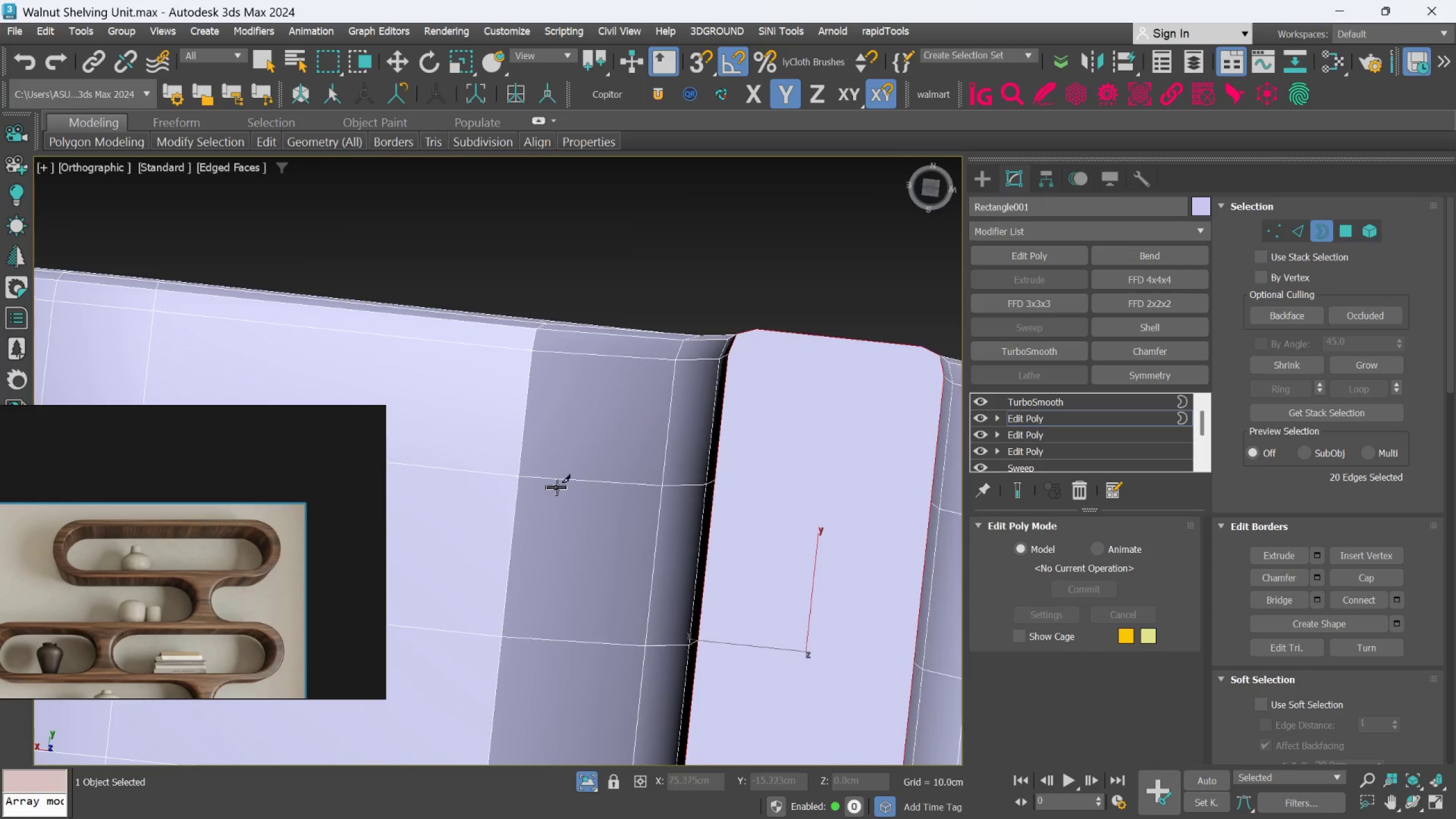 
hold_key(key=AltLeft, duration=0.73)
 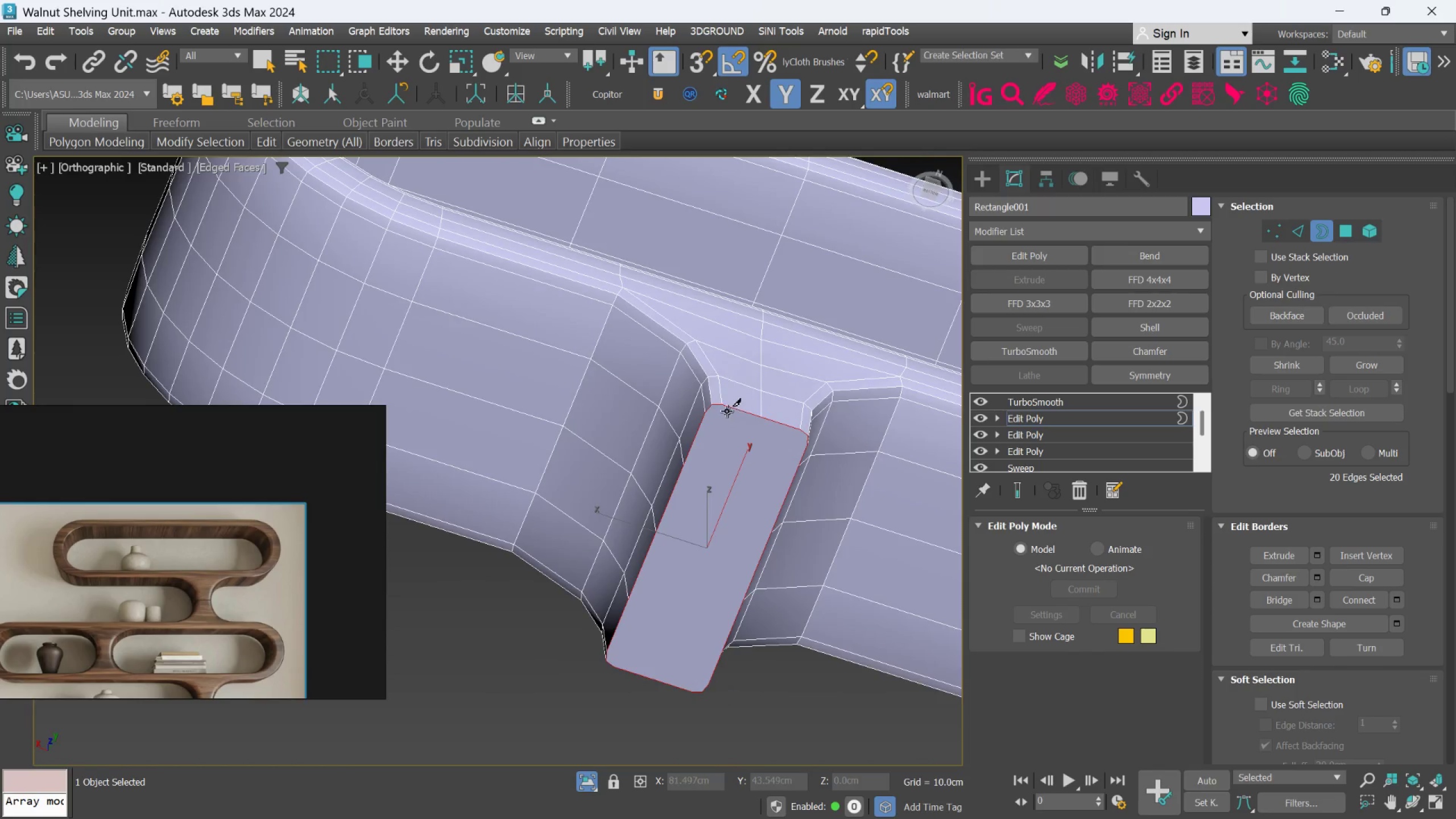 
scroll: coordinate [608, 446], scroll_direction: down, amount: 2.0
 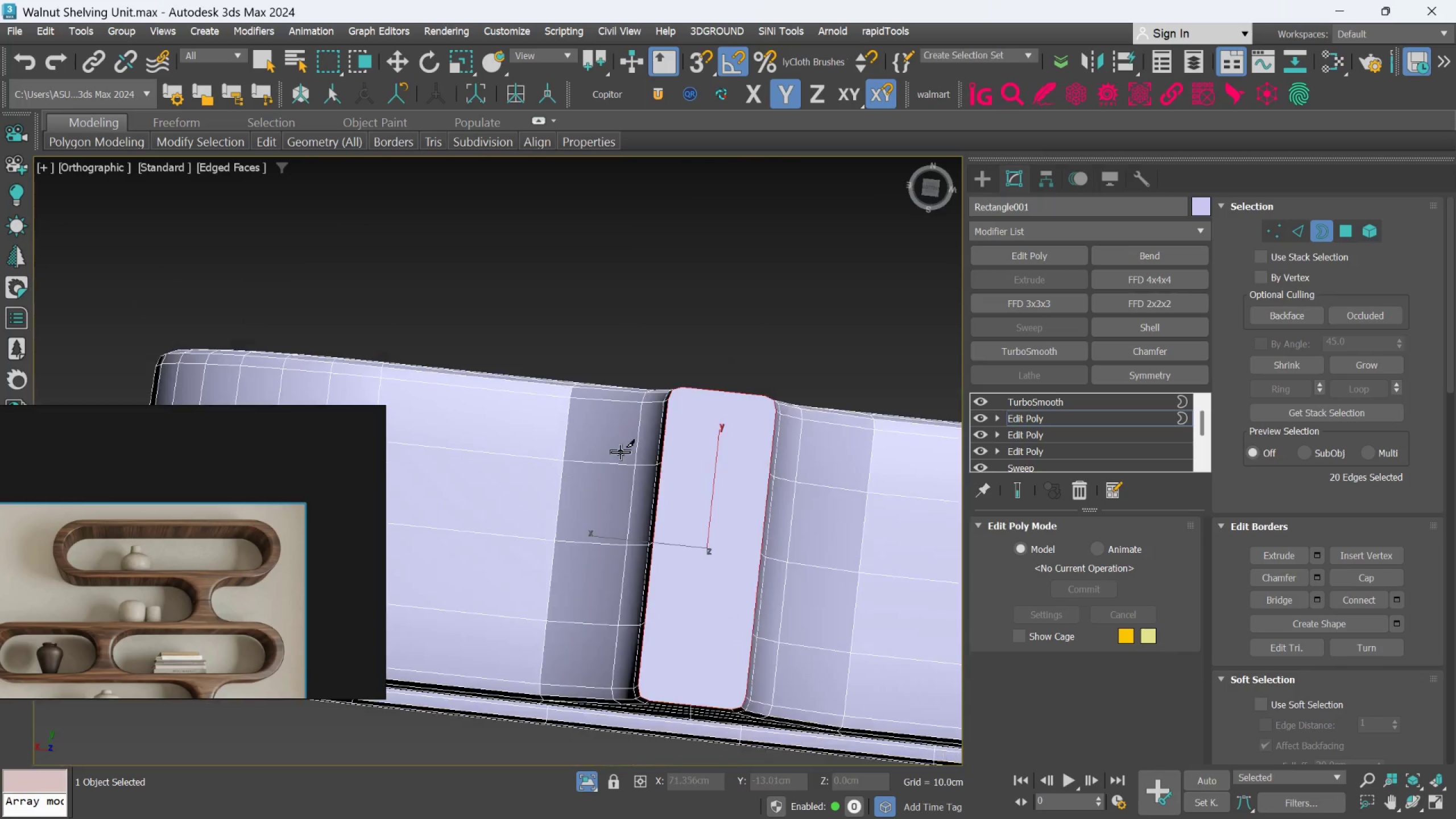 
scroll: coordinate [701, 415], scroll_direction: up, amount: 2.0
 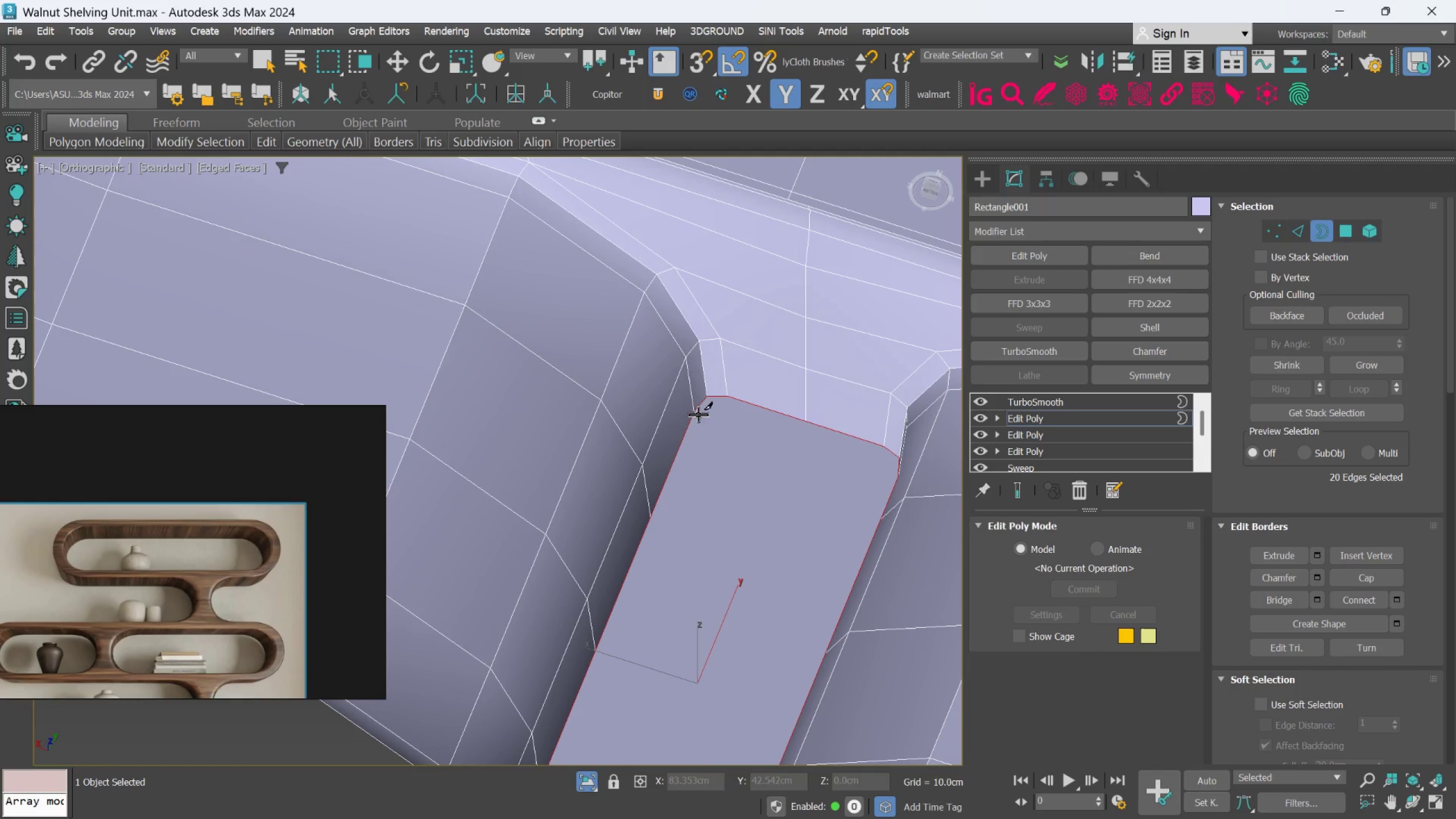 
hold_key(key=AltLeft, duration=0.67)
 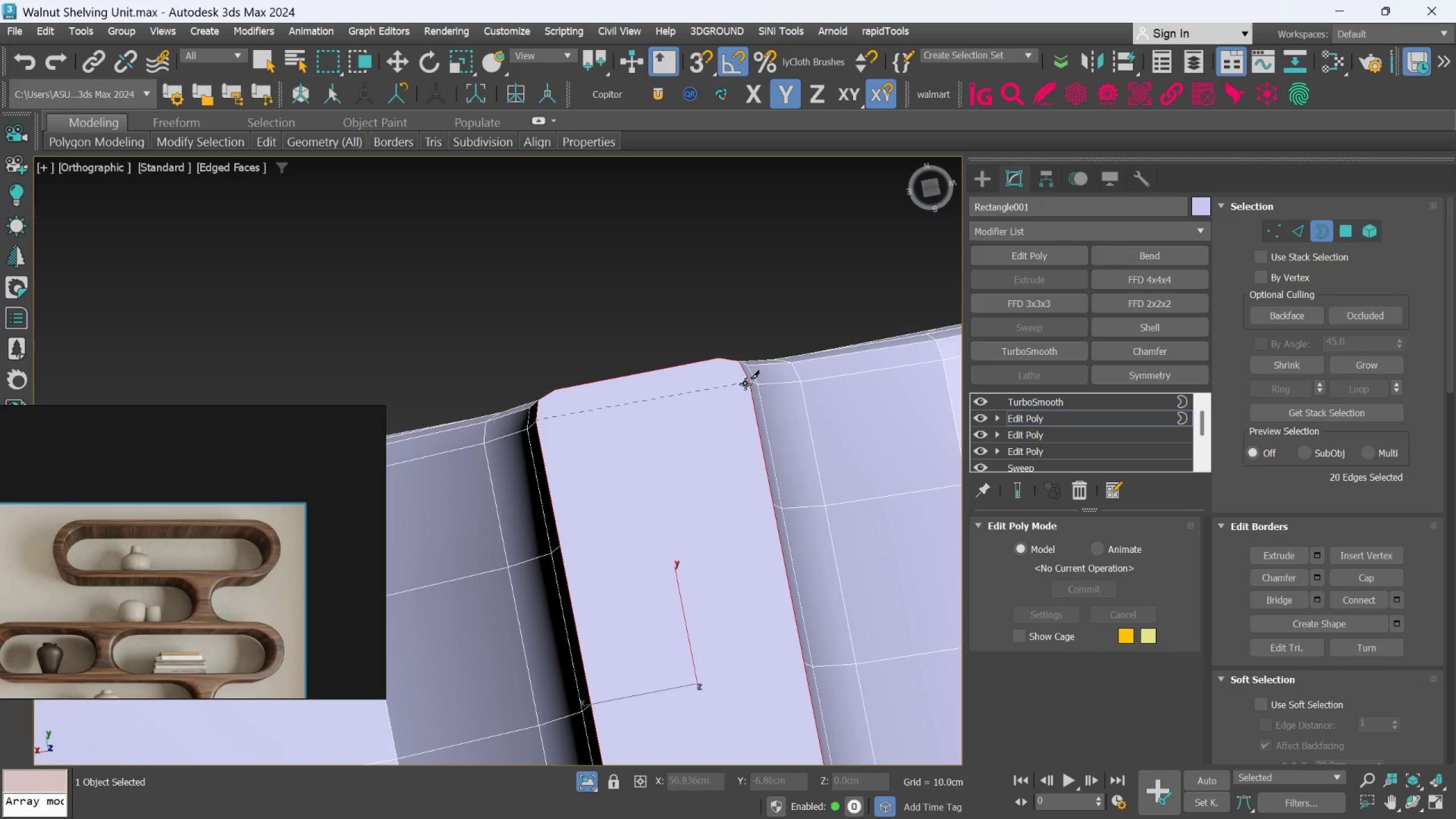 
left_click([747, 383])
 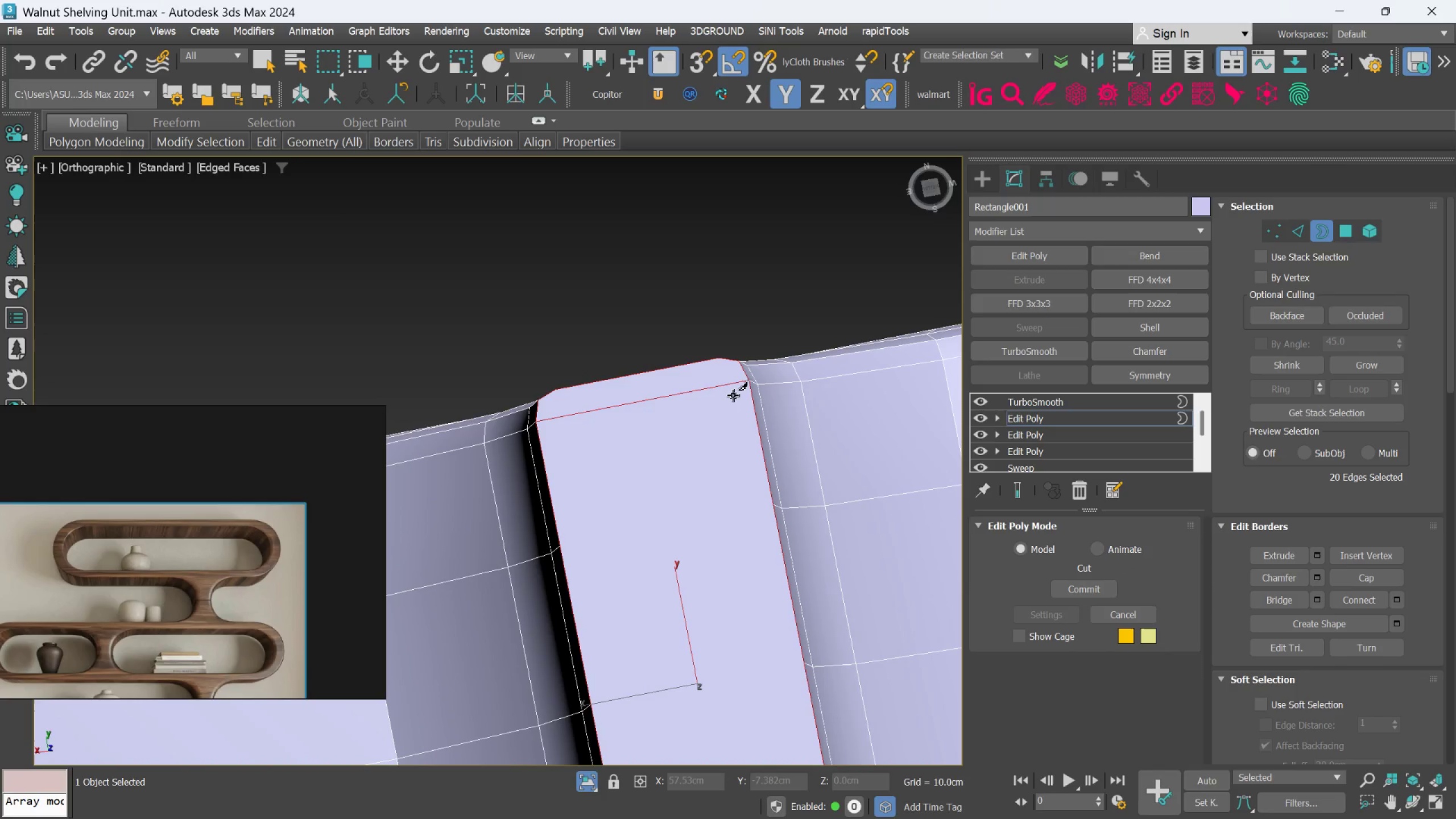 
right_click([731, 397])
 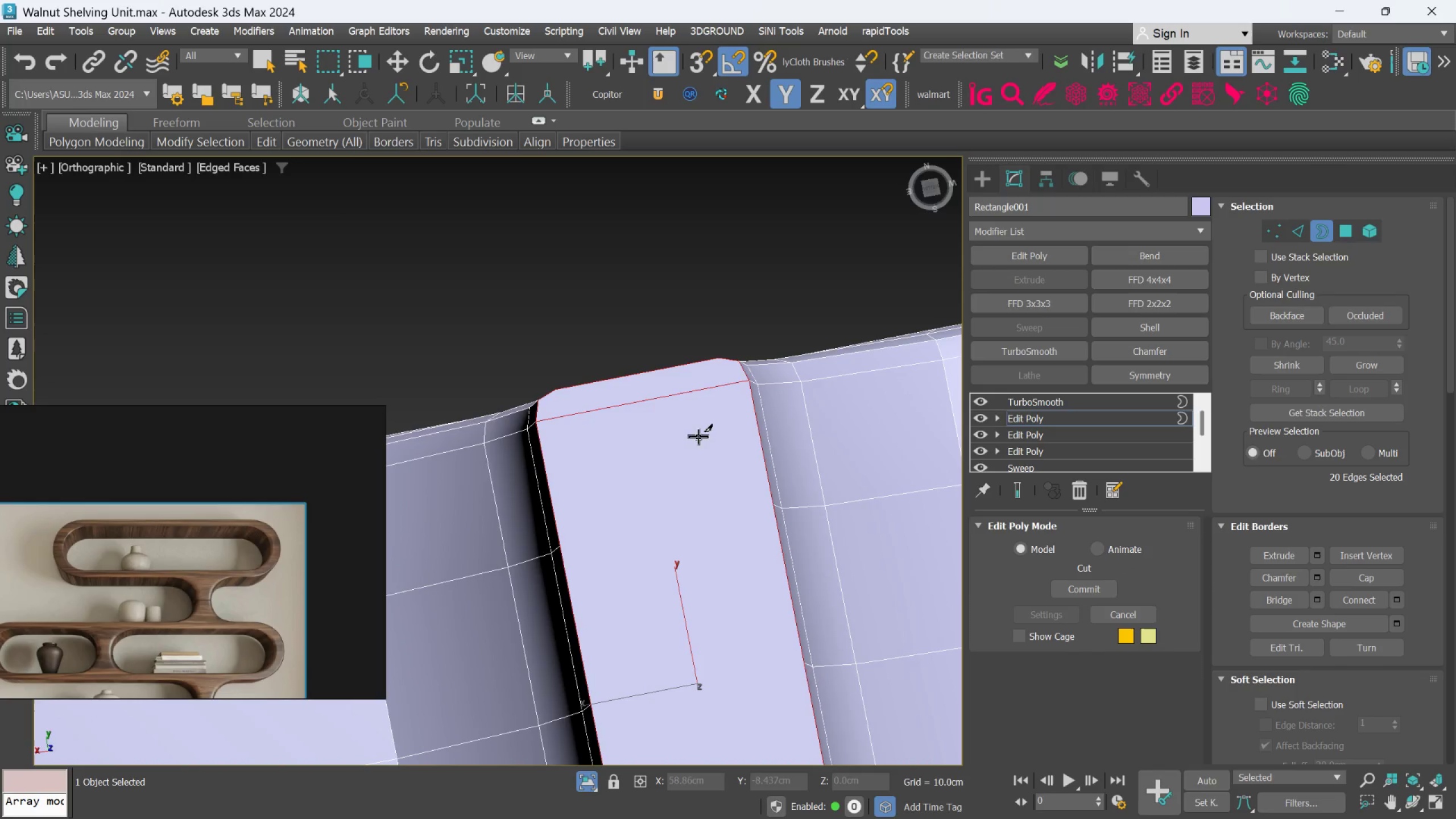 
hold_key(key=AltLeft, duration=0.83)
 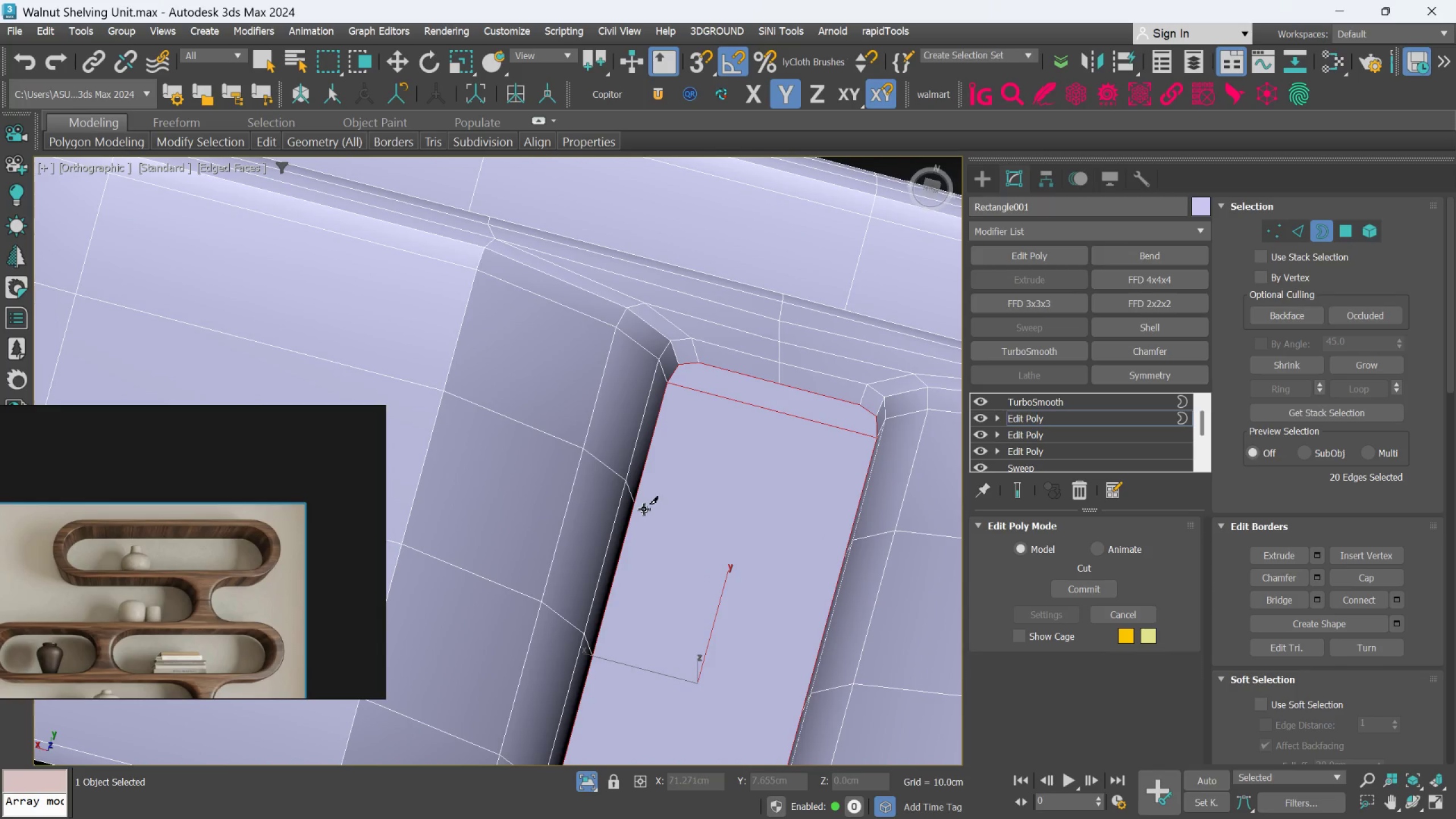 
left_click([639, 505])
 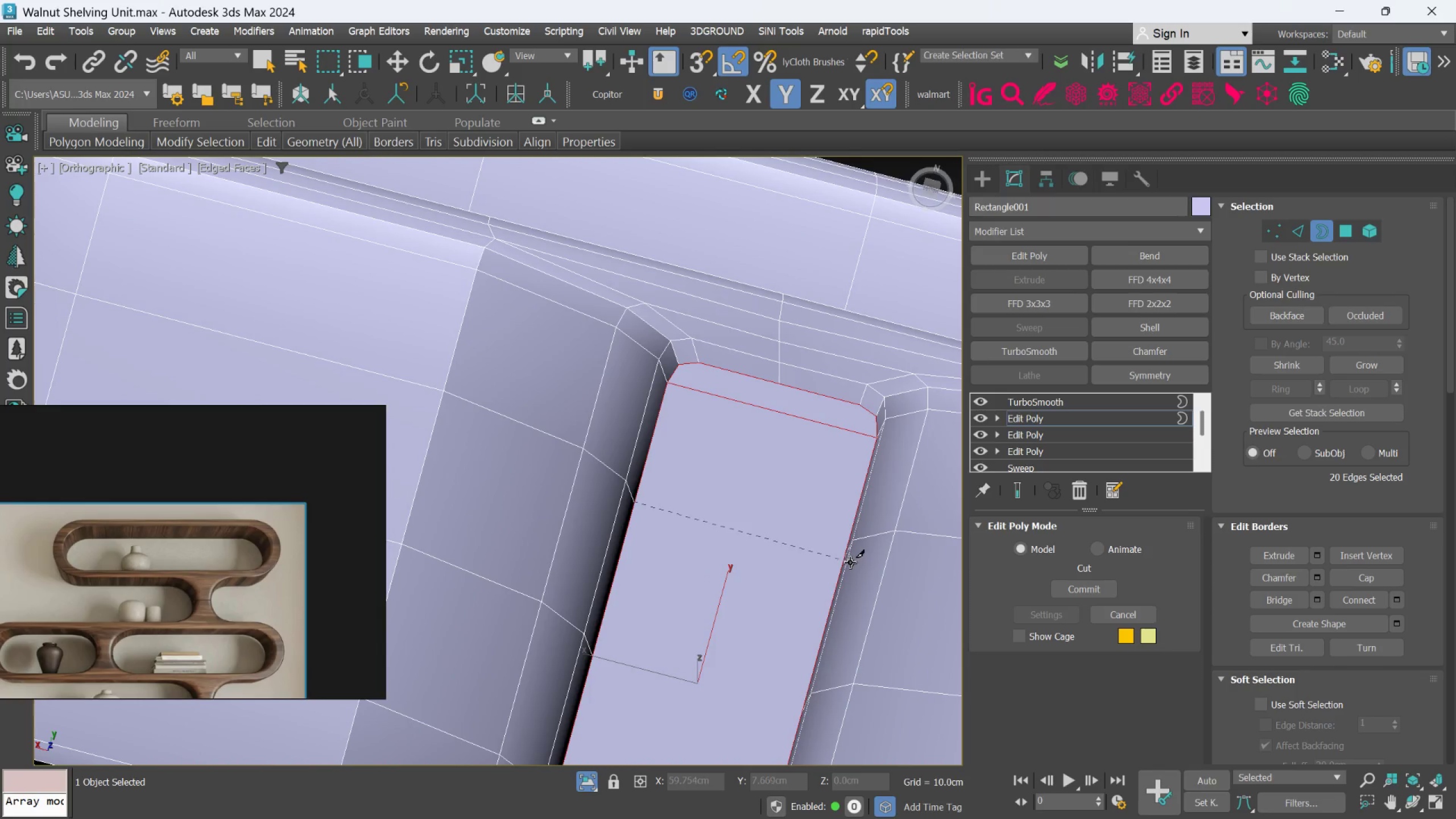 
left_click([845, 559])
 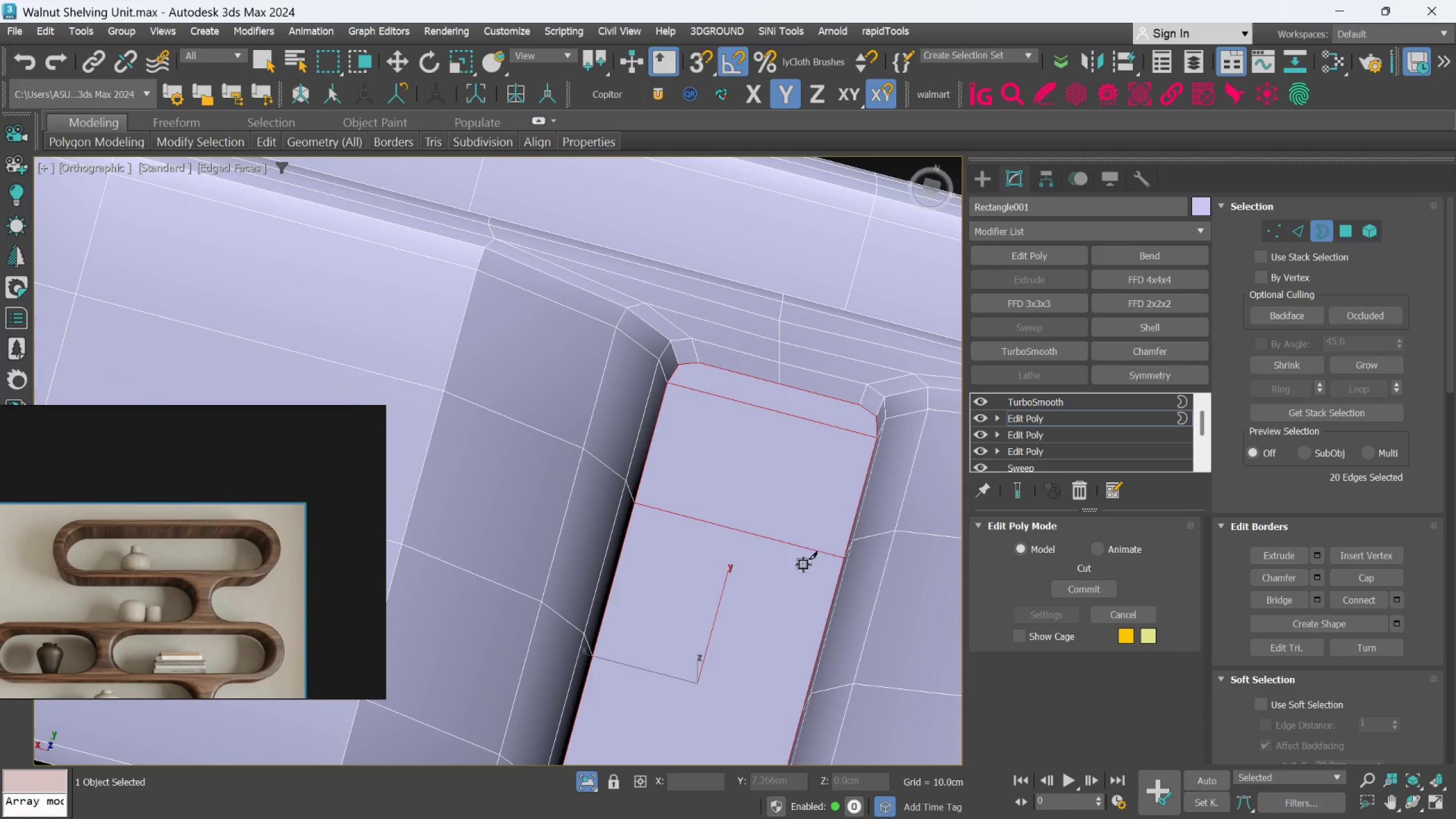 
hold_key(key=AltLeft, duration=0.48)
 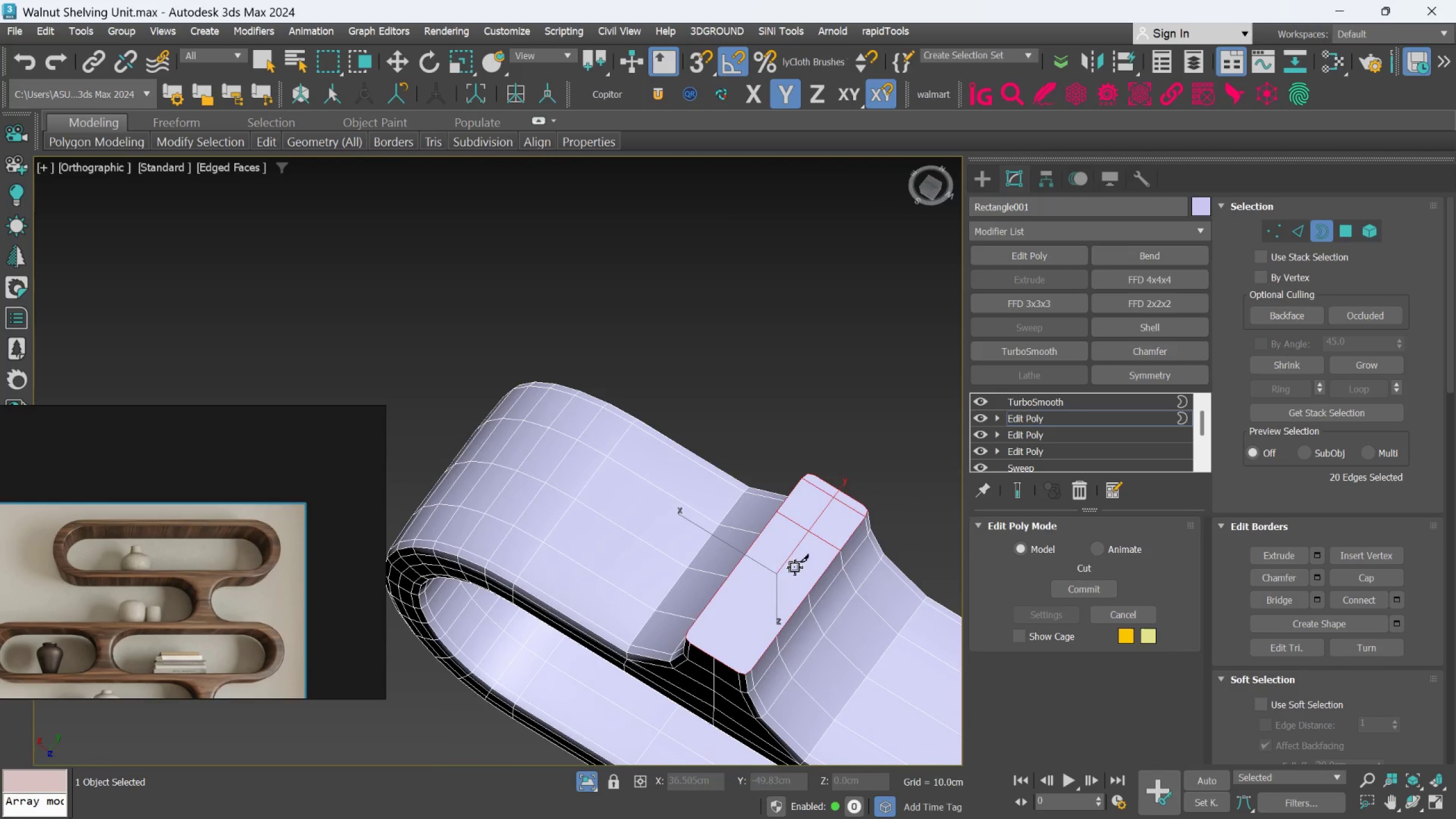 
scroll: coordinate [781, 627], scroll_direction: down, amount: 3.0
 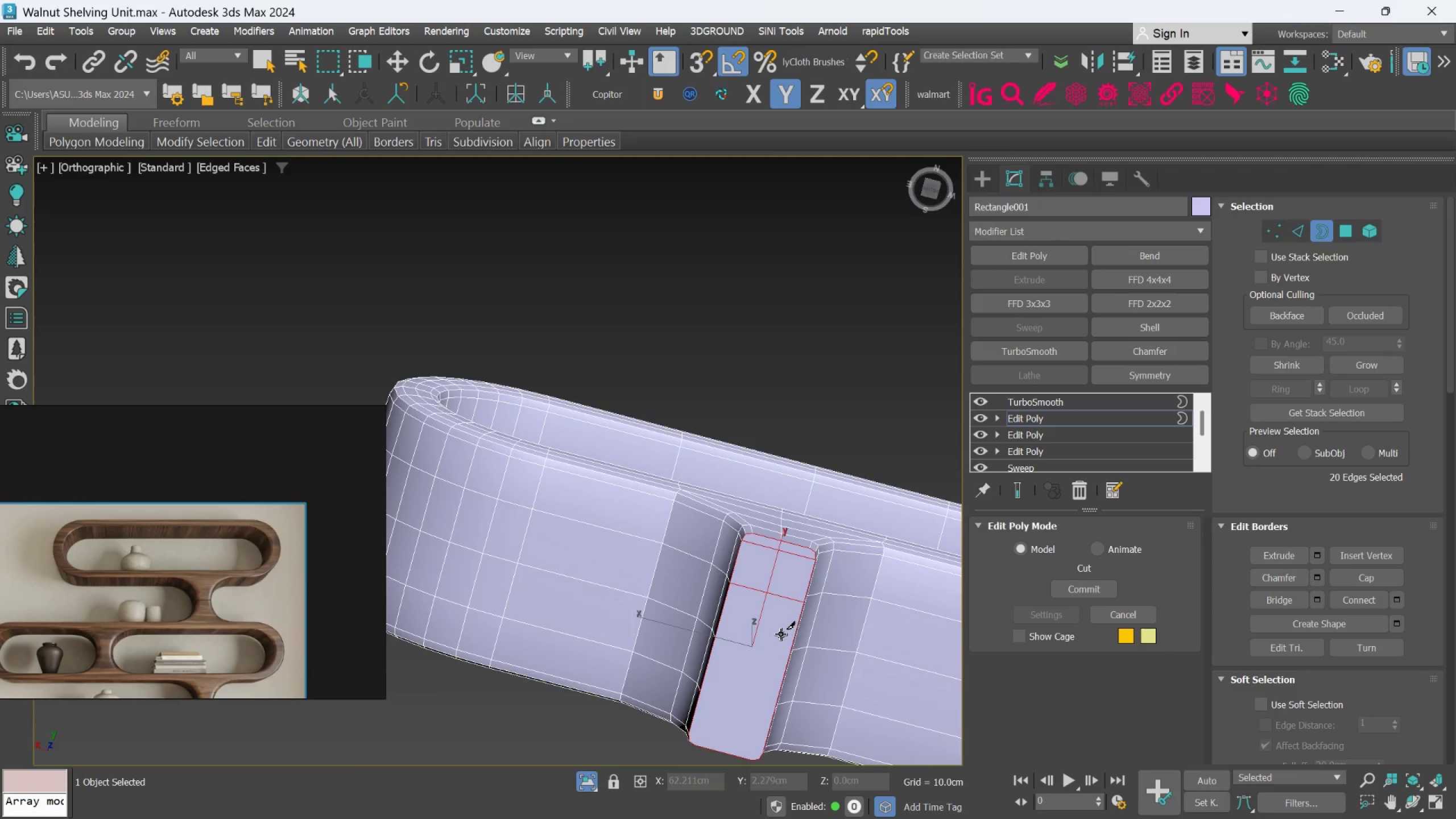 
hold_key(key=AltLeft, duration=1.16)
 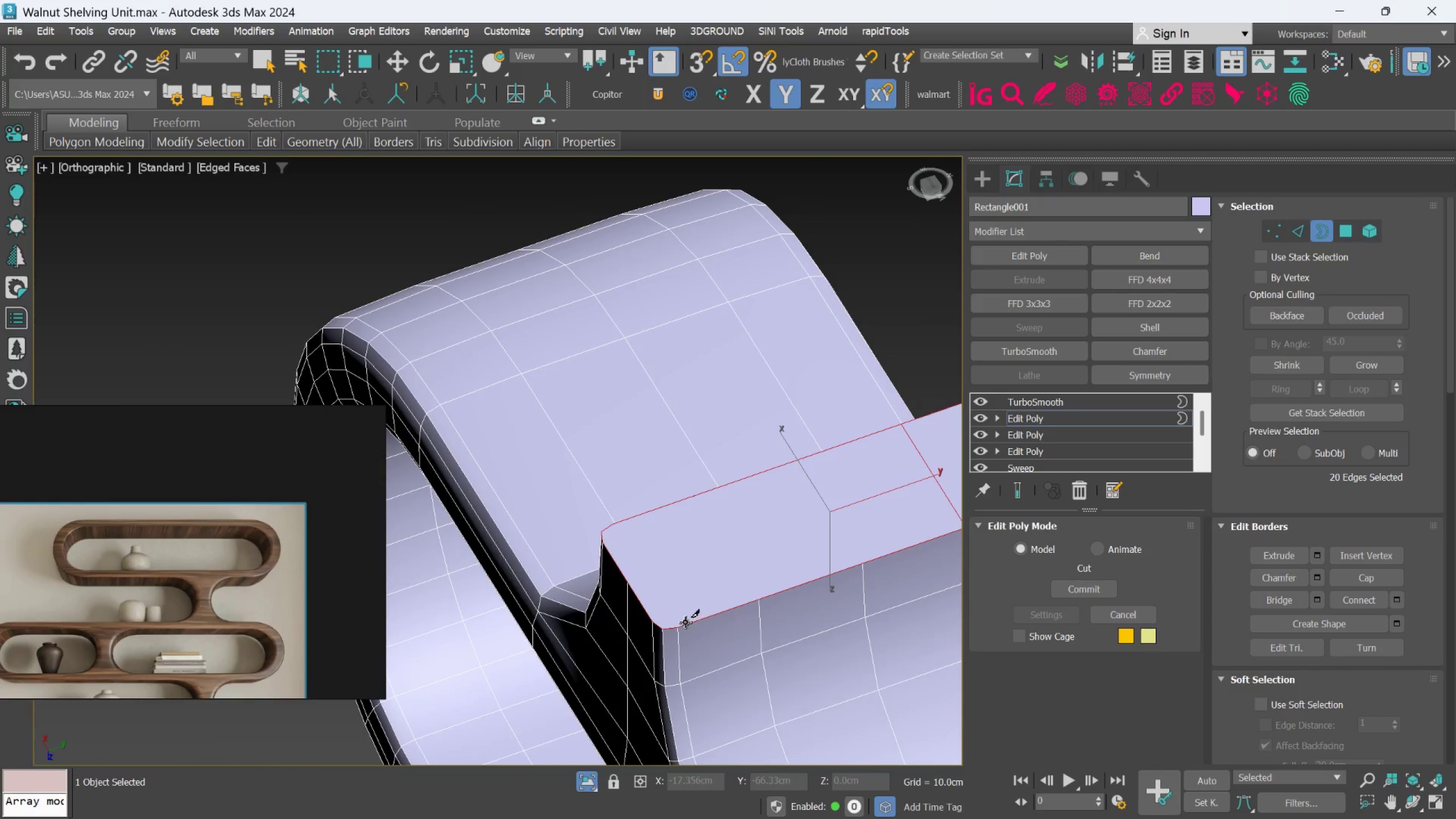 
scroll: coordinate [723, 636], scroll_direction: up, amount: 2.0
 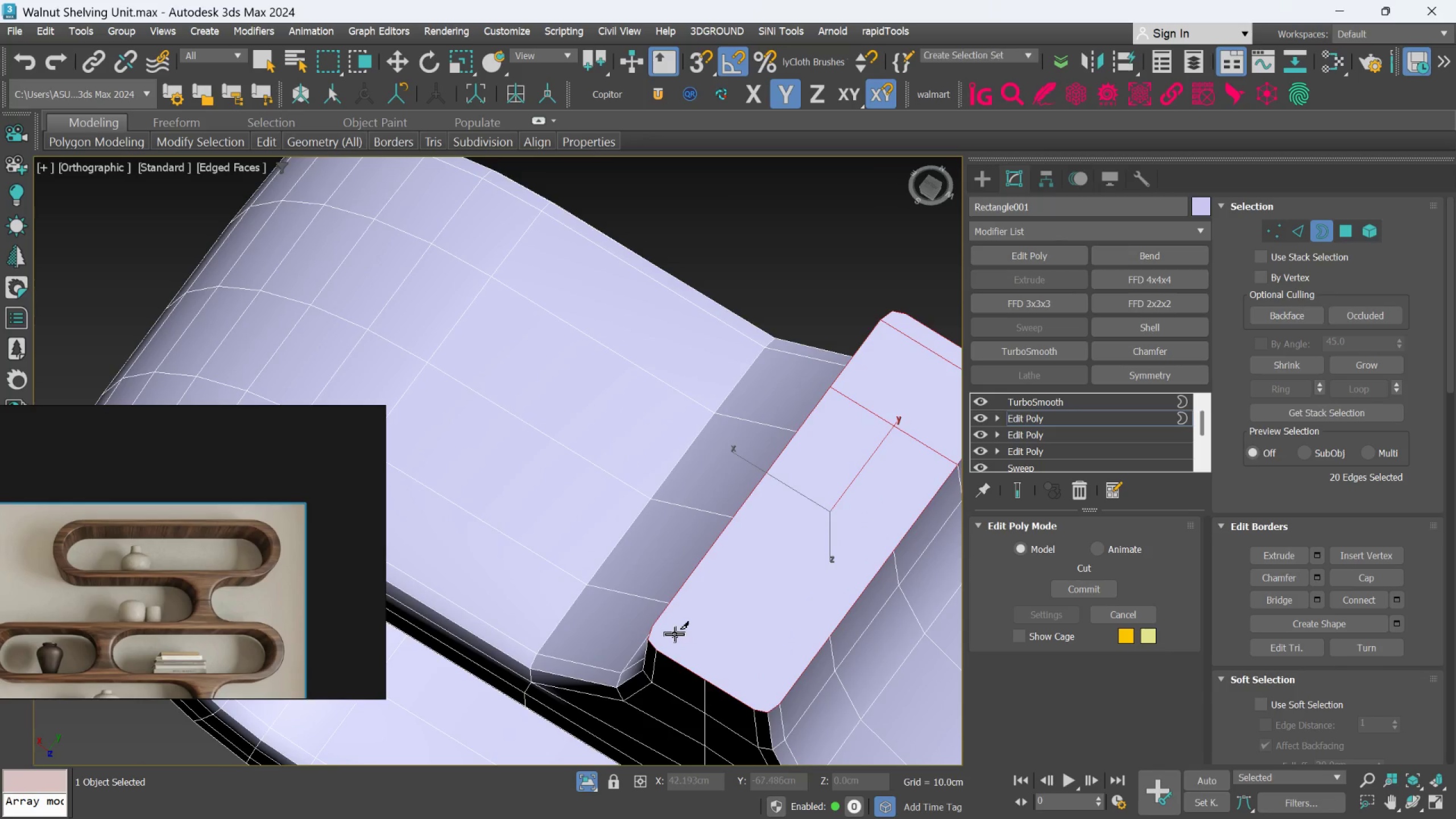 
left_click([684, 622])
 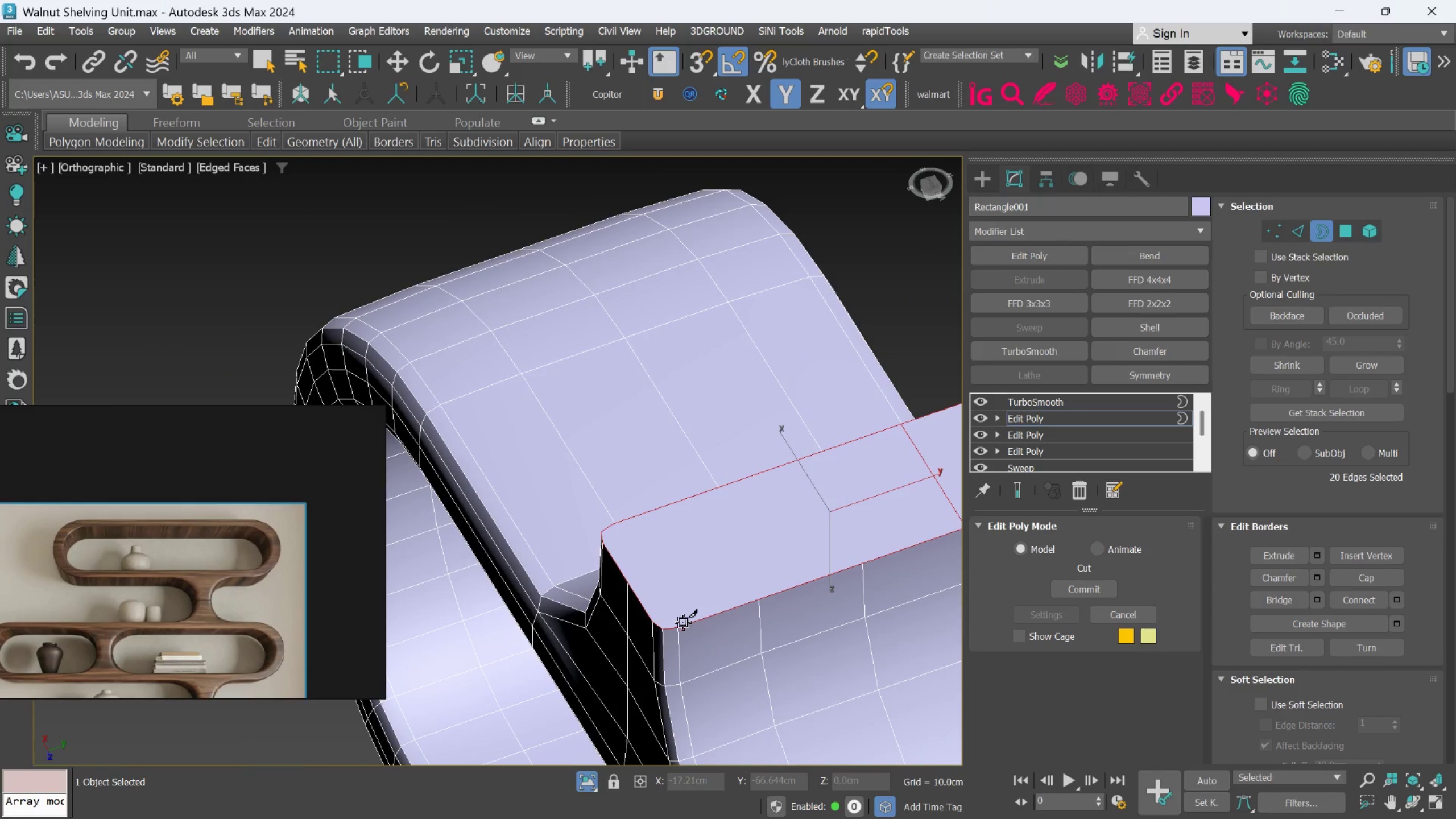 
hold_key(key=AltLeft, duration=0.64)
 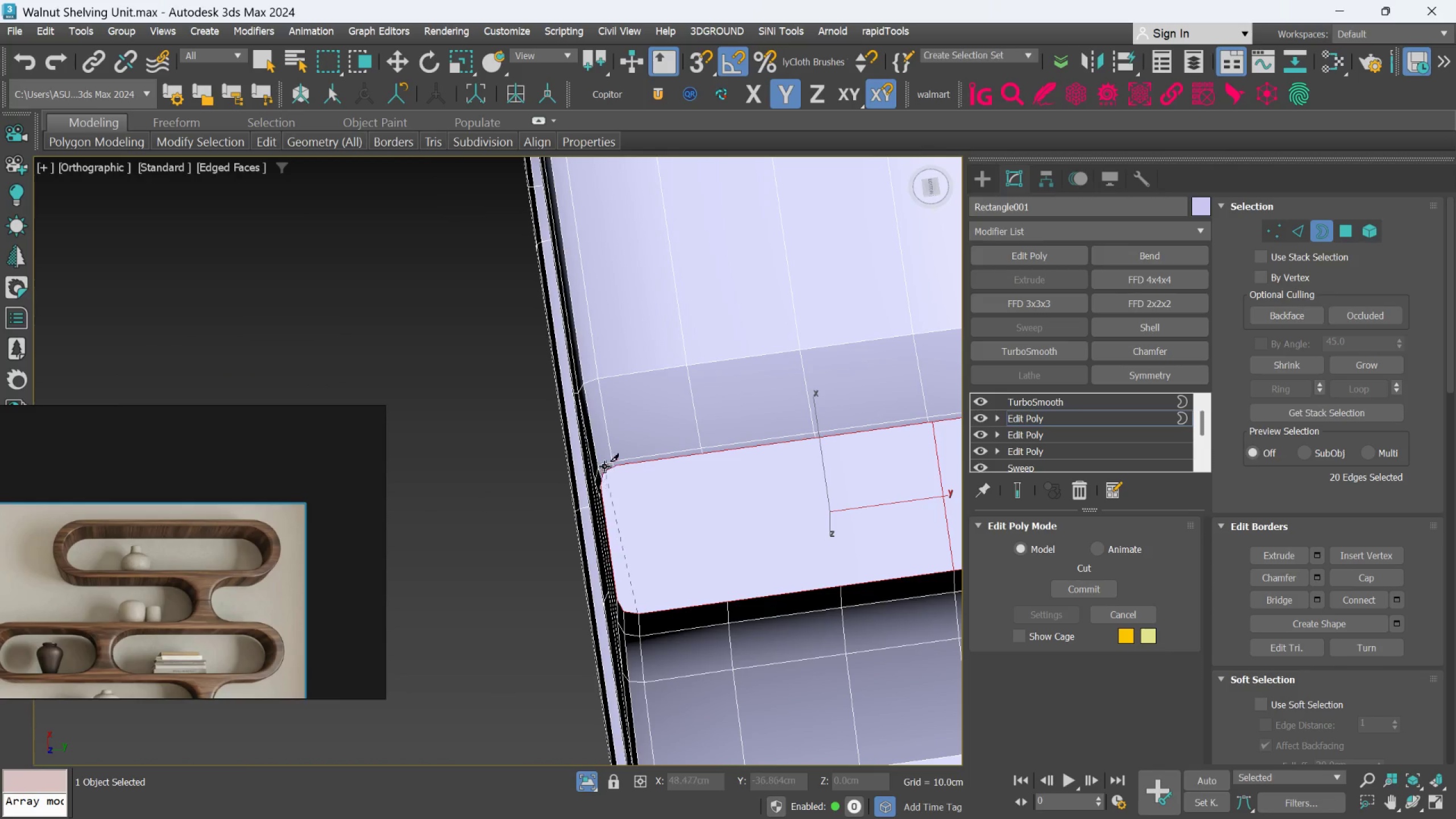 
left_click([619, 469])
 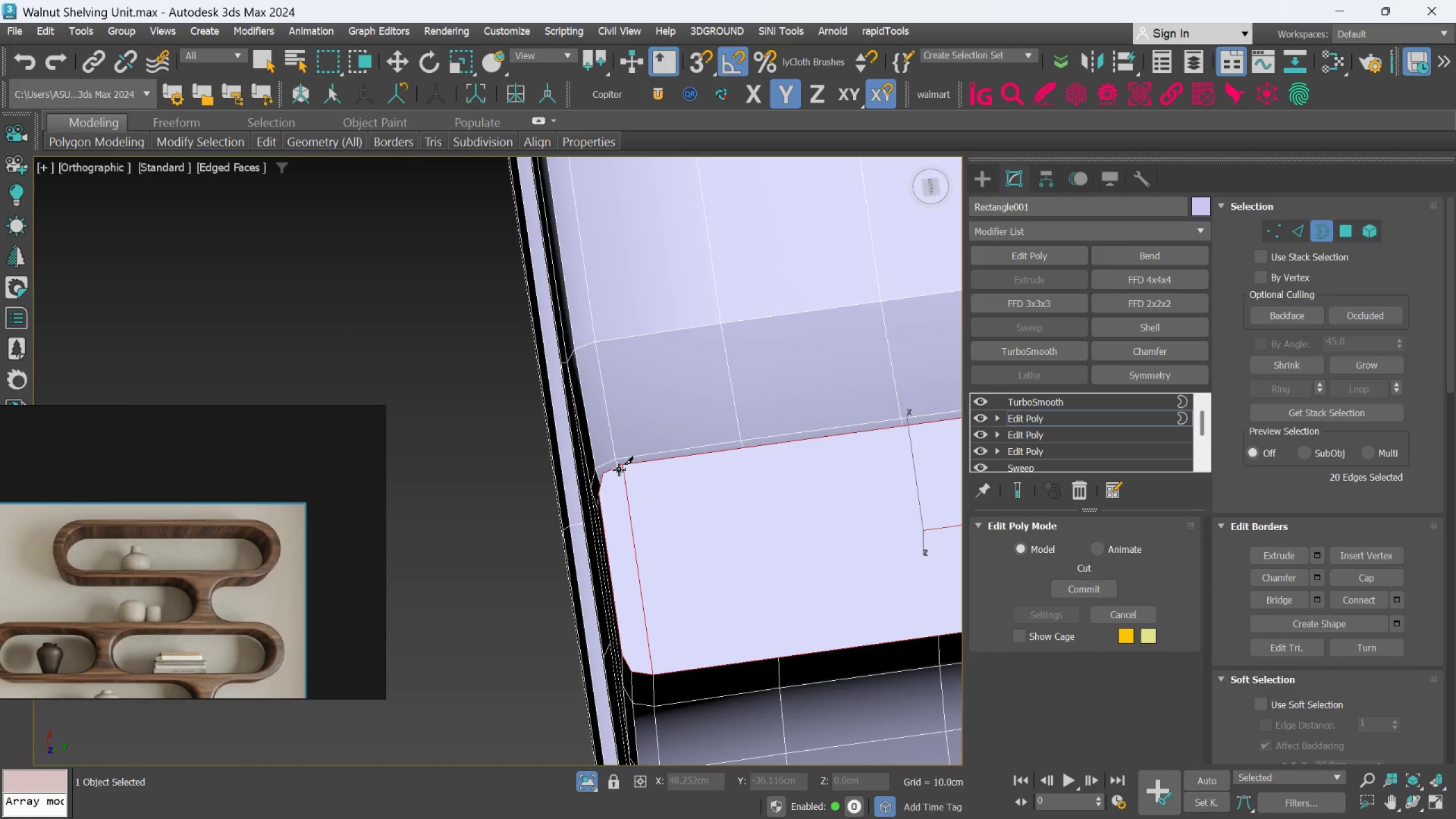 
scroll: coordinate [605, 466], scroll_direction: up, amount: 1.0
 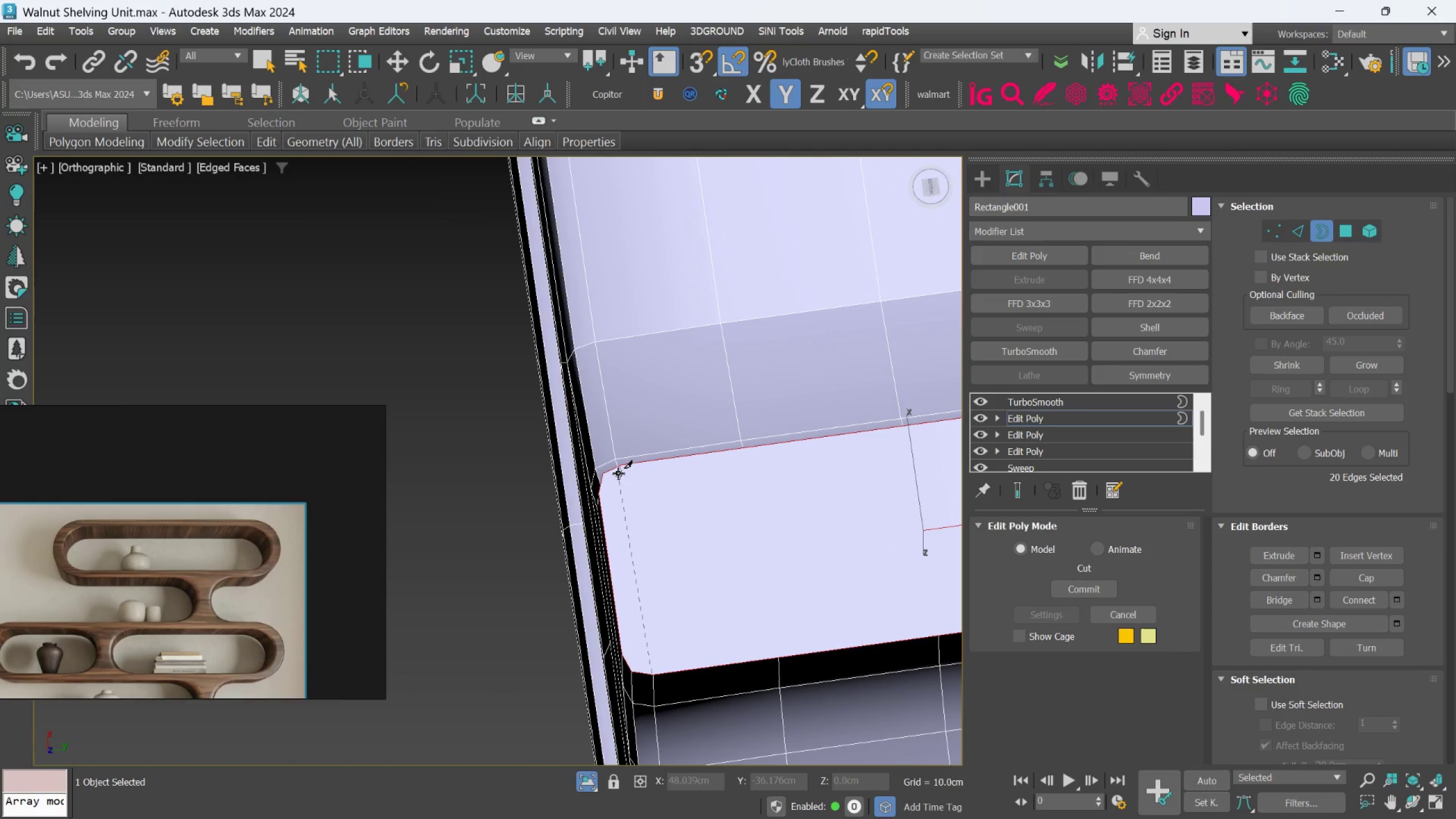 
right_click([619, 469])
 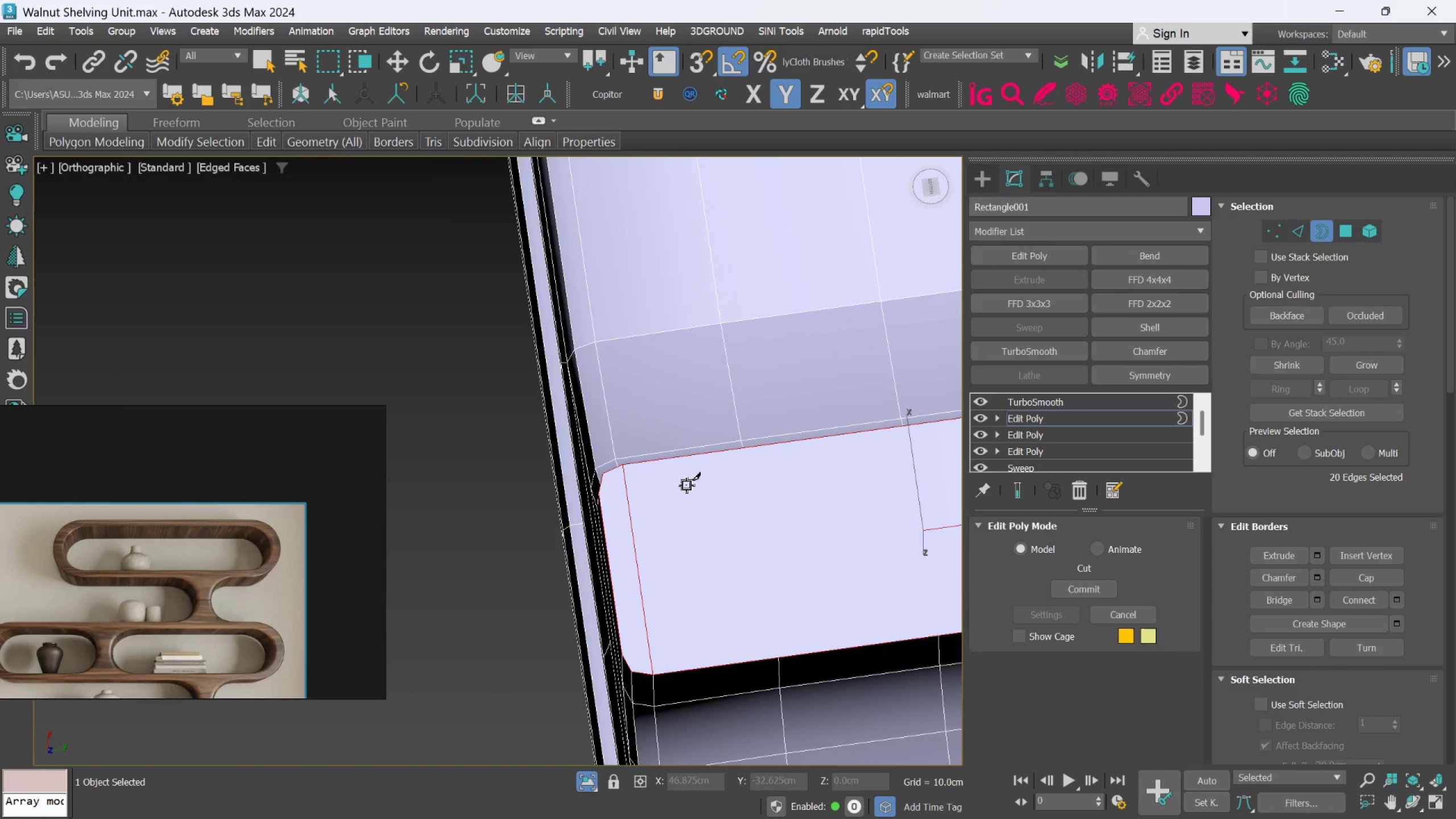 
hold_key(key=AltLeft, duration=0.7)
 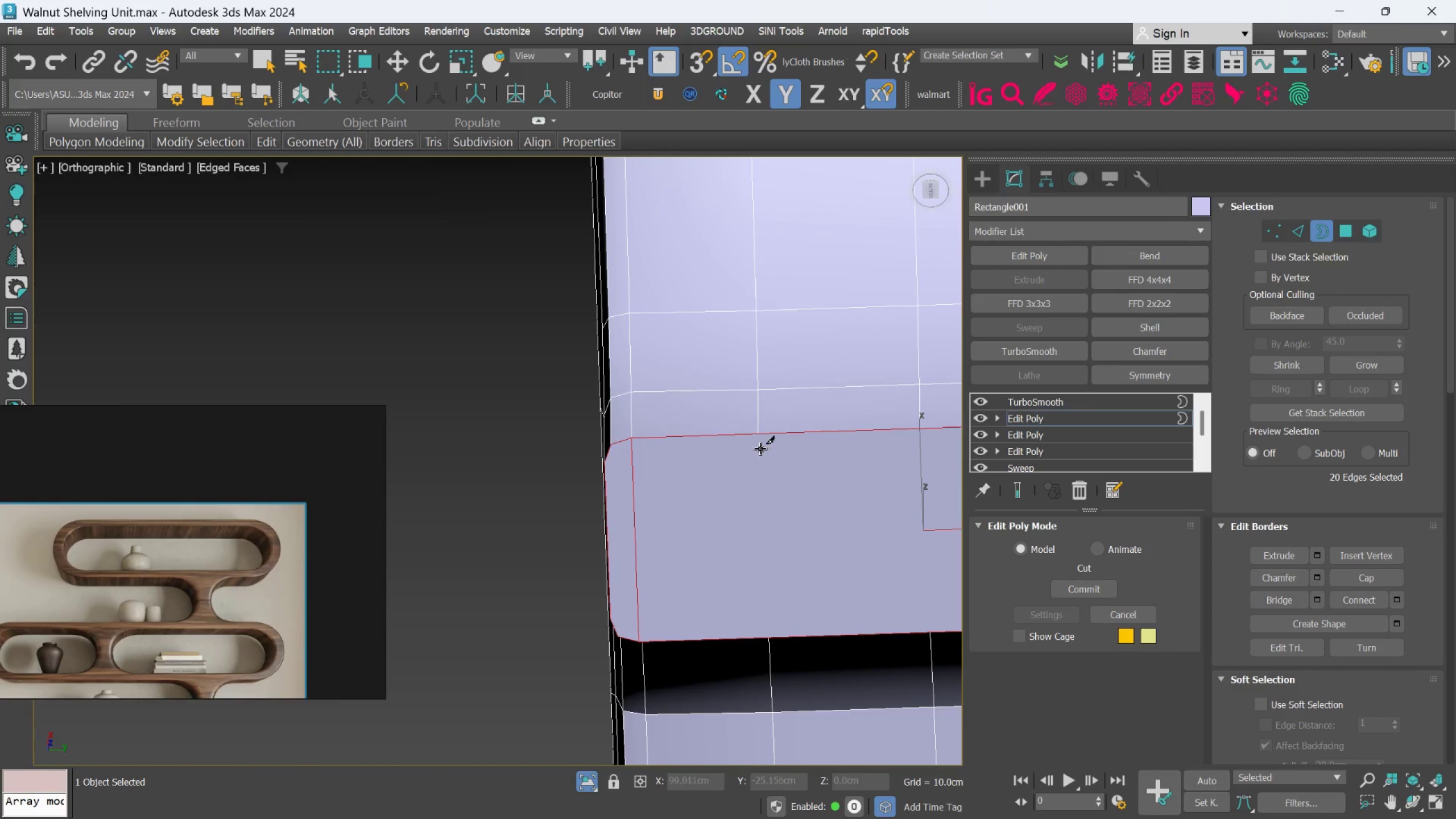 
left_click([760, 441])
 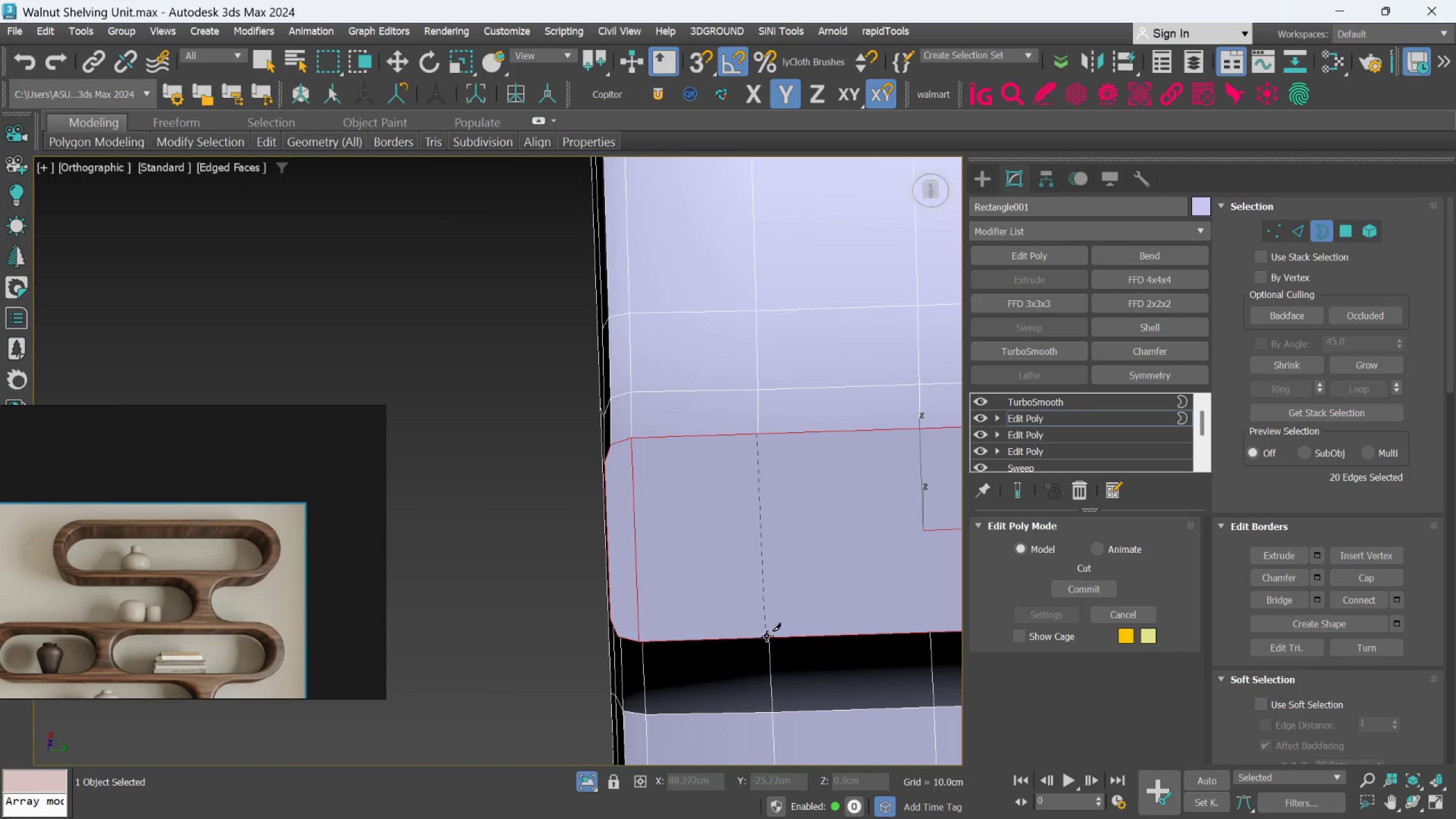 
right_click([767, 636])
 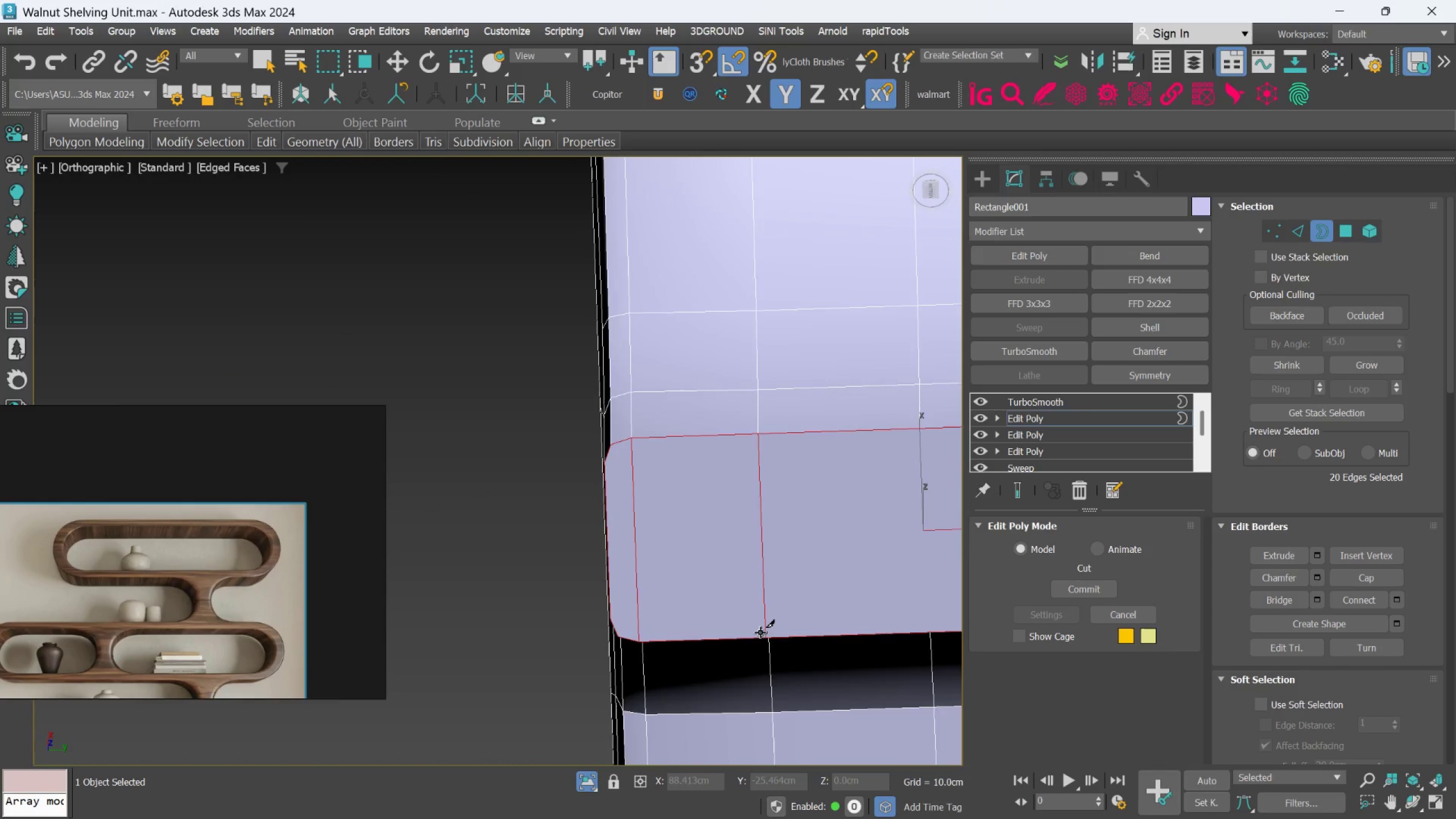 
hold_key(key=AltLeft, duration=0.55)
 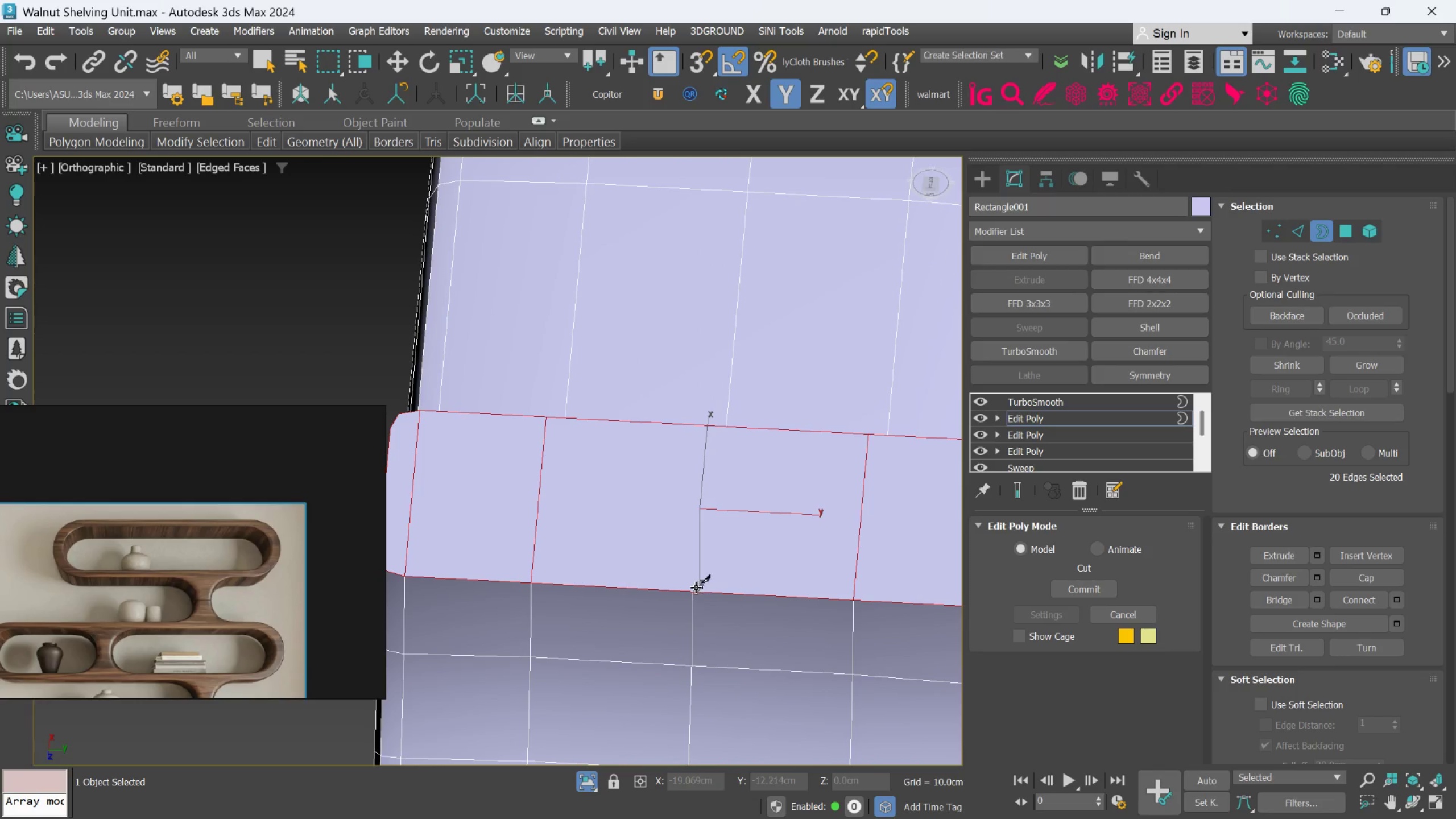 
scroll: coordinate [697, 592], scroll_direction: none, amount: 0.0
 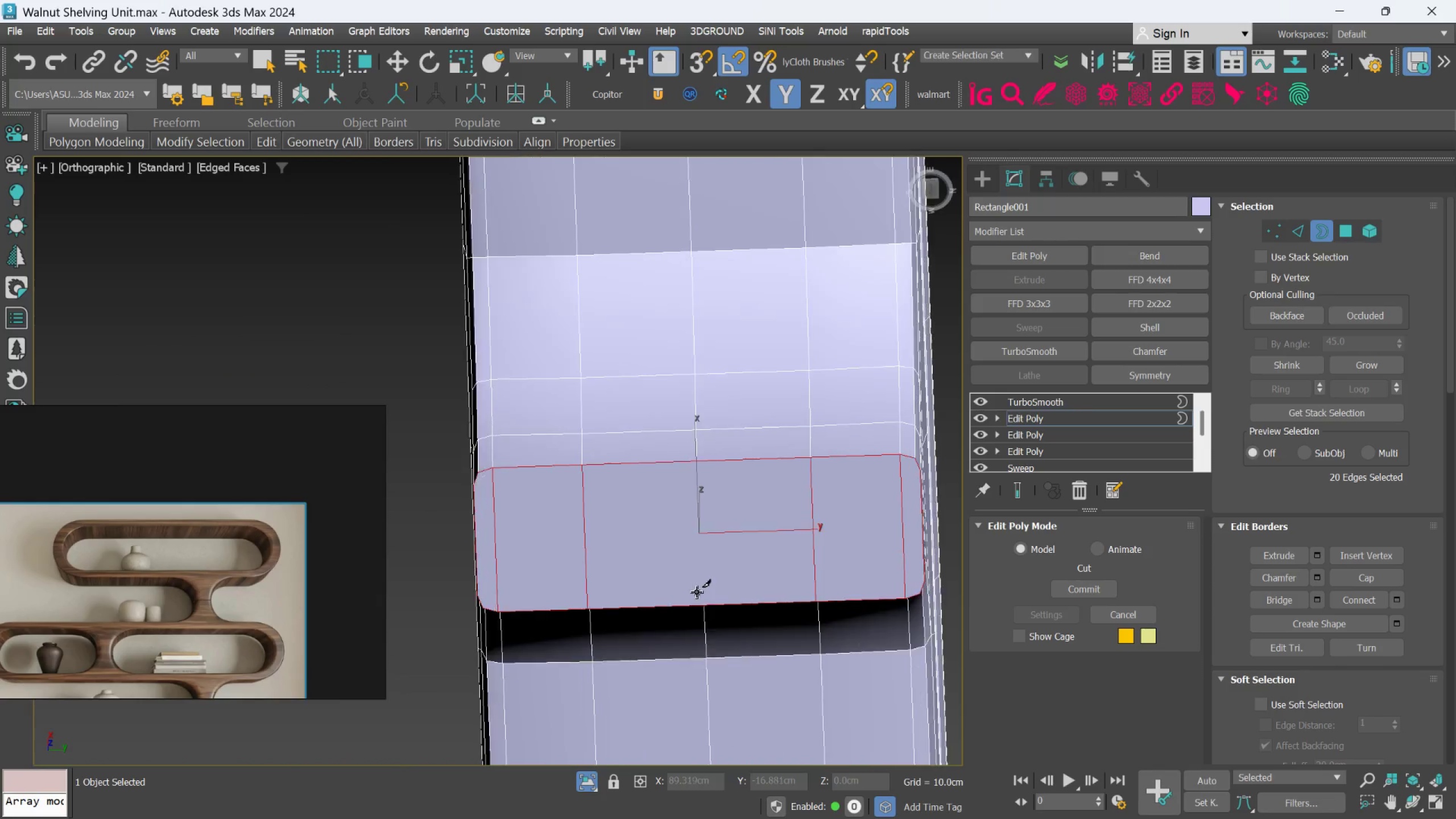 
left_click([693, 589])
 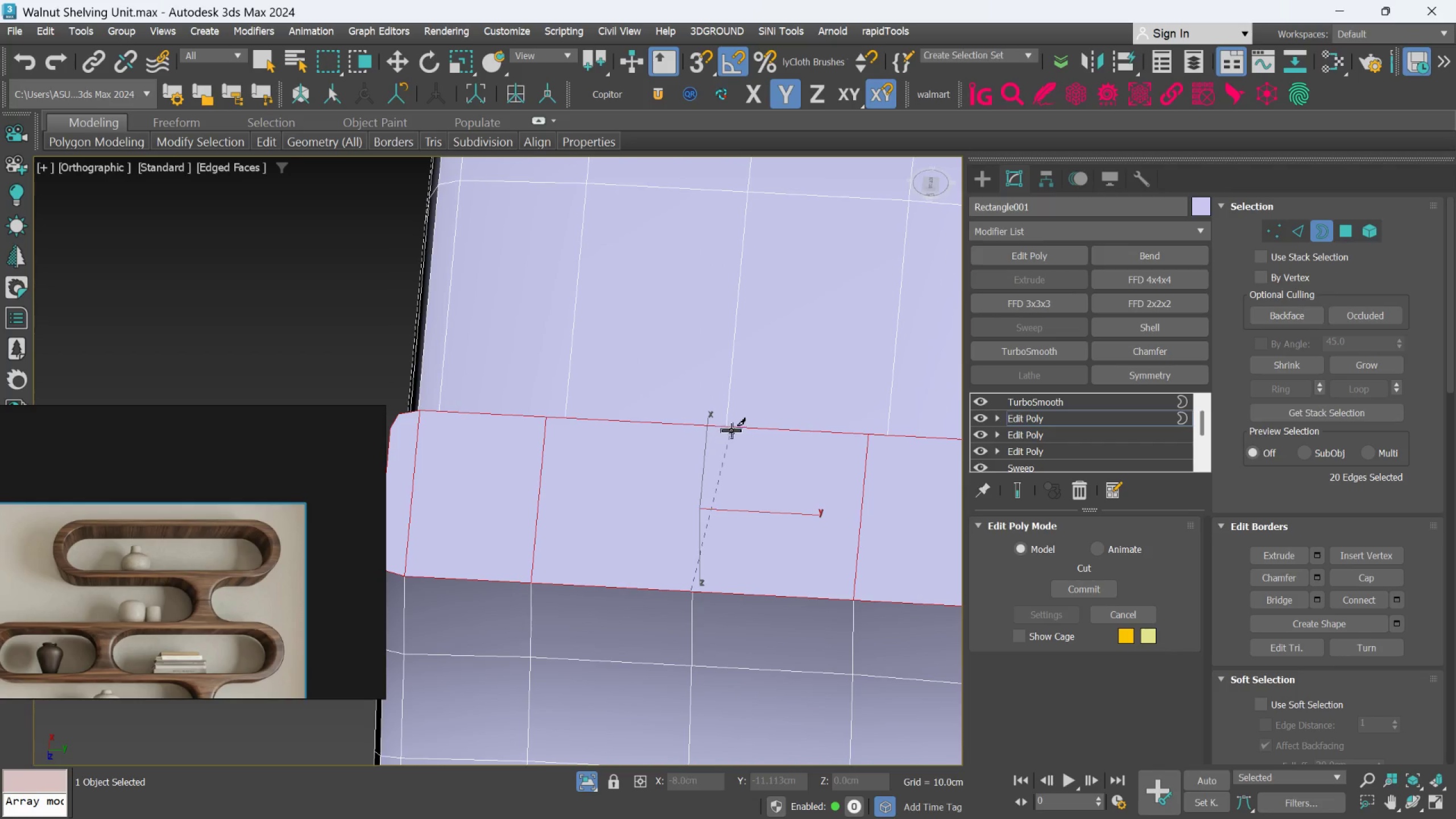 
left_click([726, 419])
 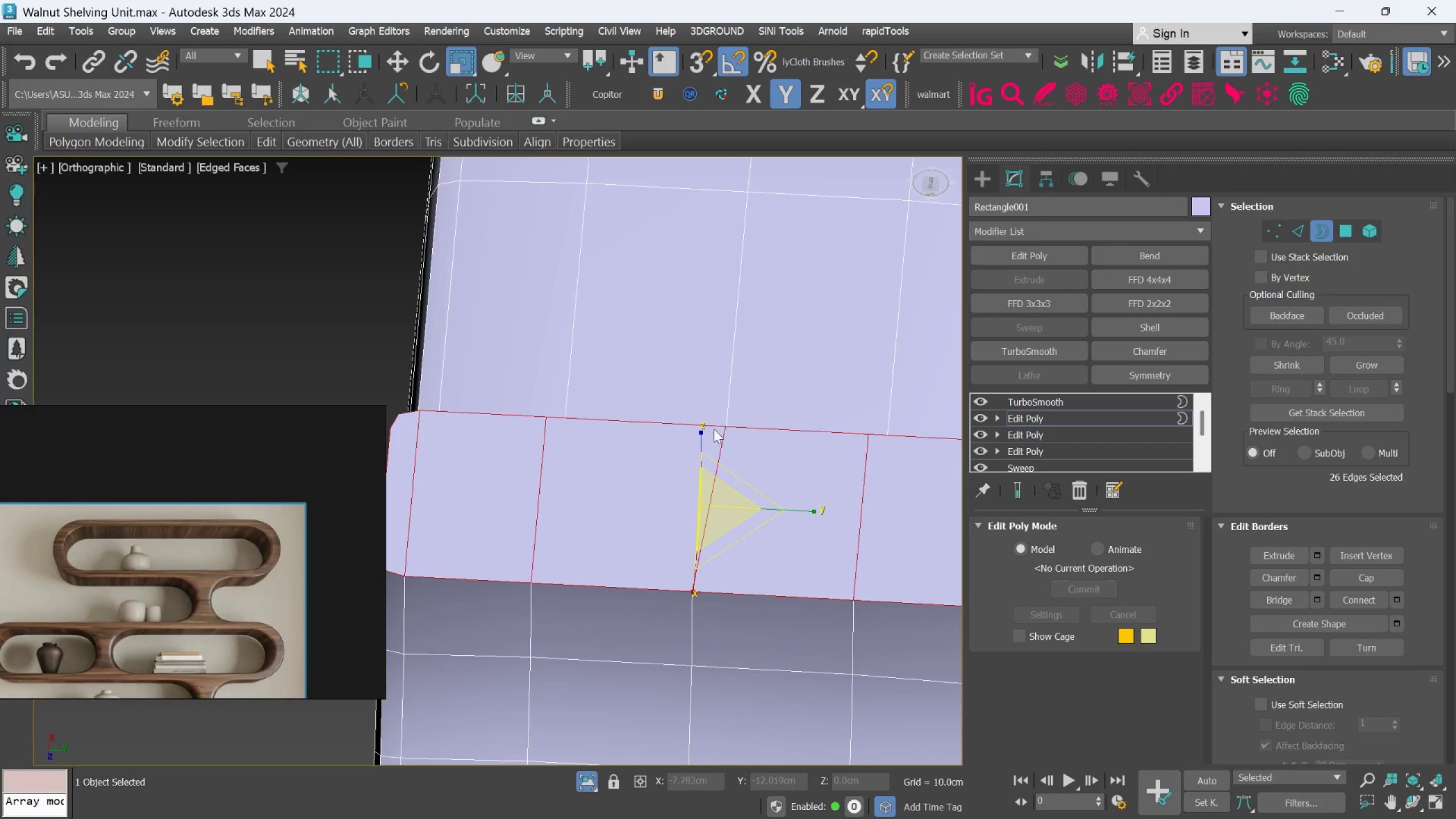 
hold_key(key=AltLeft, duration=0.66)
scroll: coordinate [733, 548], scroll_direction: down, amount: 1.0
 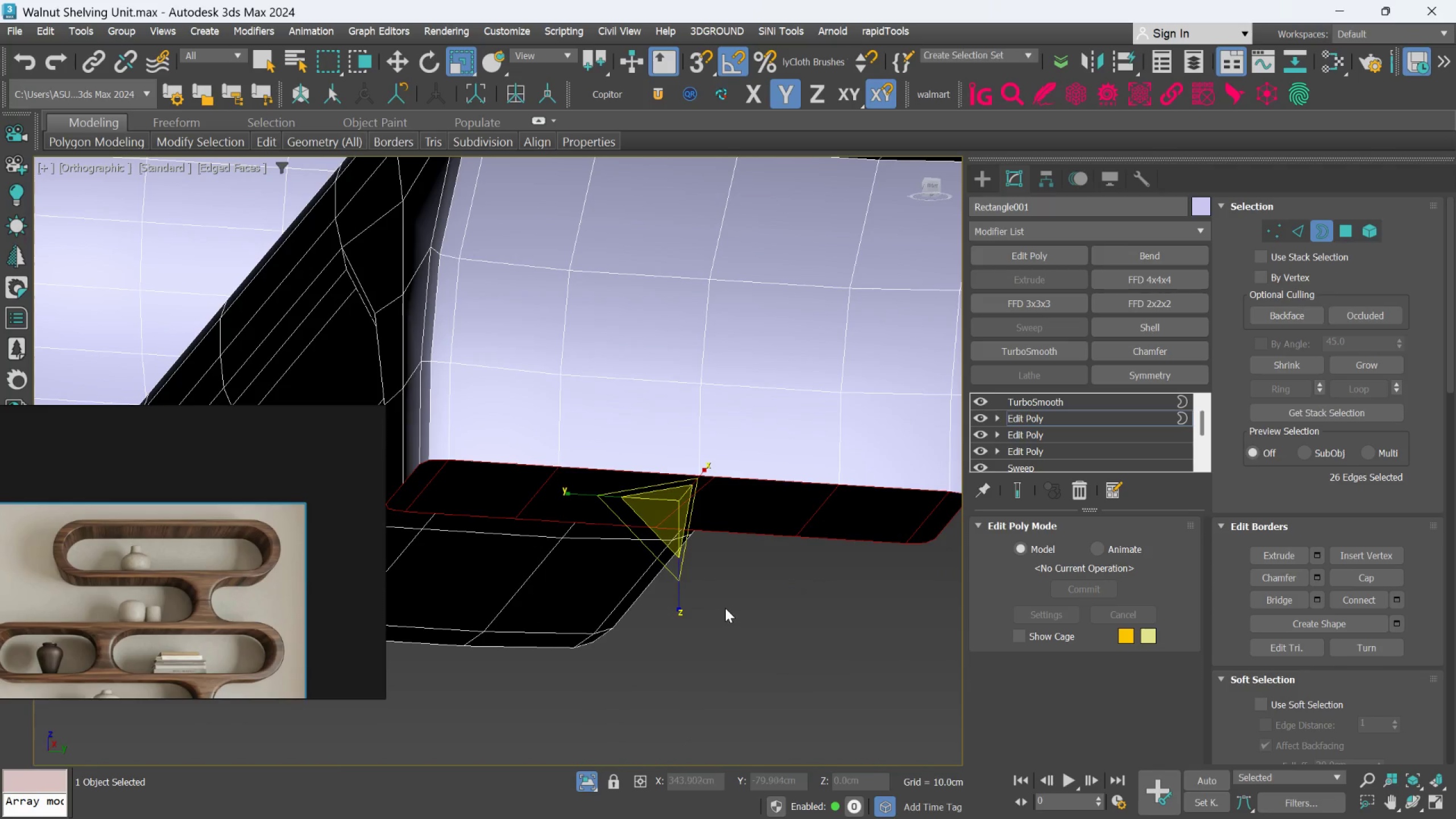 
key(Control+Z)
 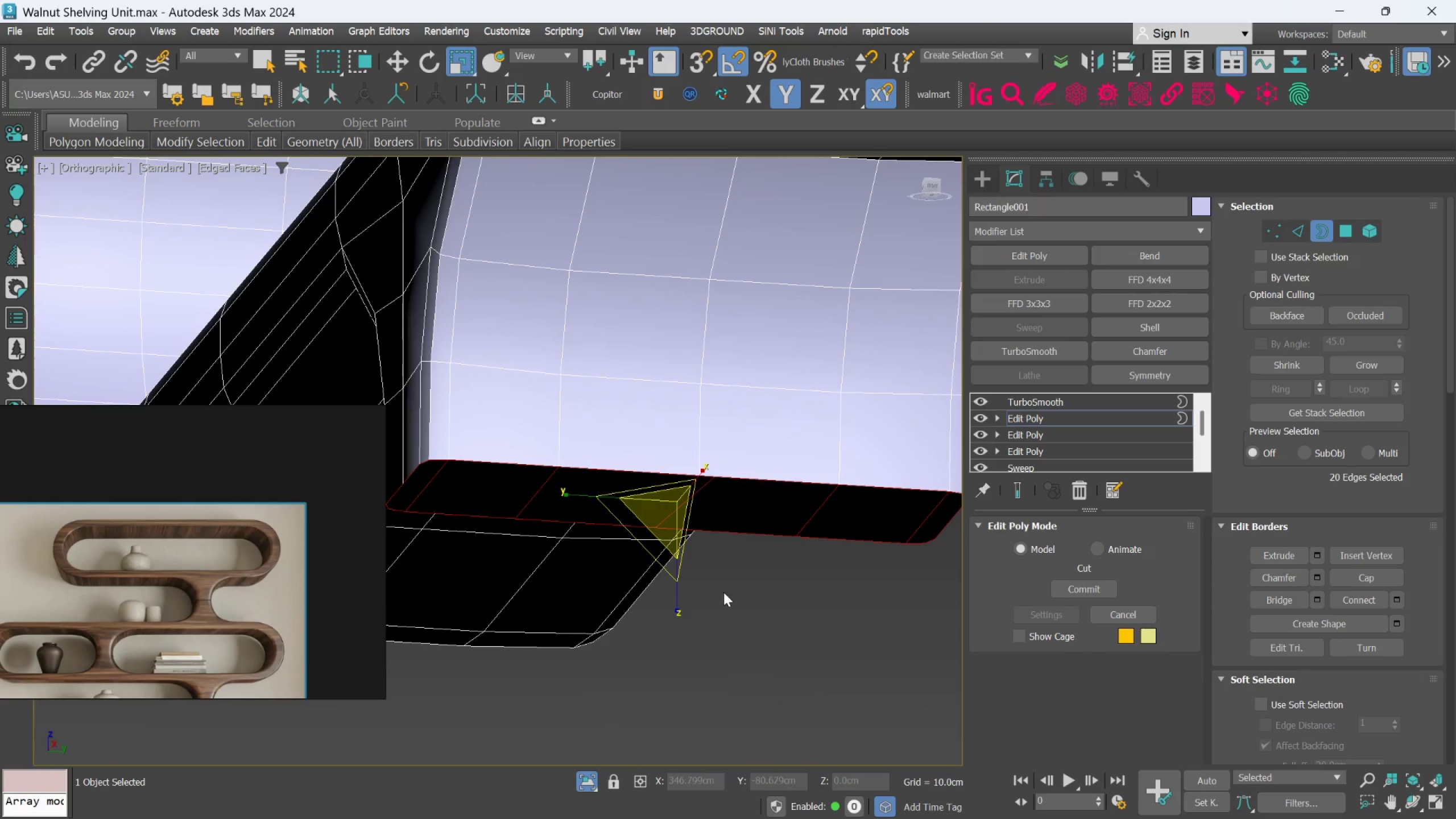 
key(Control+Z)
 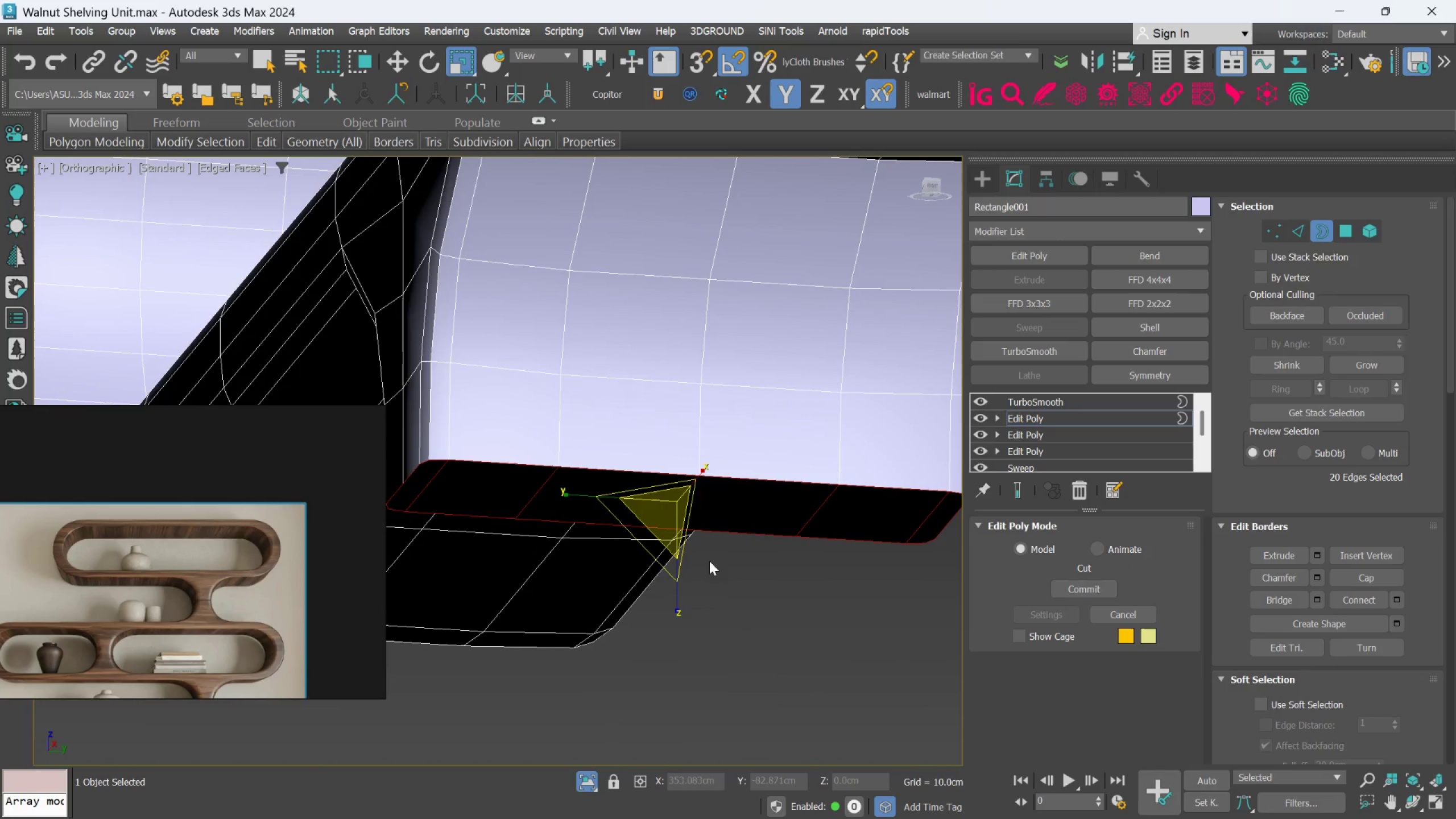 
hold_key(key=AltLeft, duration=0.84)
 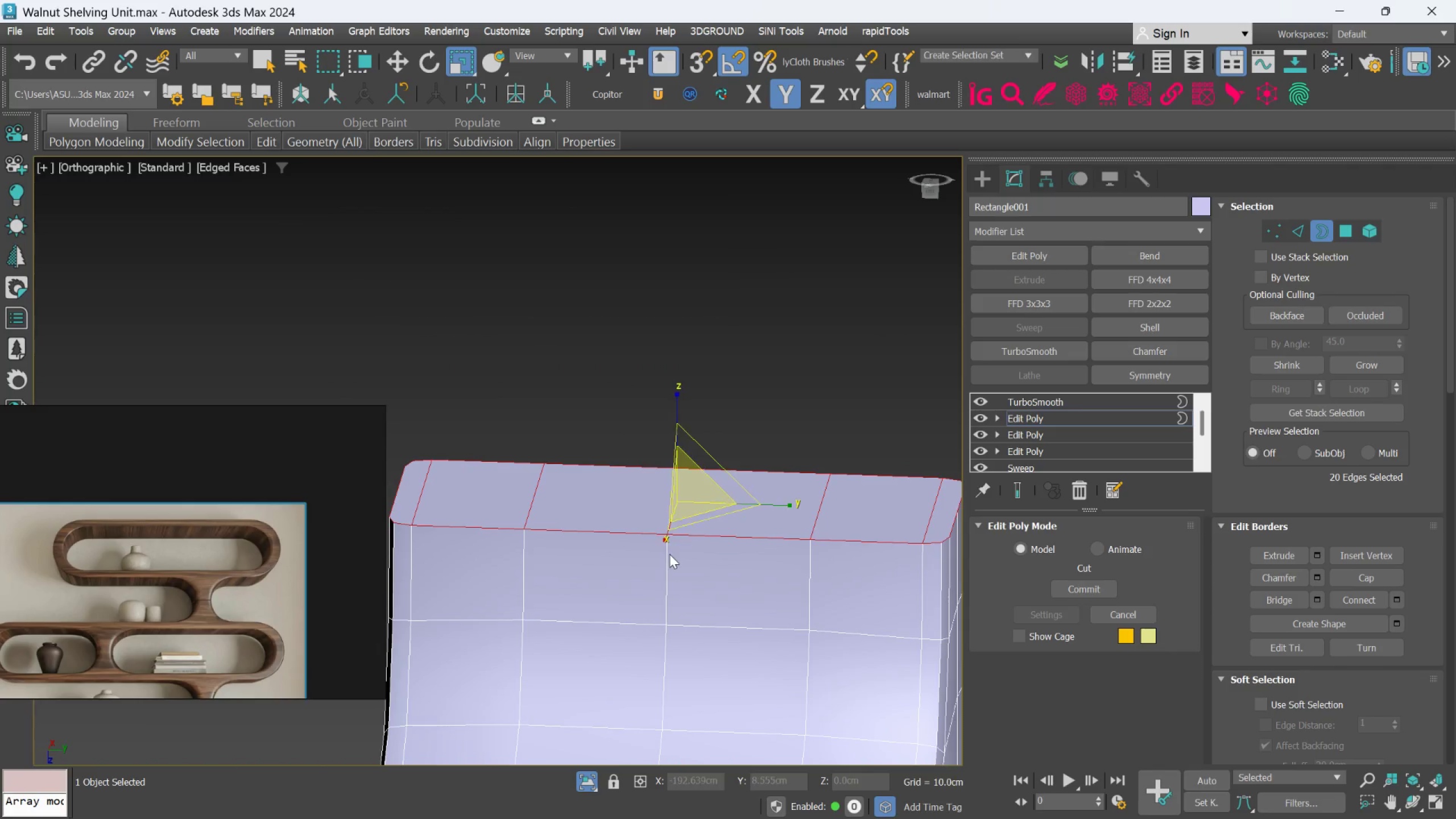 
hold_key(key=AltLeft, duration=1.81)
 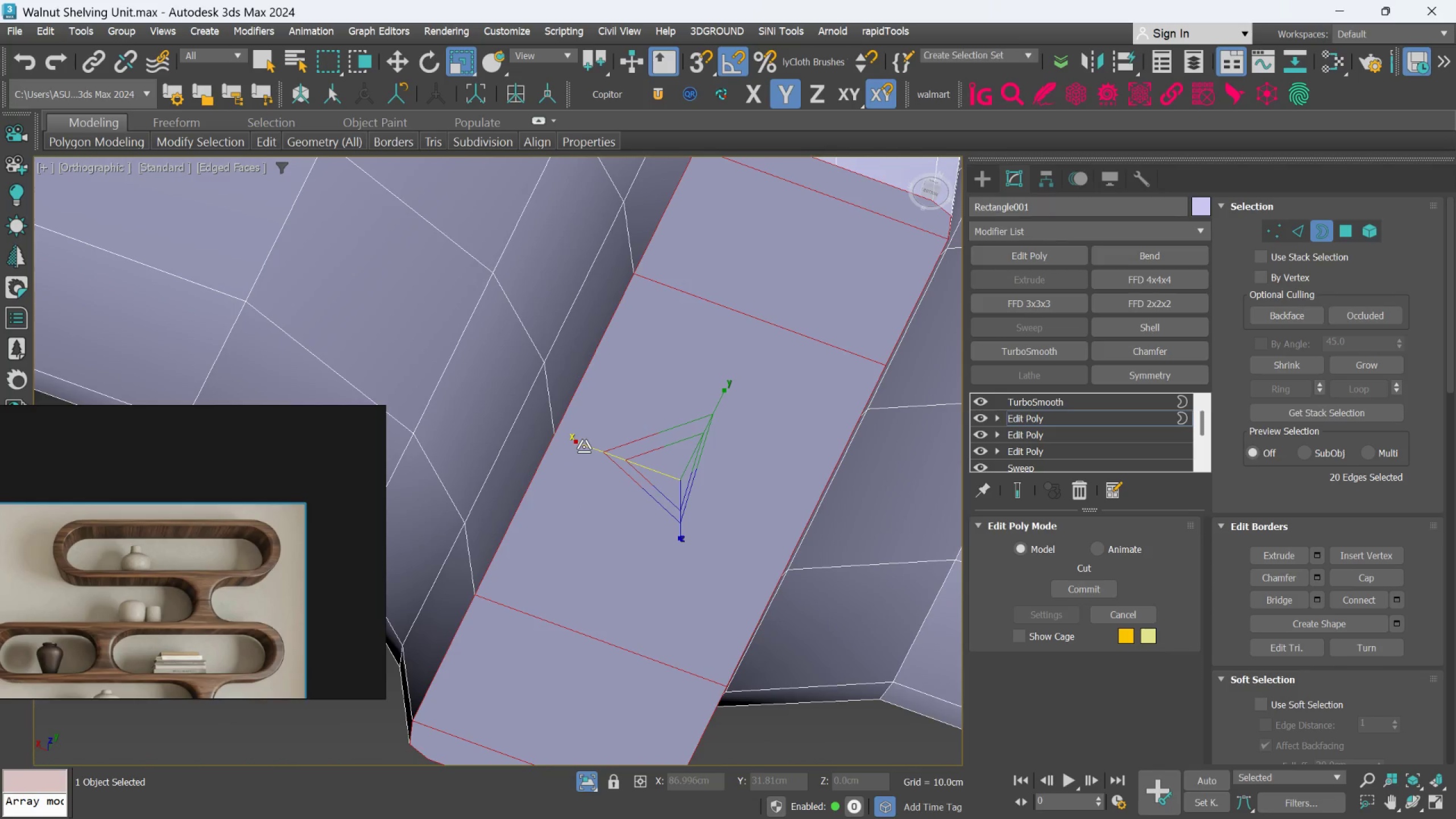 
scroll: coordinate [669, 553], scroll_direction: up, amount: 1.0
 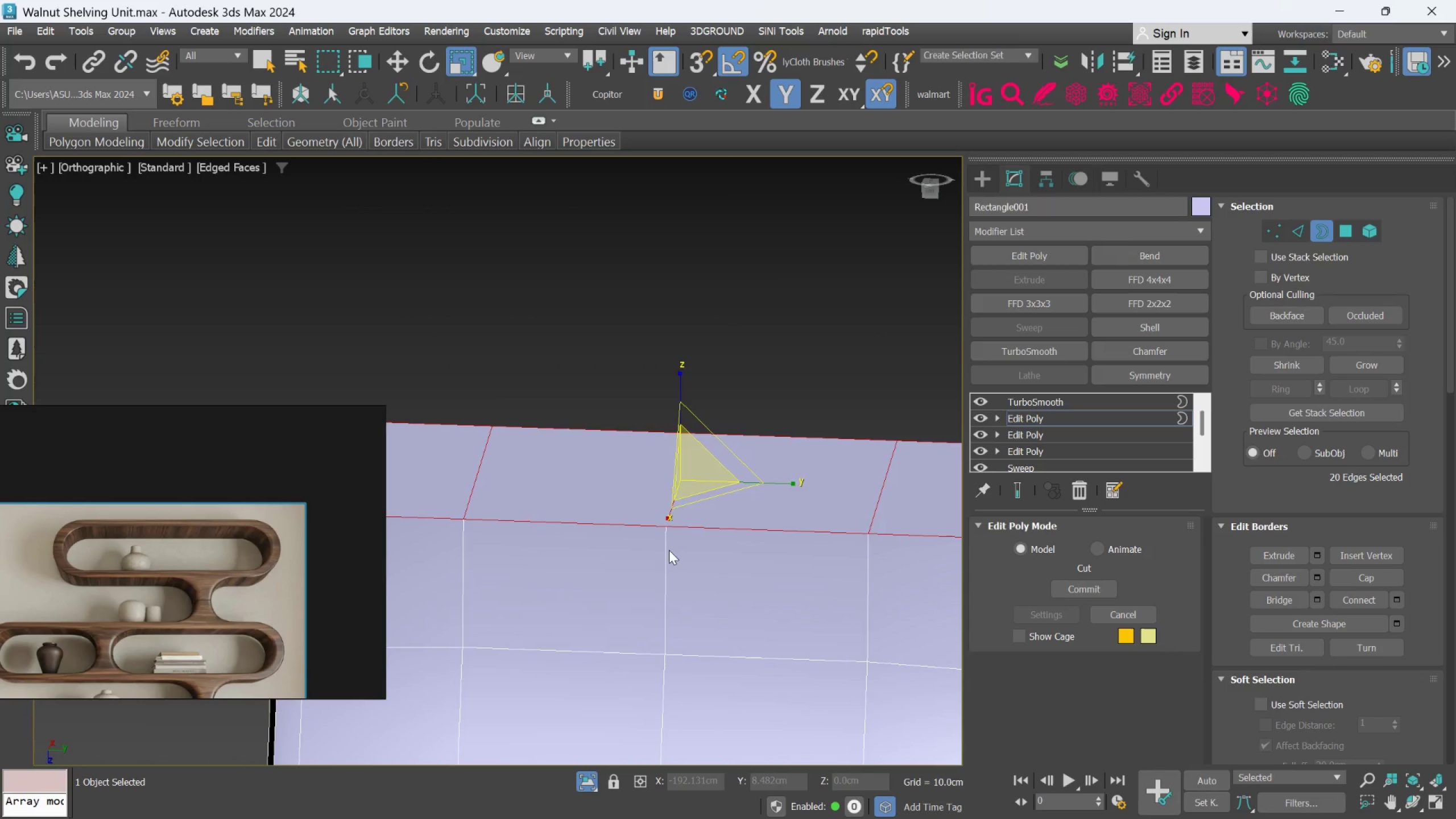 
key(Alt+AltLeft)
 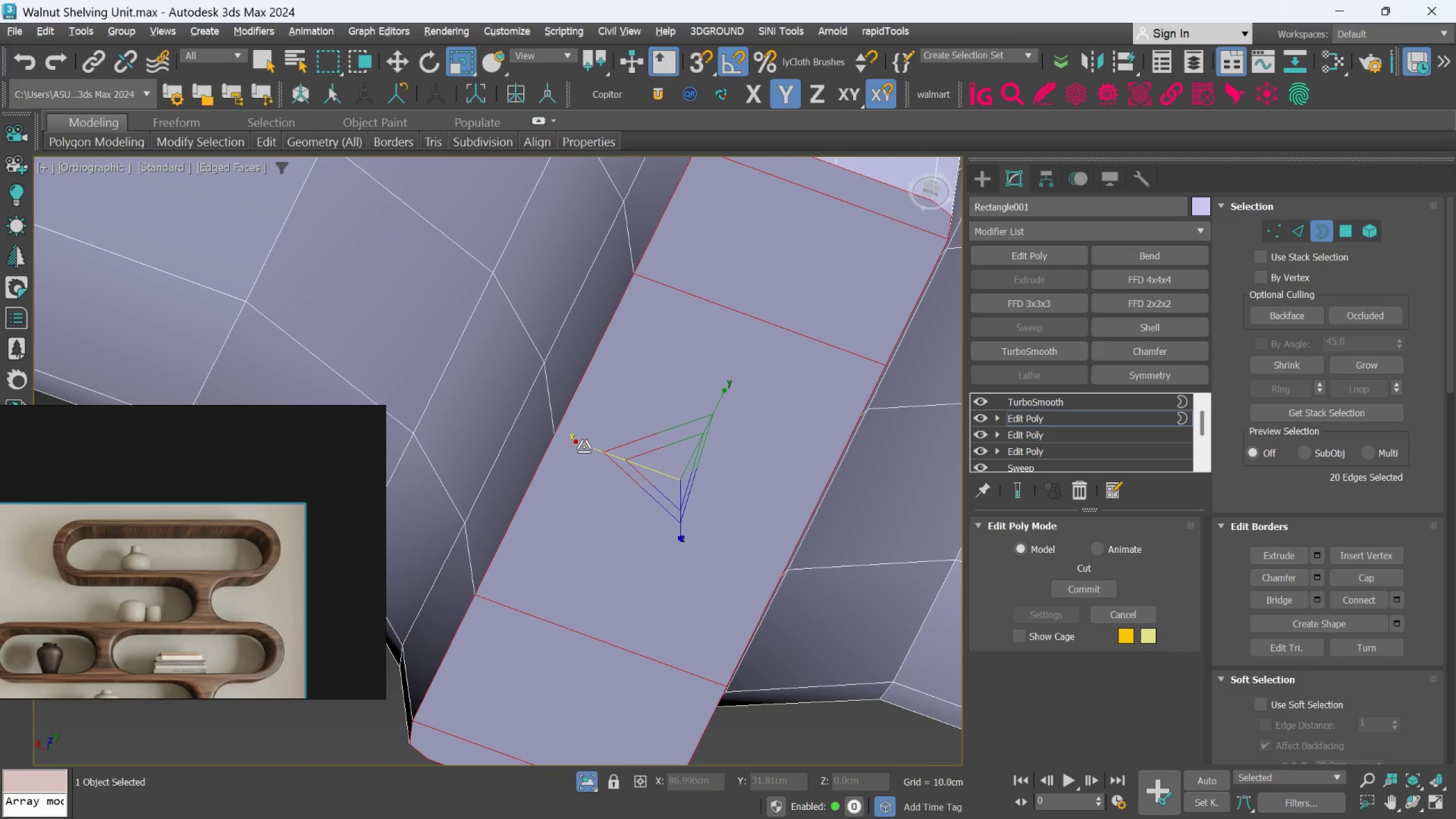 
key(Alt+C)
 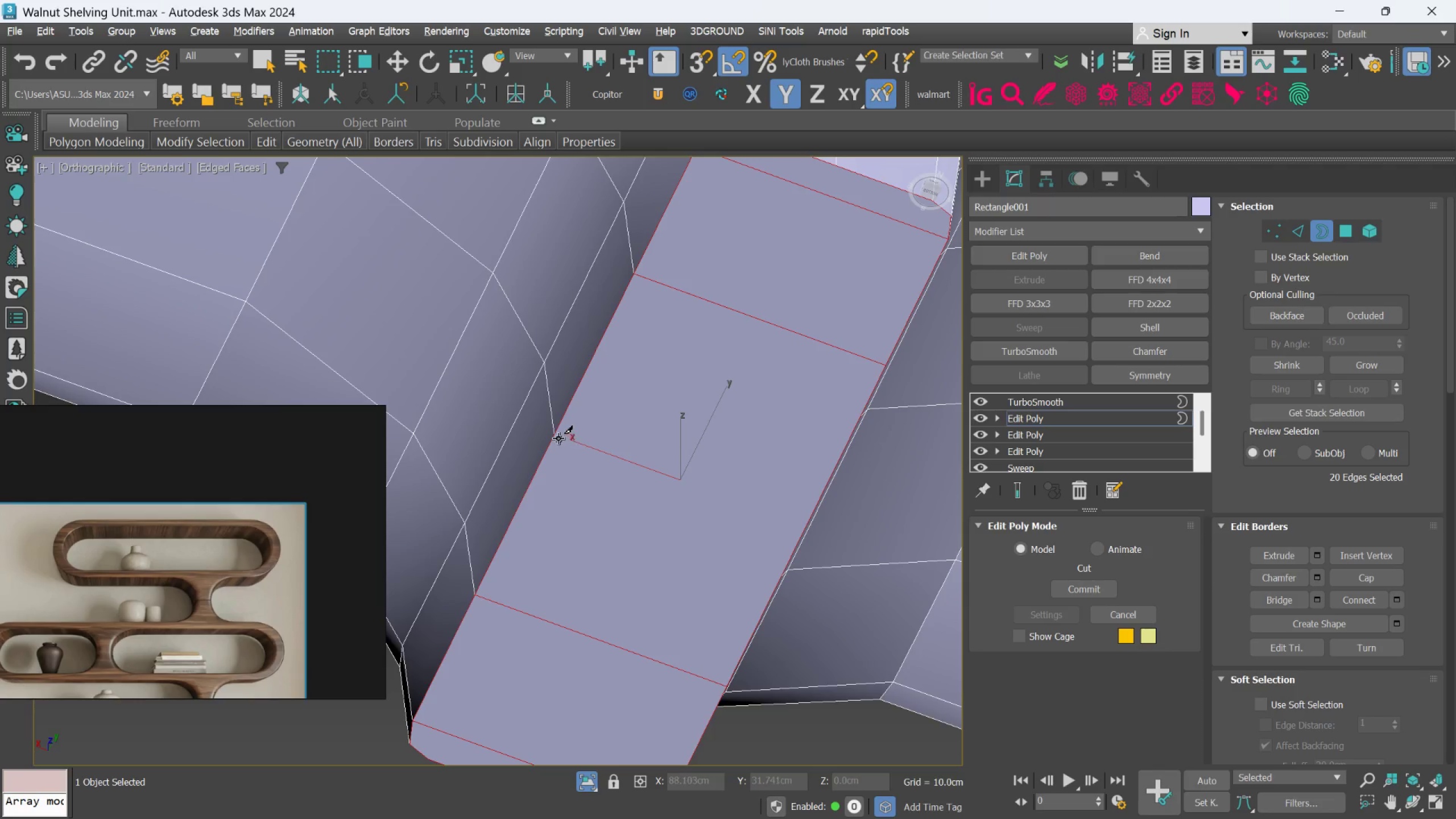 
left_click([557, 437])
 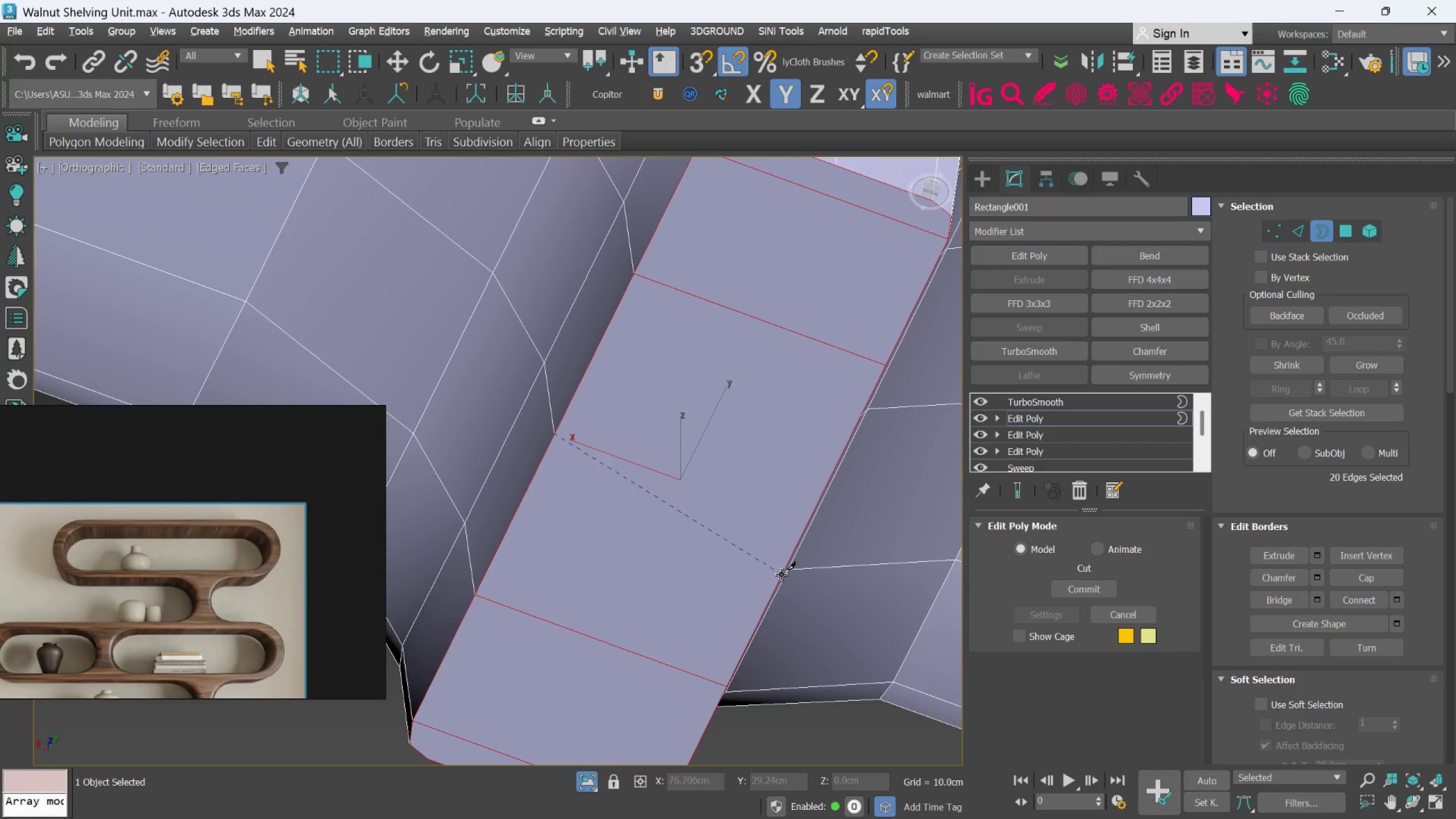 
left_click([780, 574])
 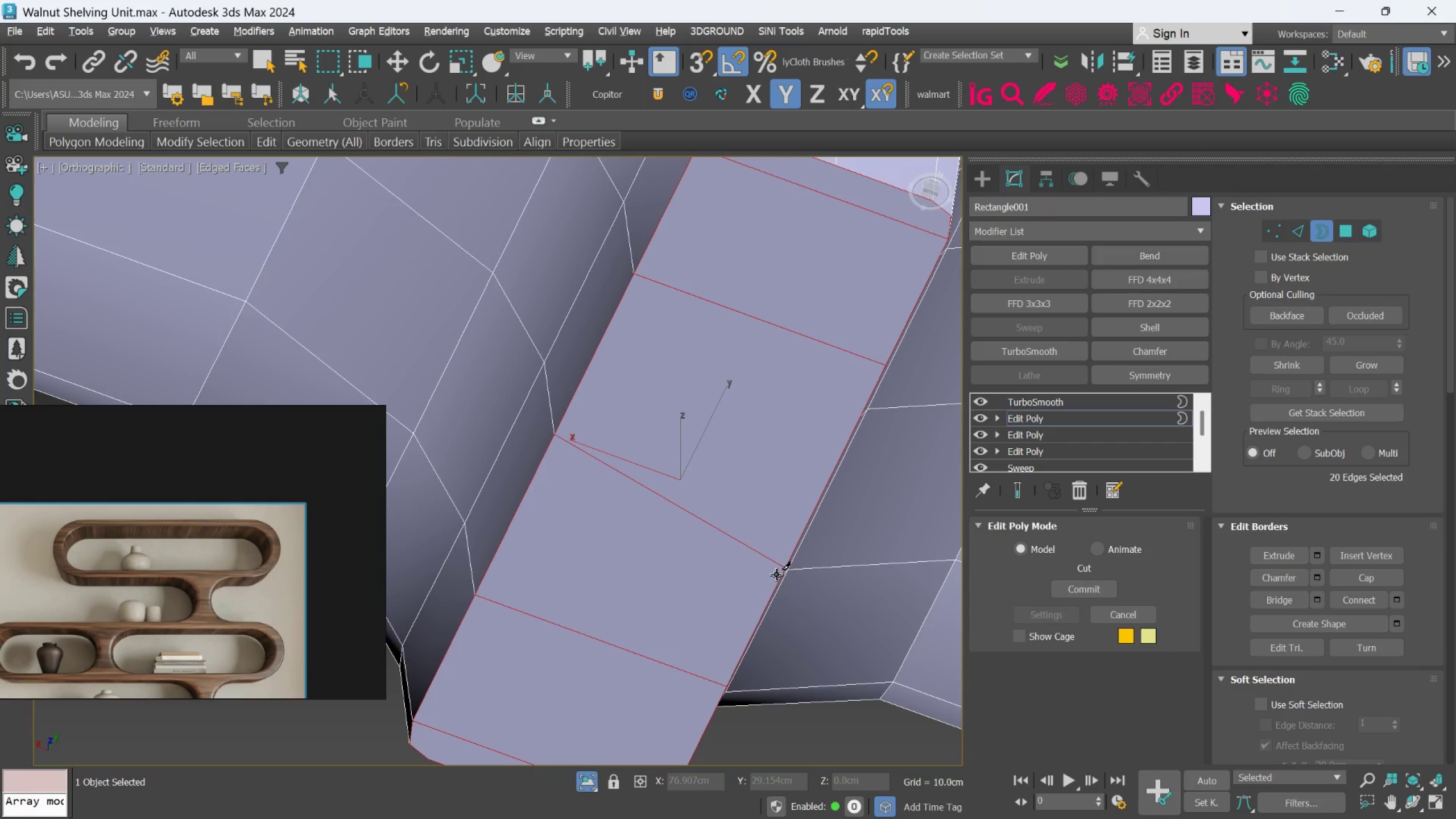 
key(Control+ControlLeft)
 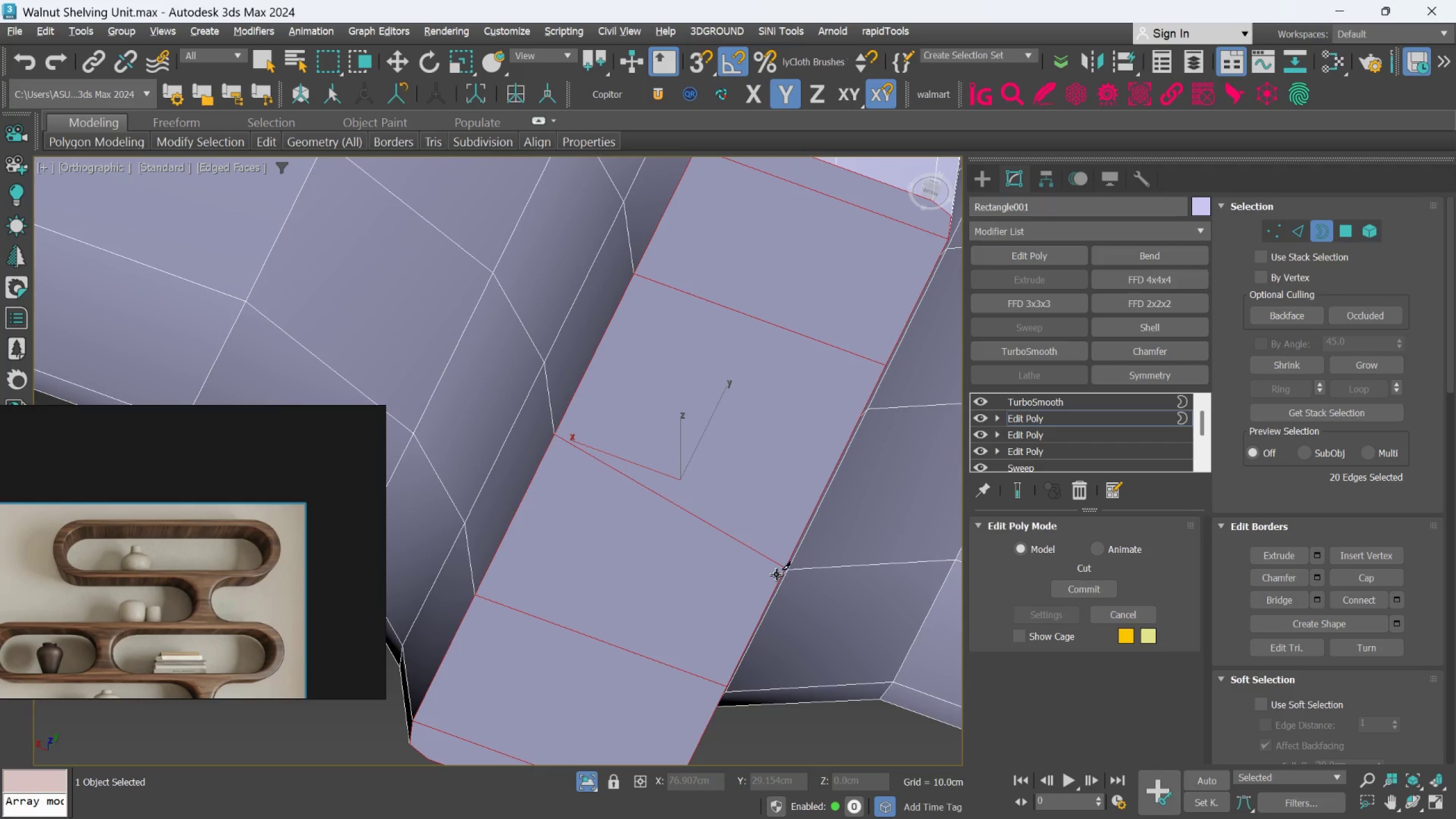 
key(Control+Z)
 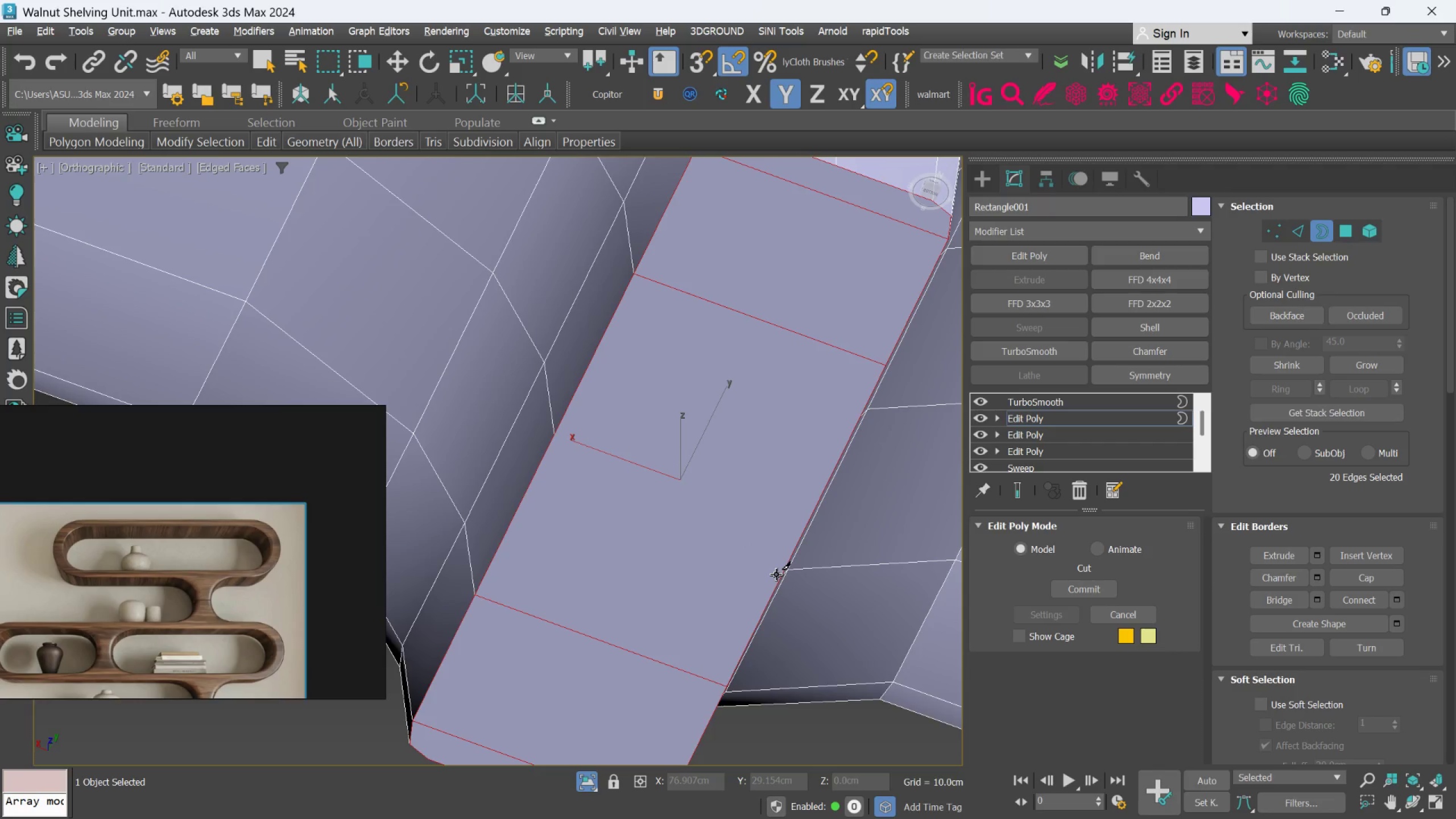 
hold_key(key=AltLeft, duration=2.14)
 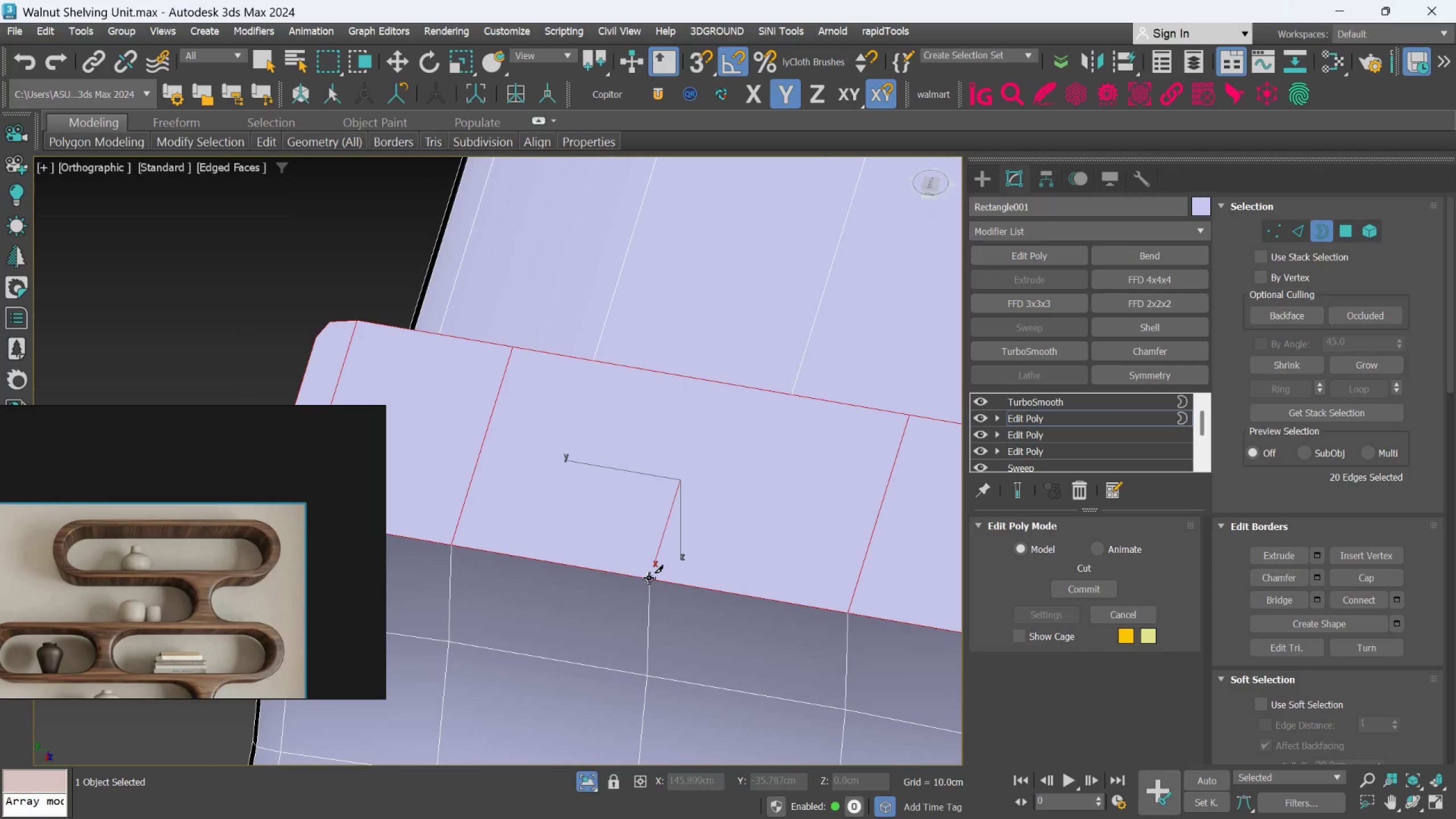 
hold_key(key=AltLeft, duration=0.59)
 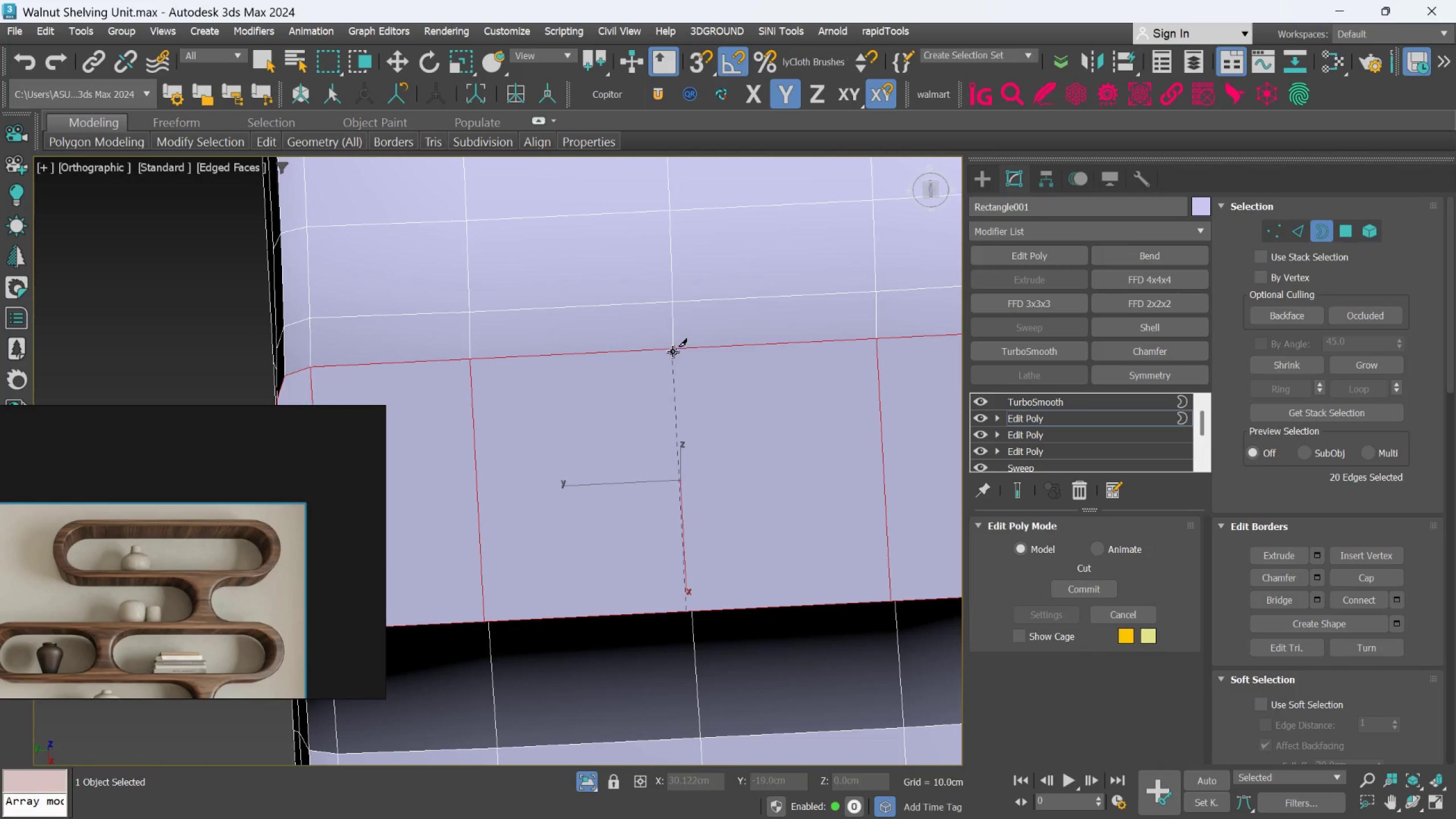 
left_click([672, 349])
 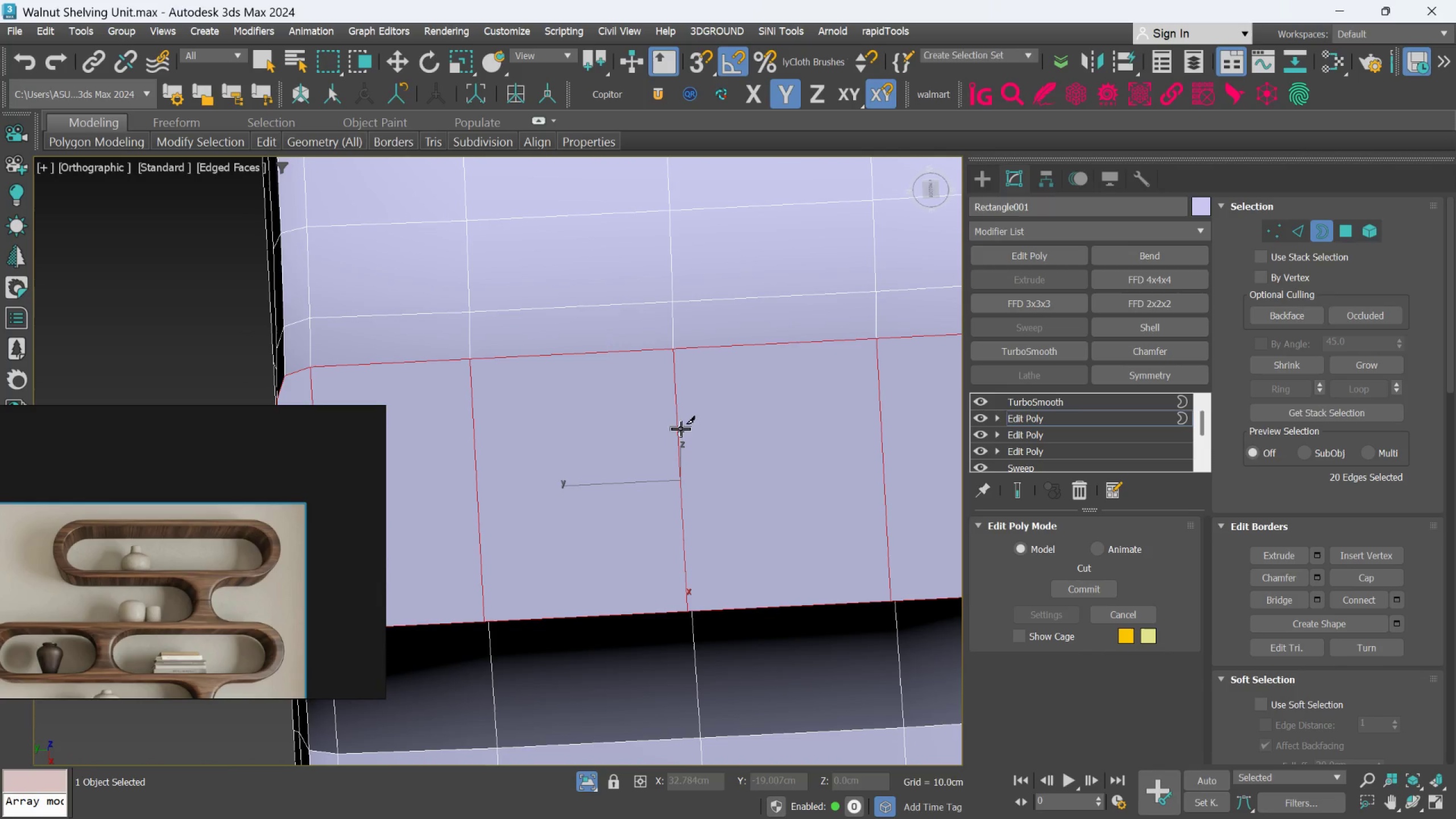 
hold_key(key=AltLeft, duration=0.78)
 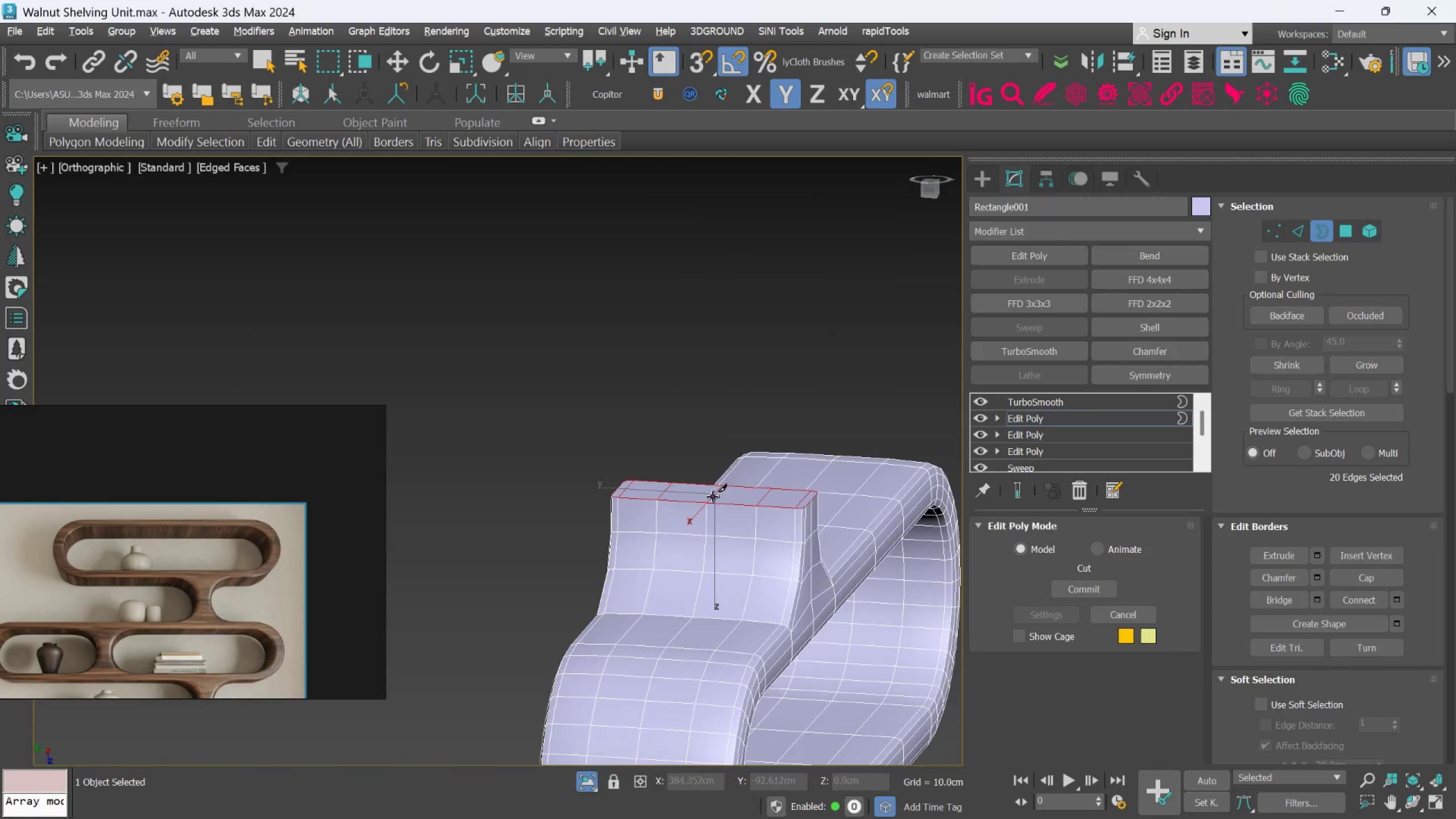 
scroll: coordinate [725, 500], scroll_direction: down, amount: 4.0
 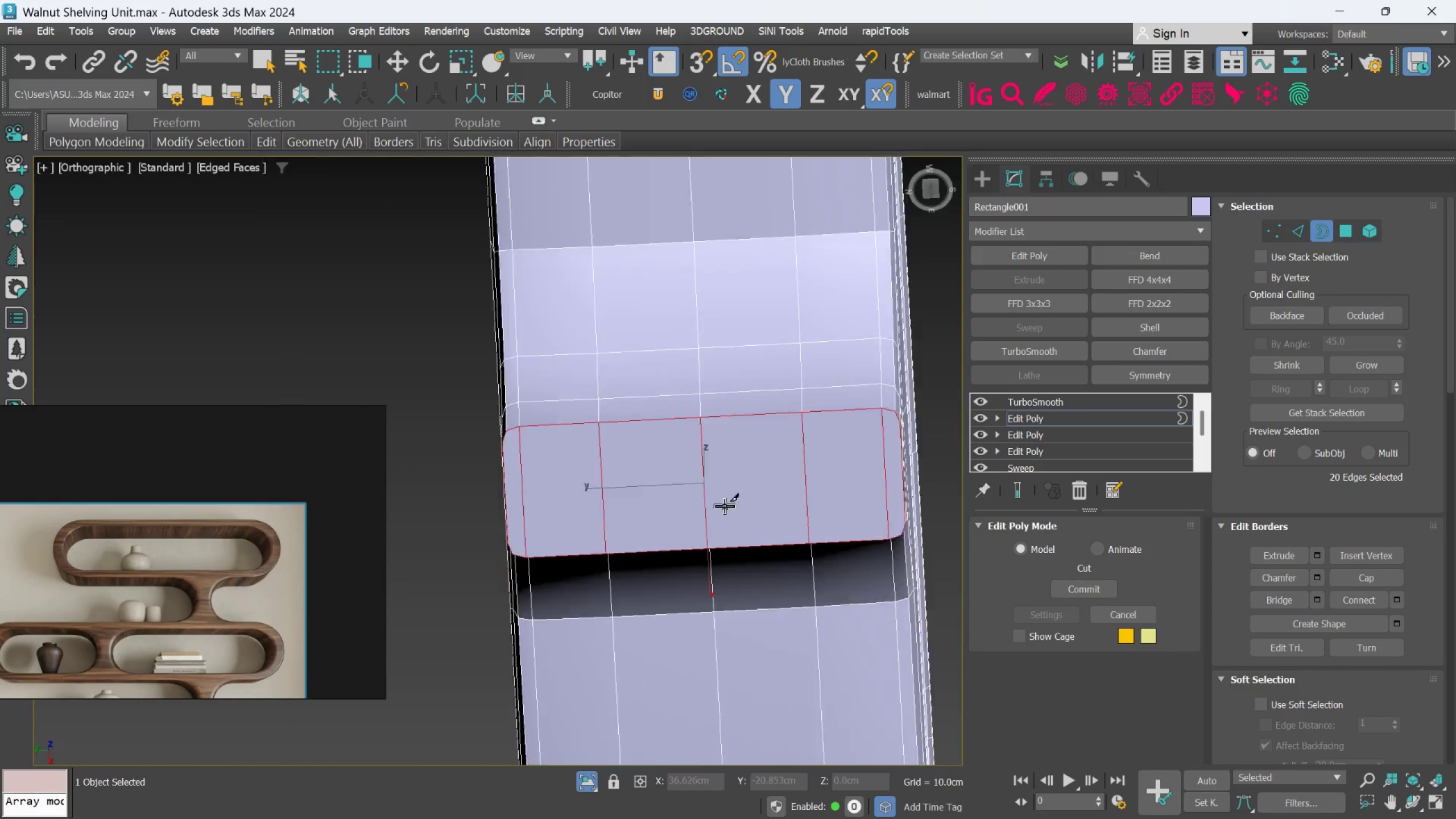 
hold_key(key=AltLeft, duration=1.7)
 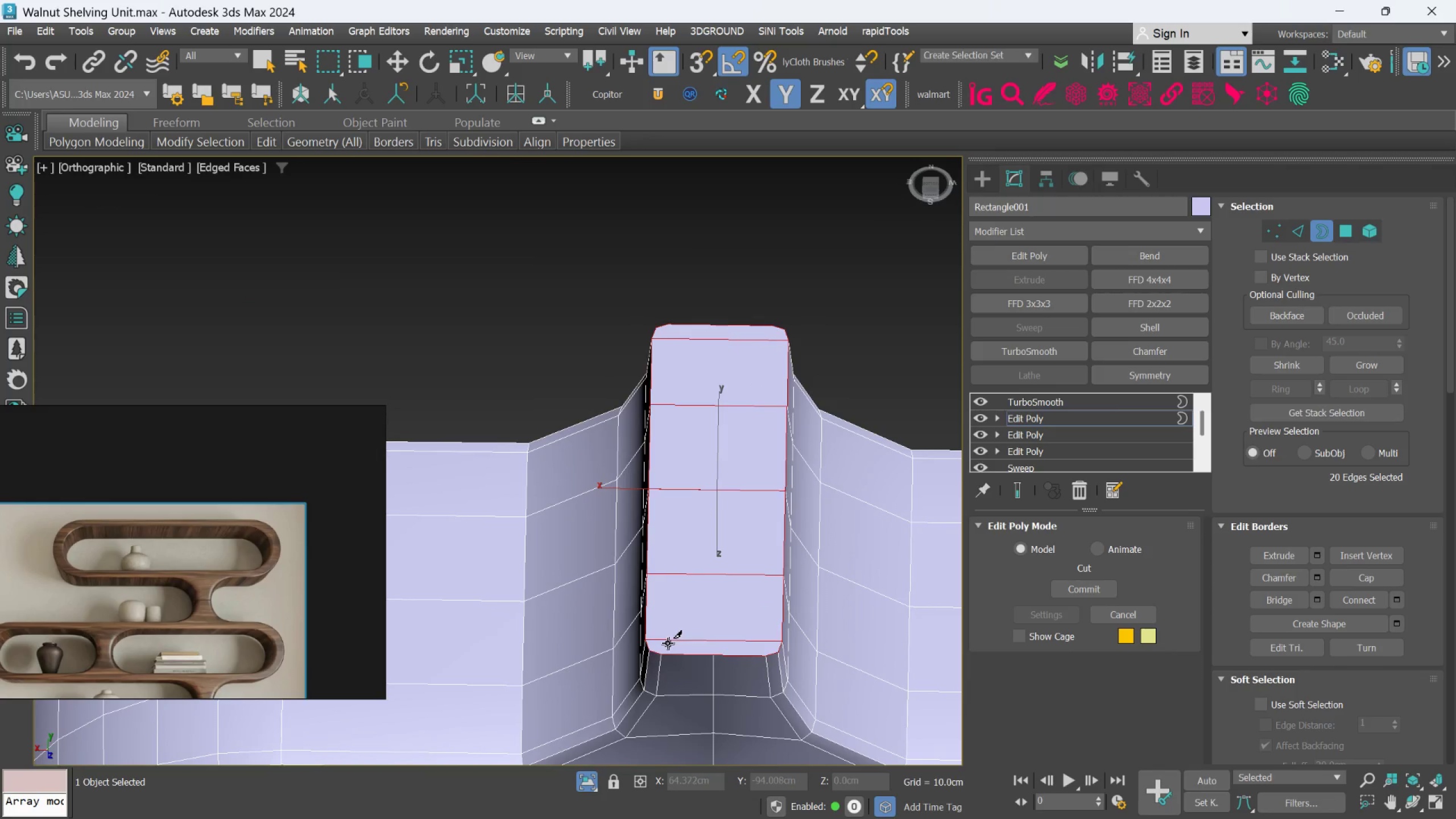 
scroll: coordinate [668, 643], scroll_direction: up, amount: 3.0
 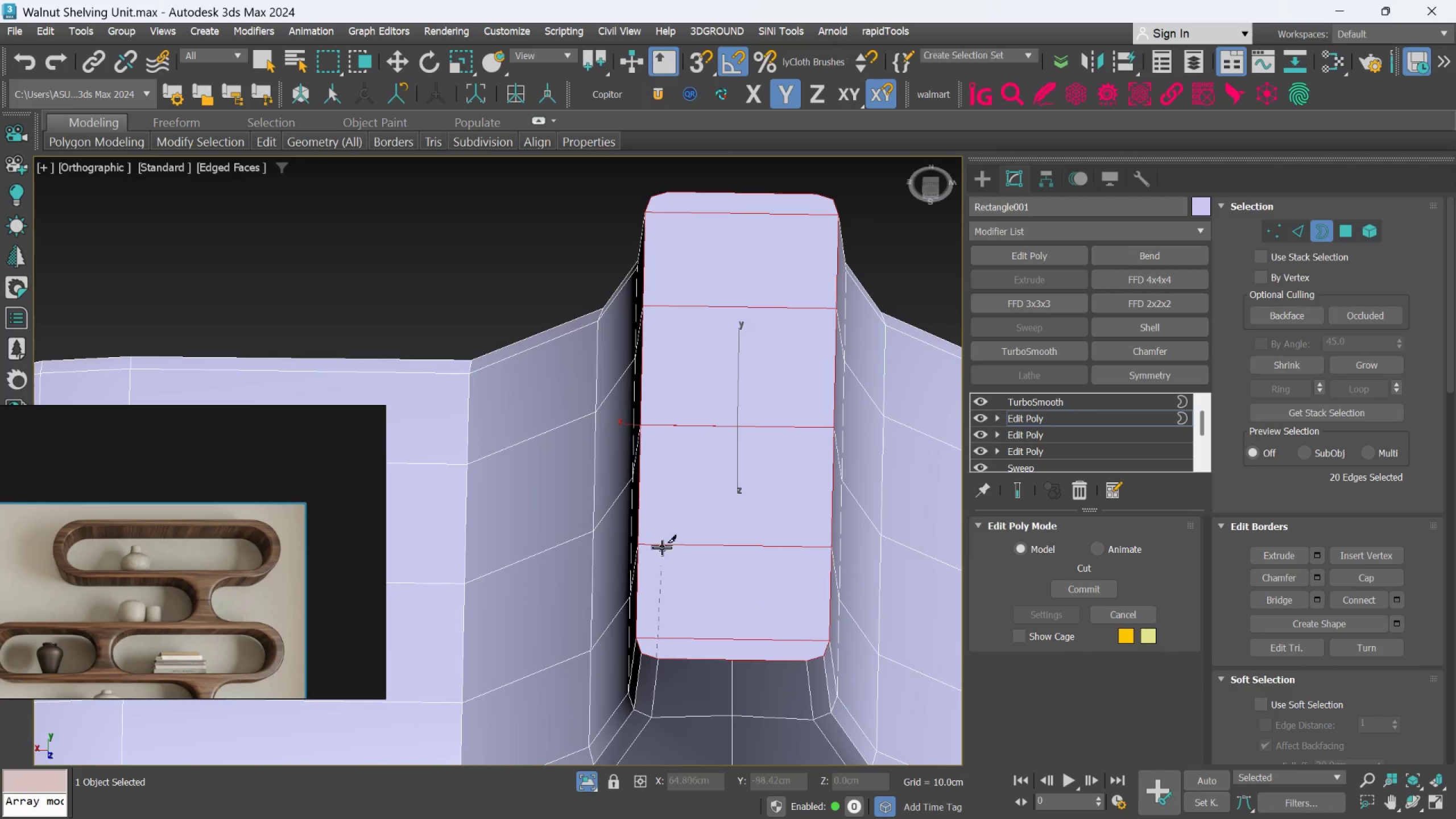 
hold_key(key=AltLeft, duration=0.48)
 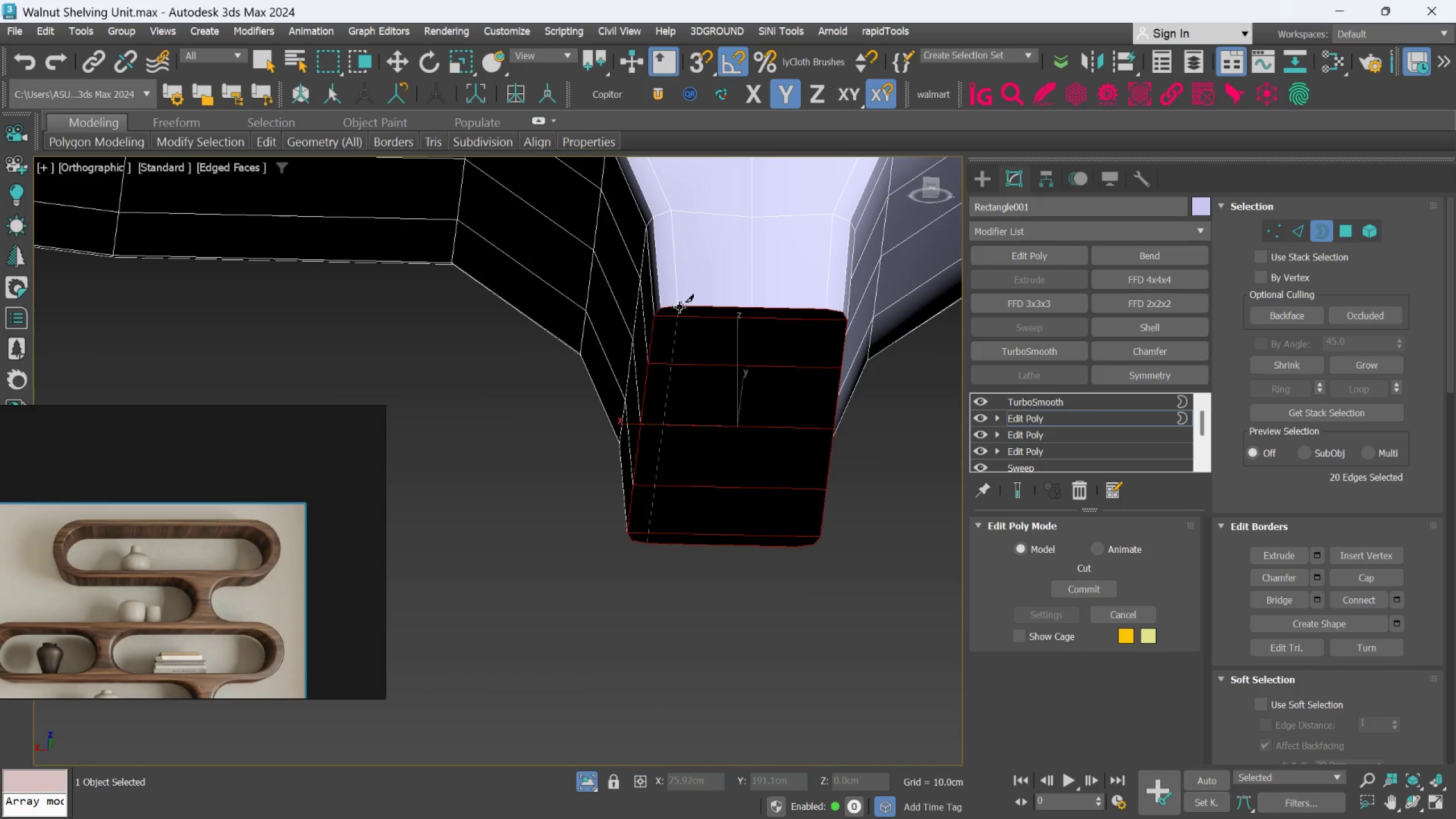 
left_click([678, 306])
 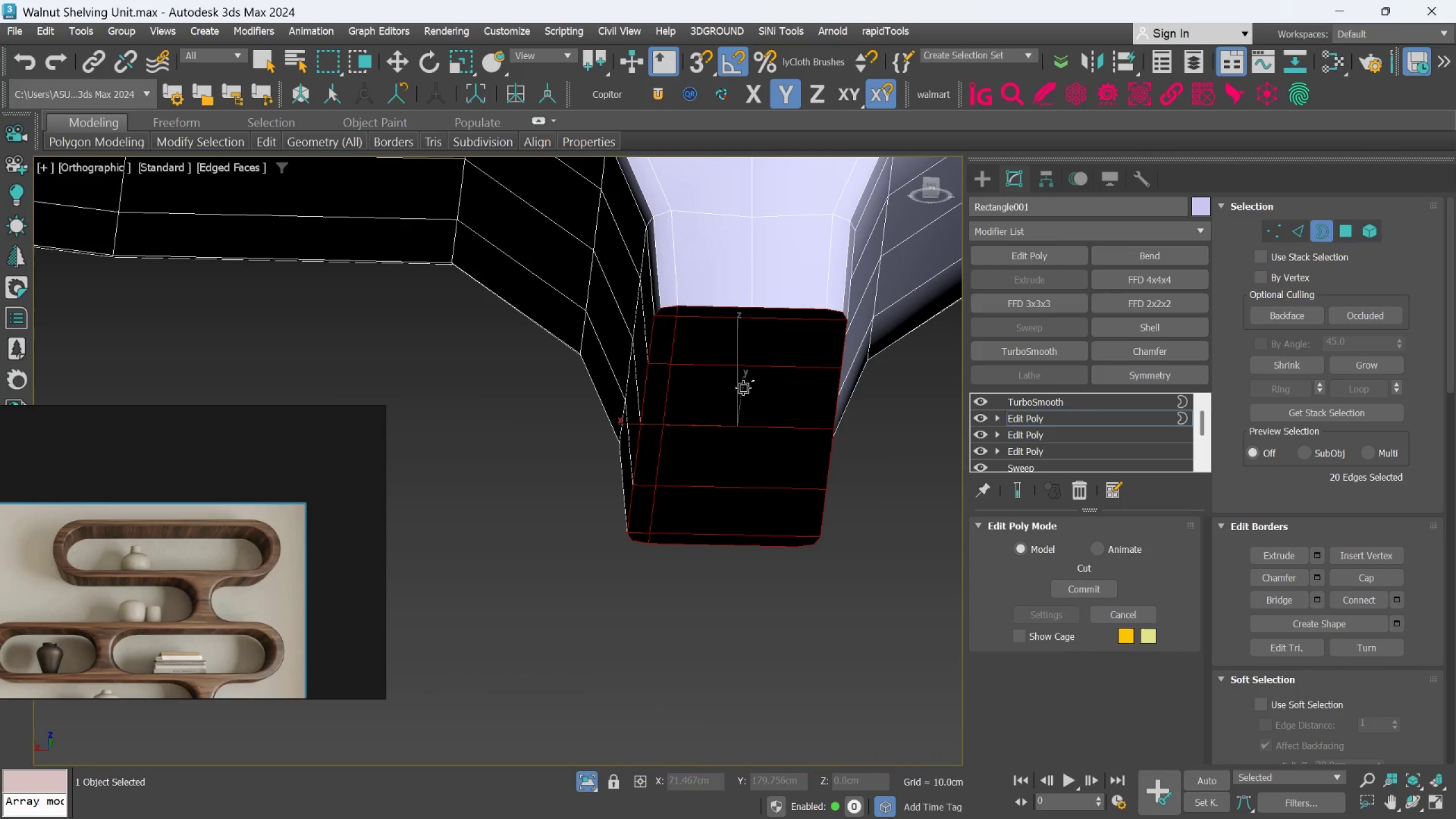 
hold_key(key=AltLeft, duration=0.91)
 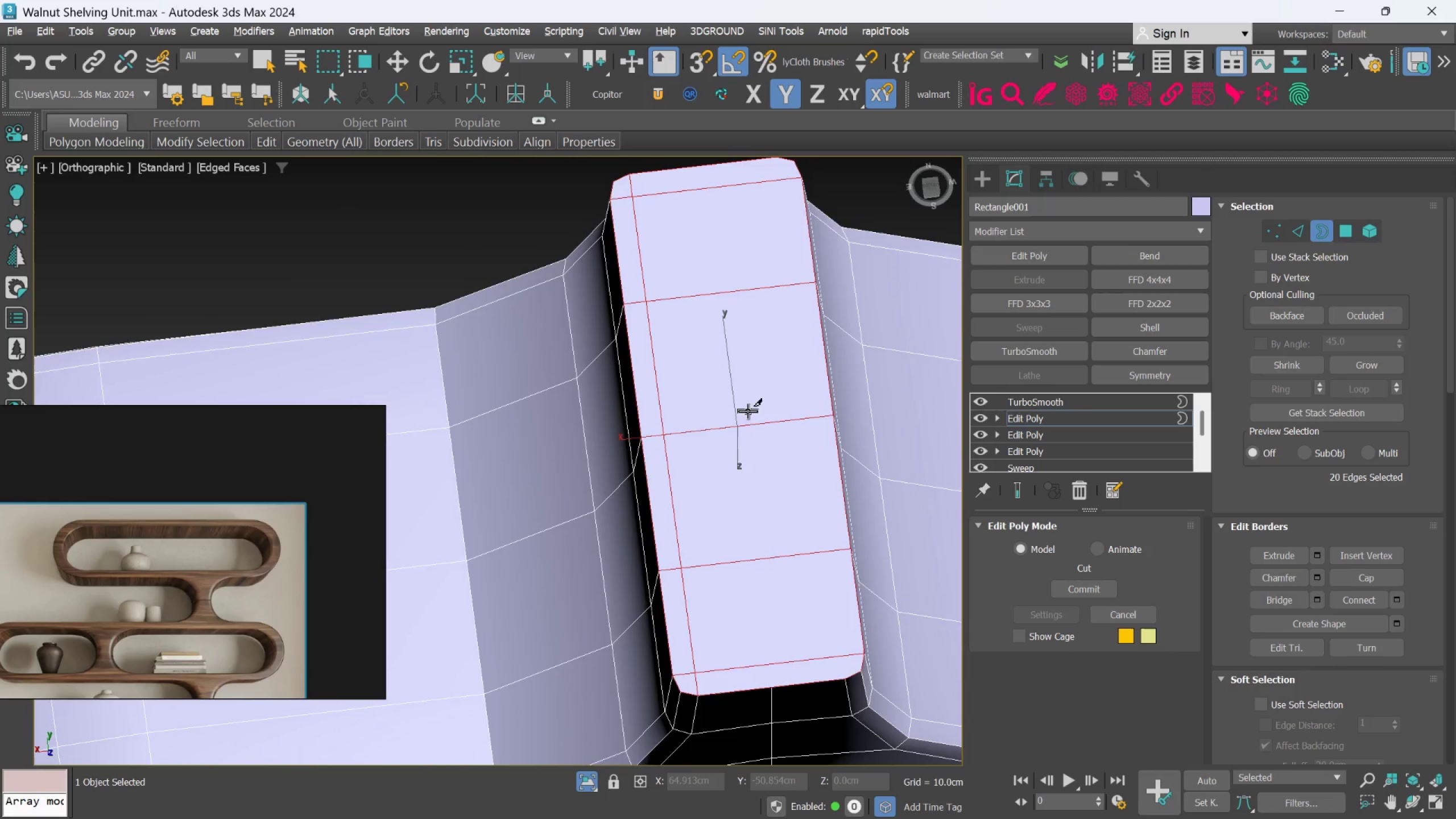 
hold_key(key=AltLeft, duration=0.8)
 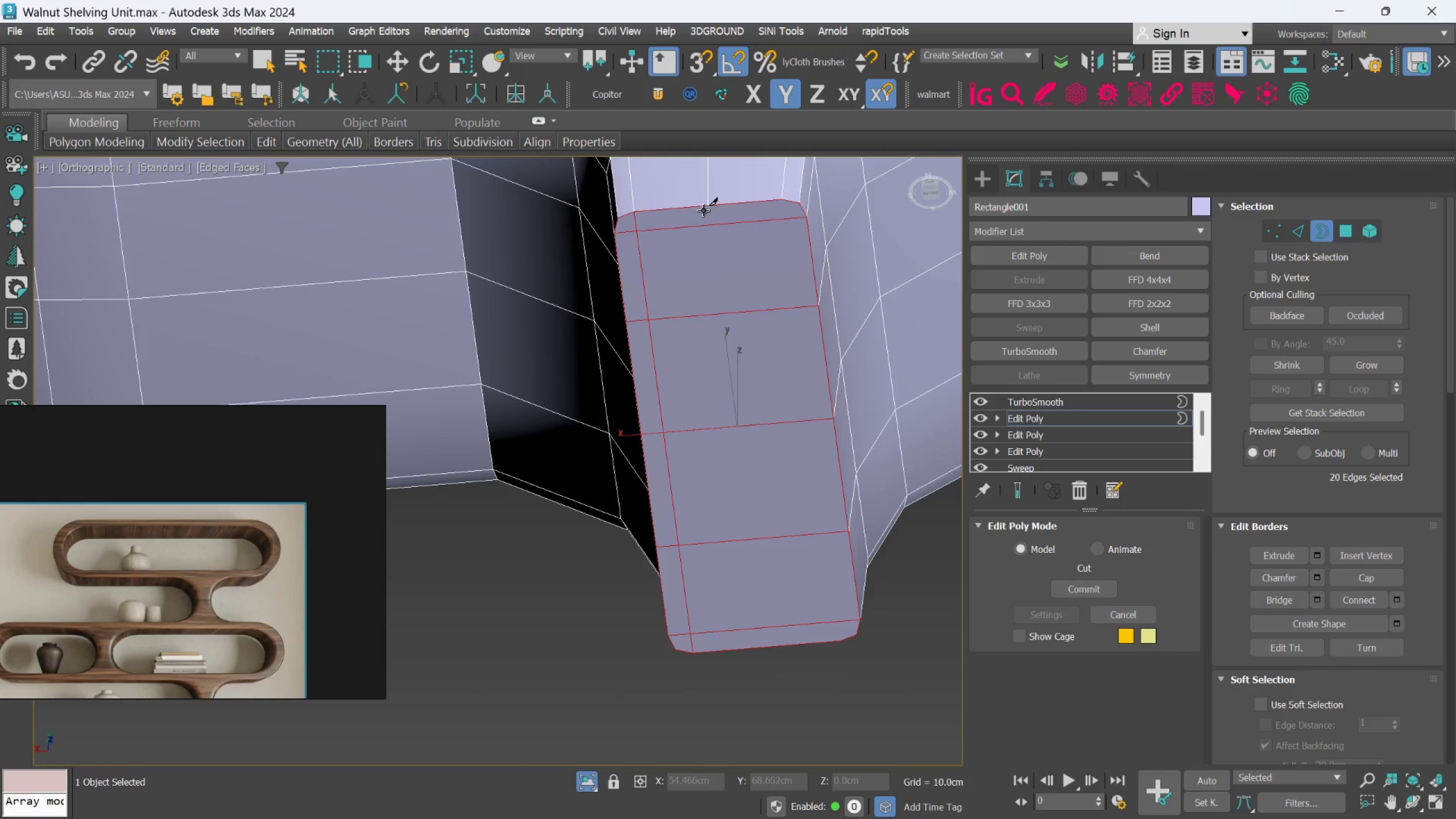 
left_click_drag(start_coordinate=[707, 209], to_coordinate=[710, 220])
 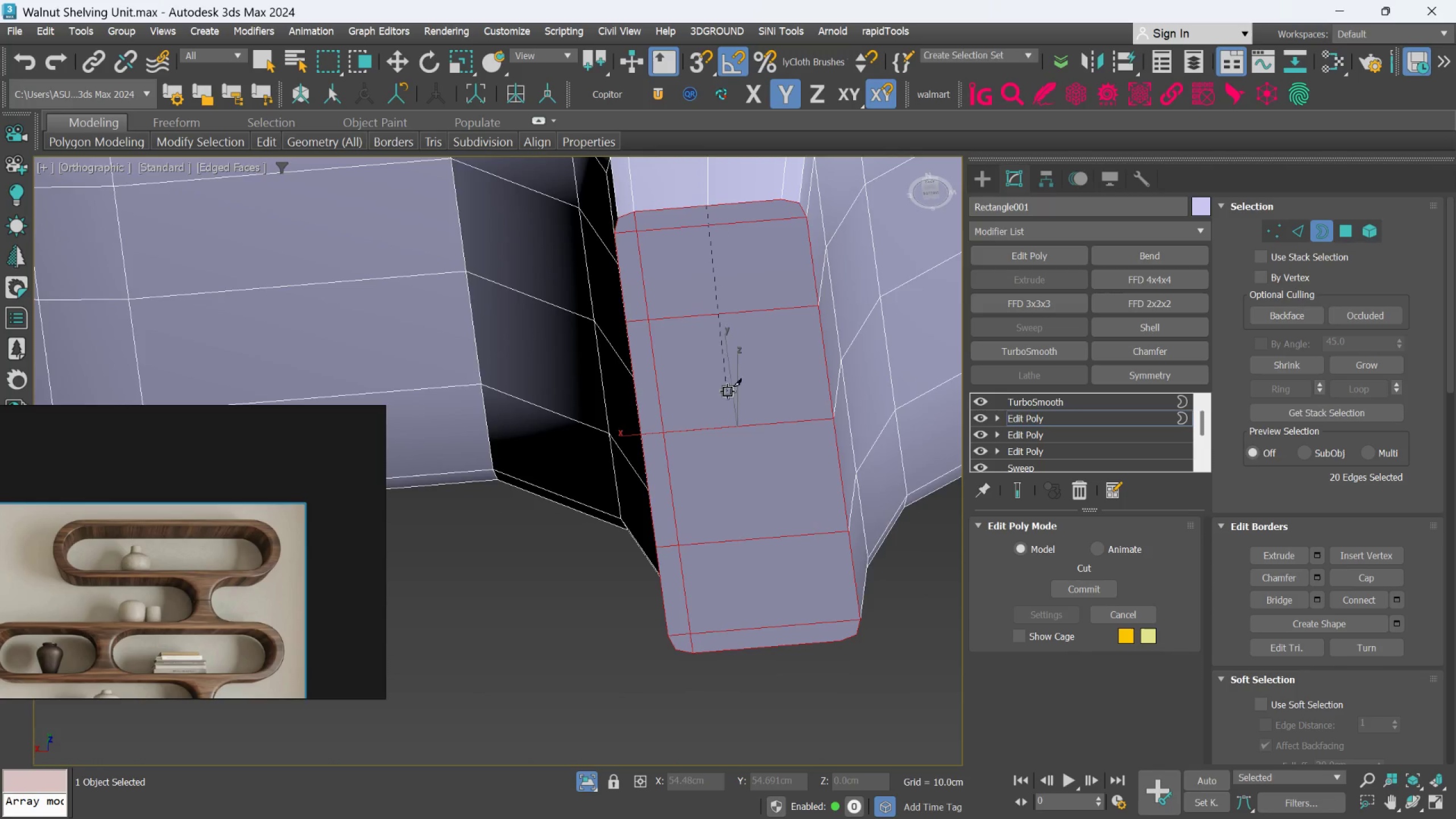 
hold_key(key=AltLeft, duration=0.52)
 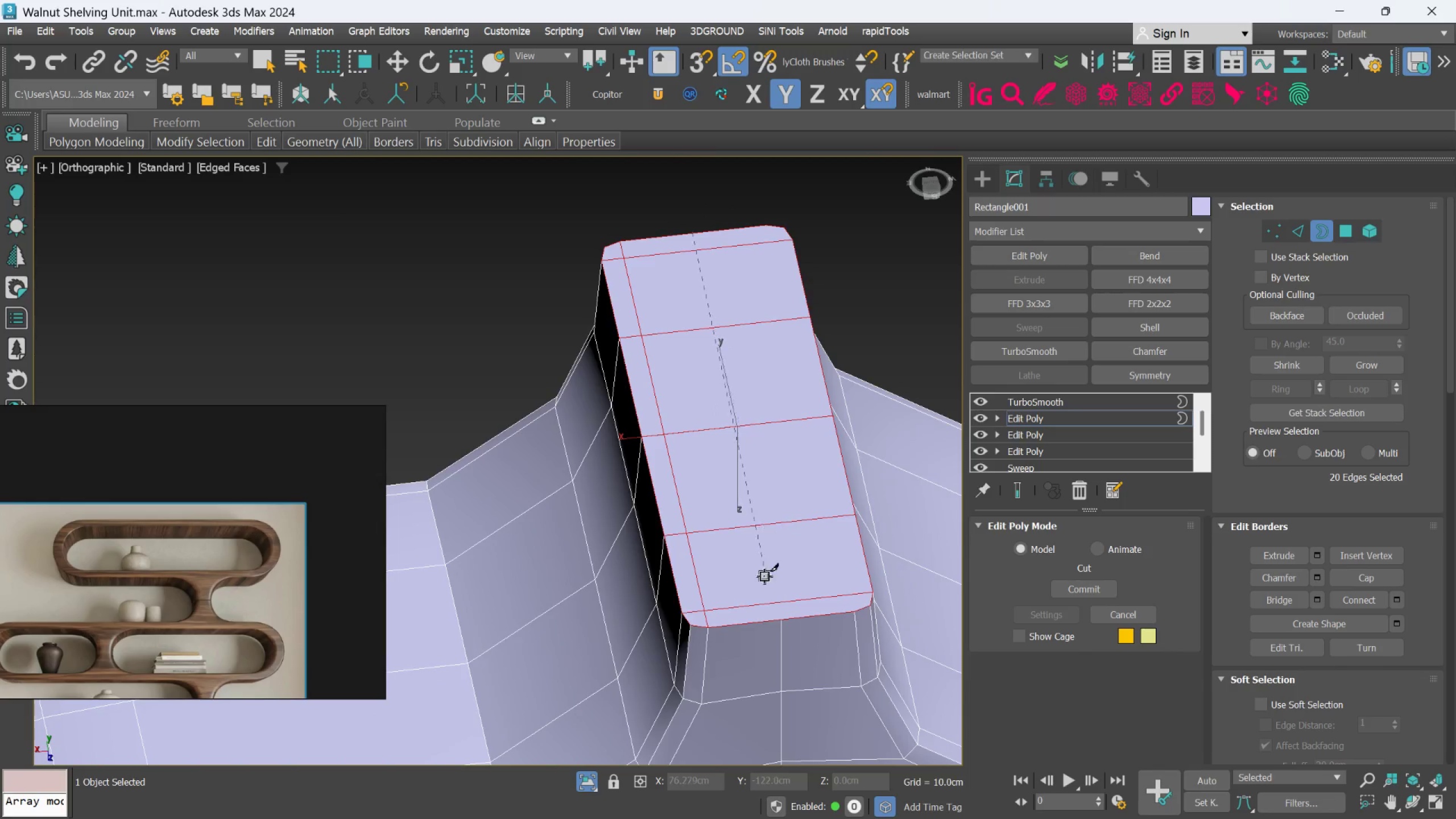 
scroll: coordinate [763, 590], scroll_direction: up, amount: 1.0
 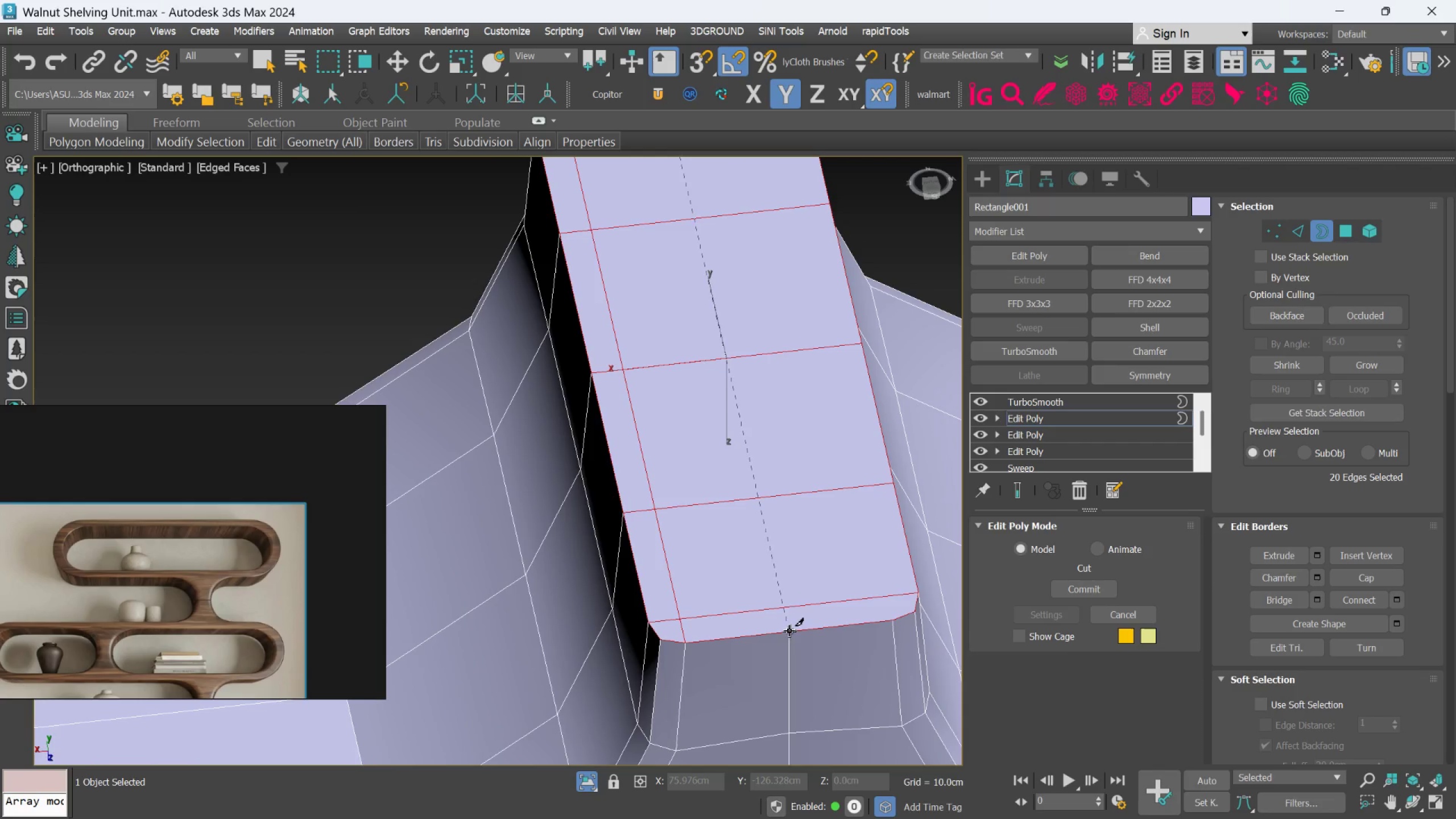 
right_click([790, 631])
 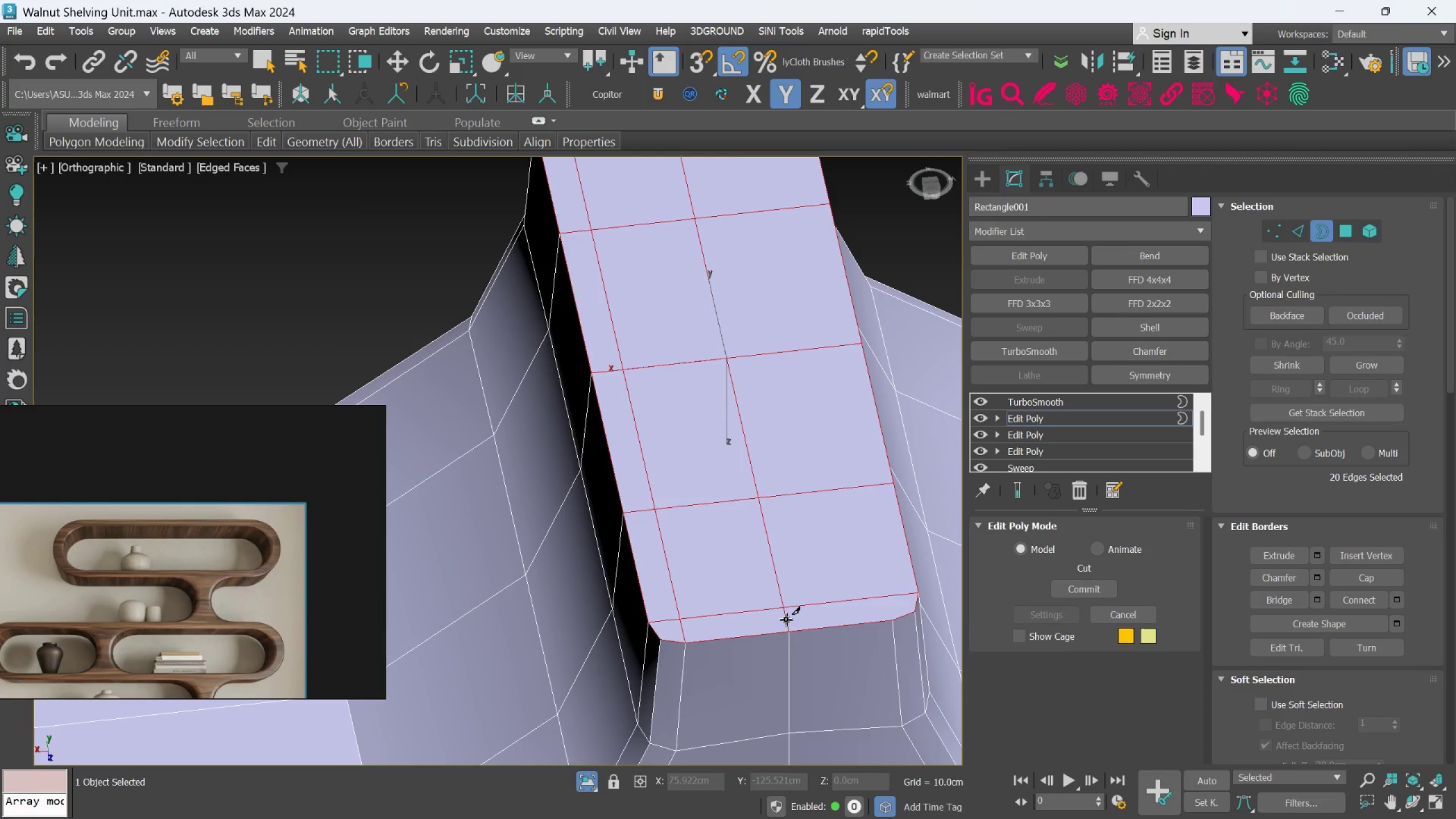 
hold_key(key=AltLeft, duration=0.5)
 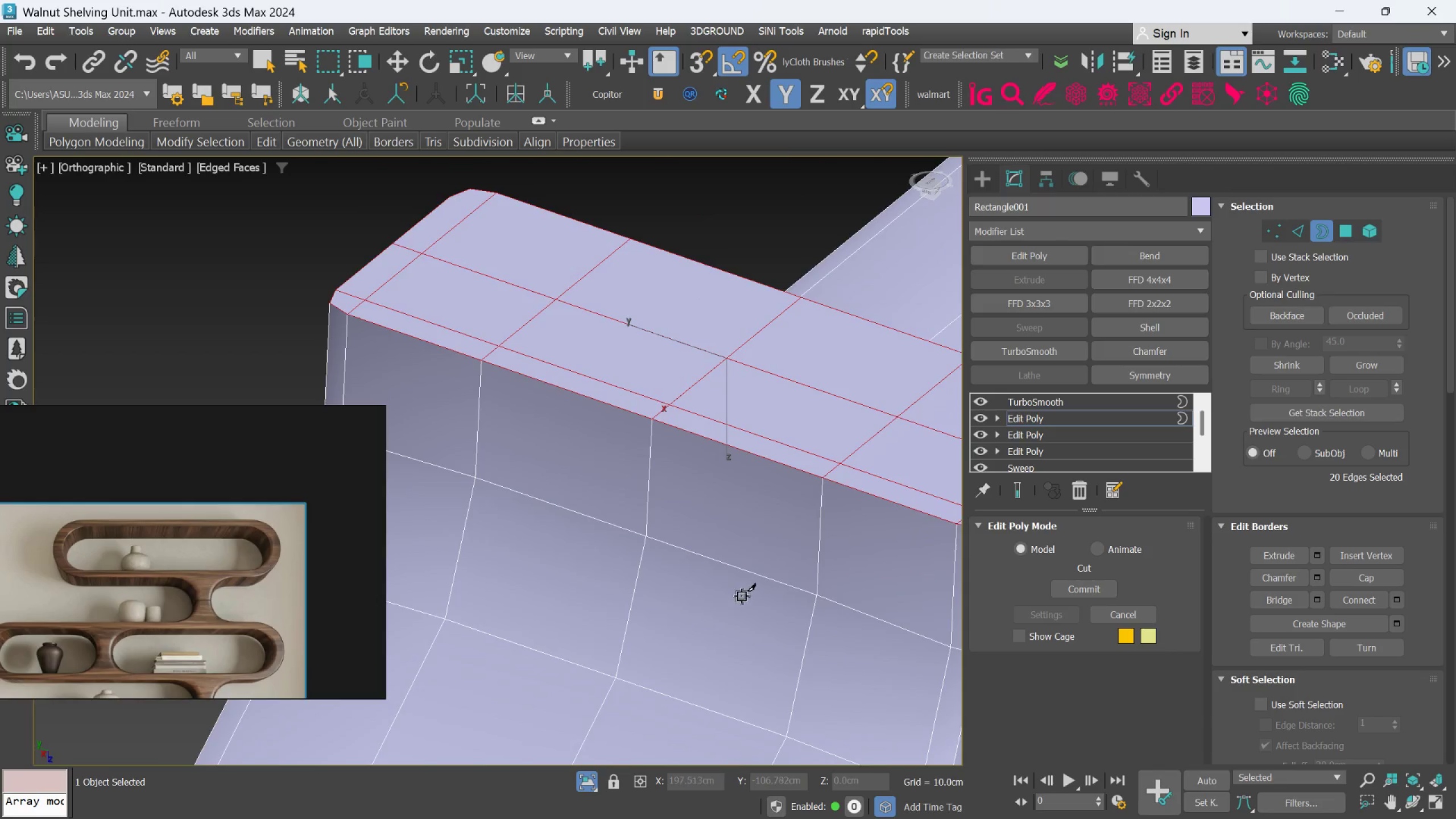 
hold_key(key=AltLeft, duration=0.69)
 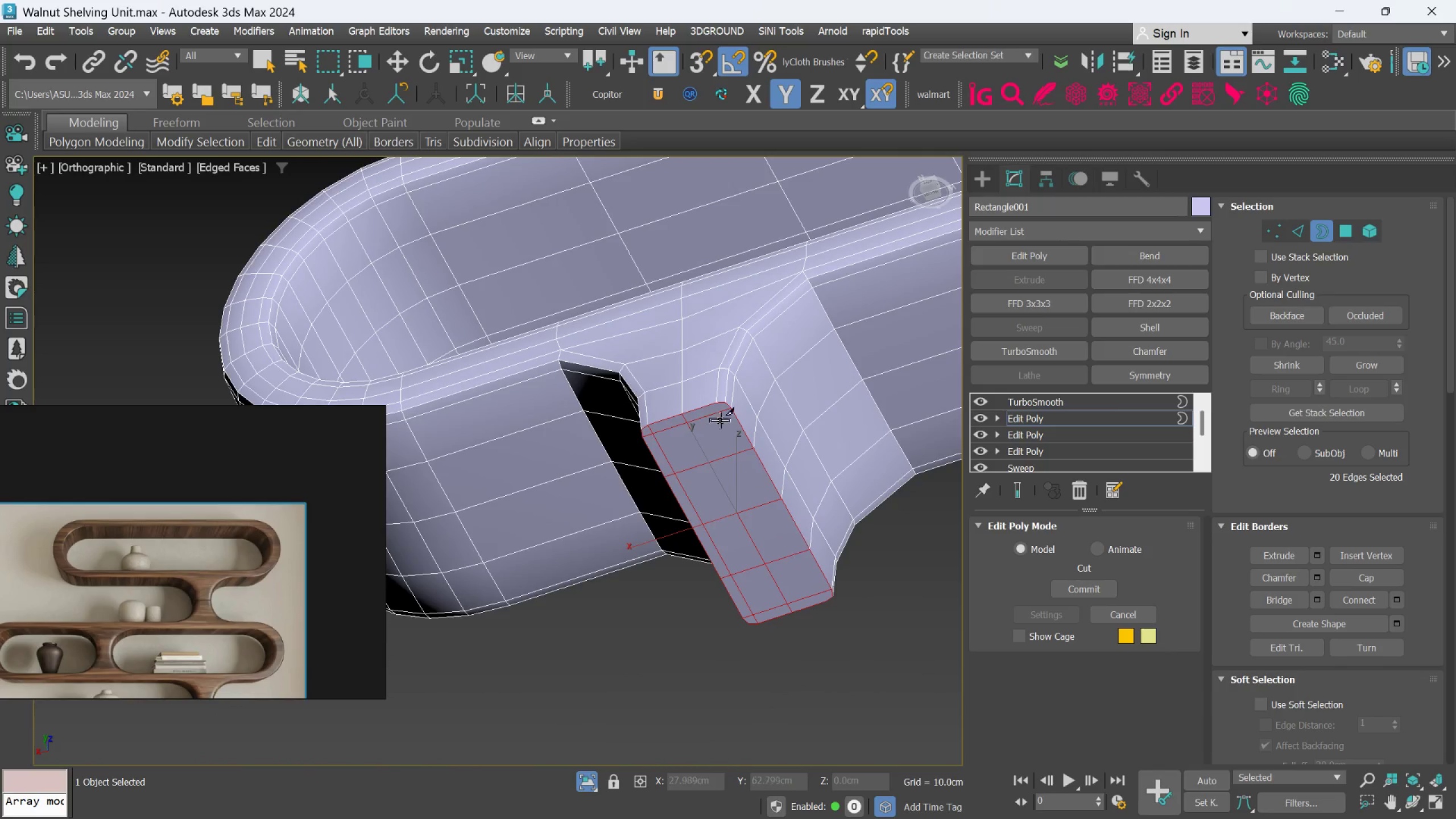 
scroll: coordinate [743, 599], scroll_direction: down, amount: 3.0
 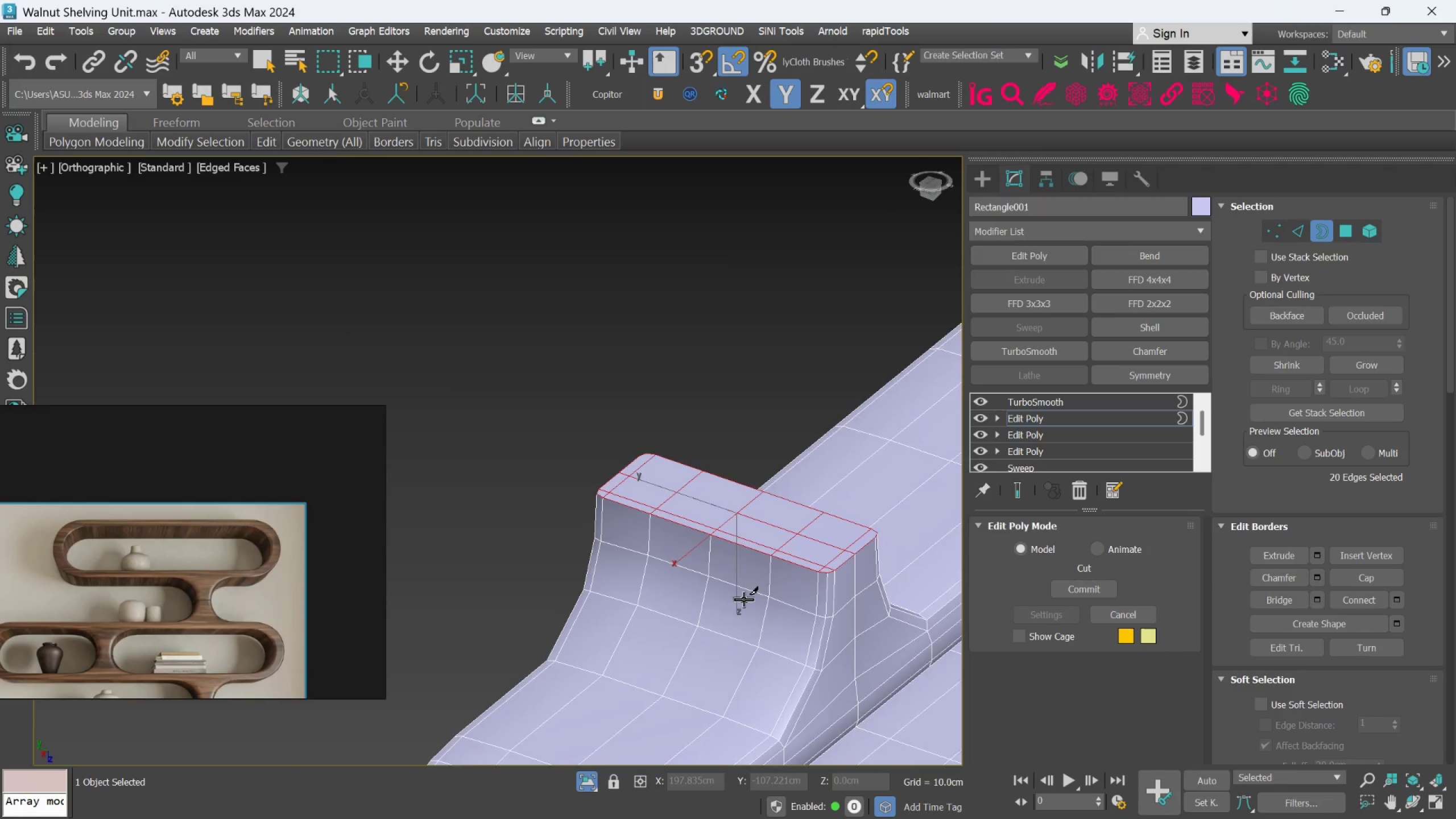 
scroll: coordinate [716, 415], scroll_direction: up, amount: 2.0
 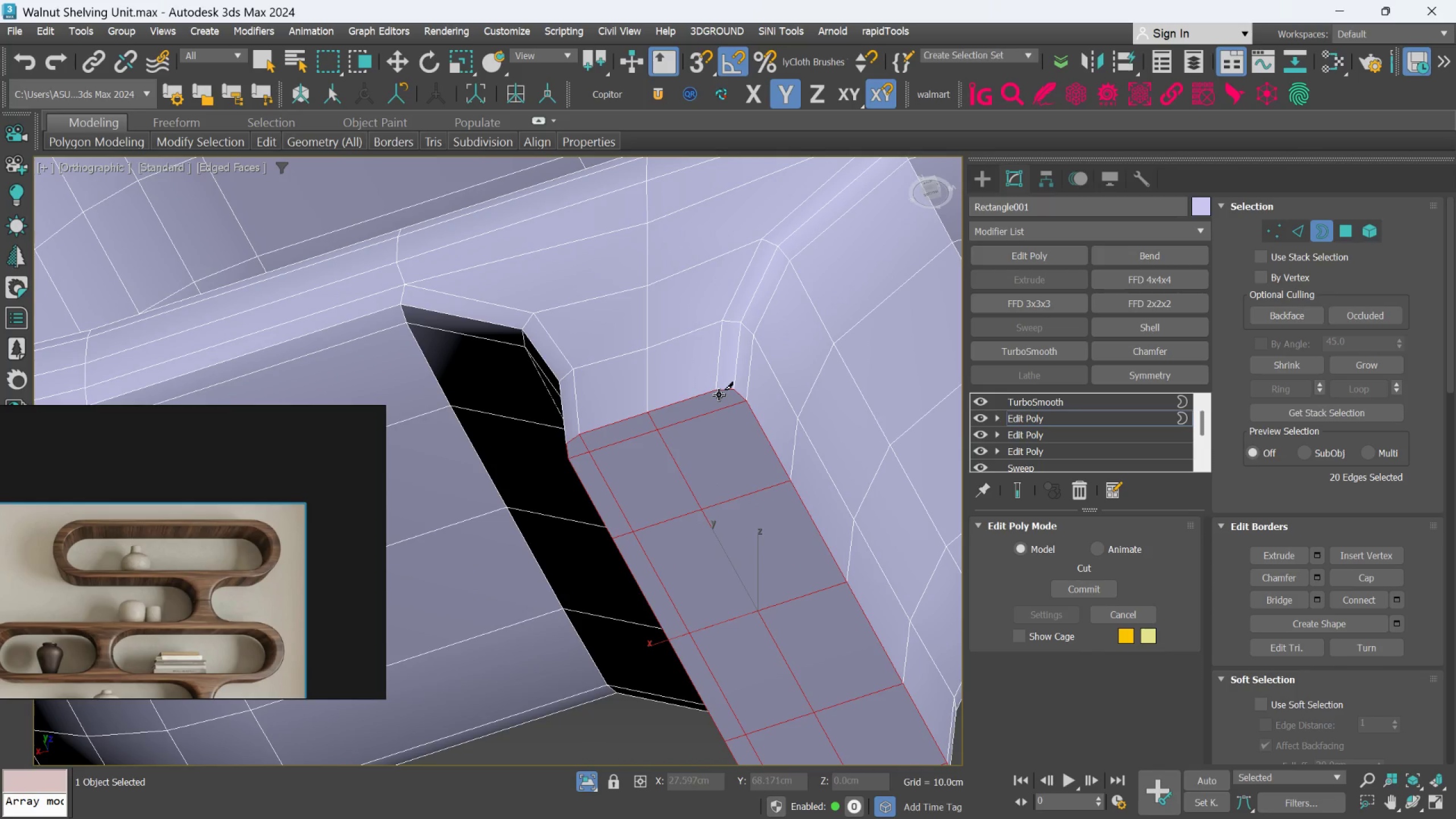 
left_click_drag(start_coordinate=[719, 395], to_coordinate=[719, 402])
 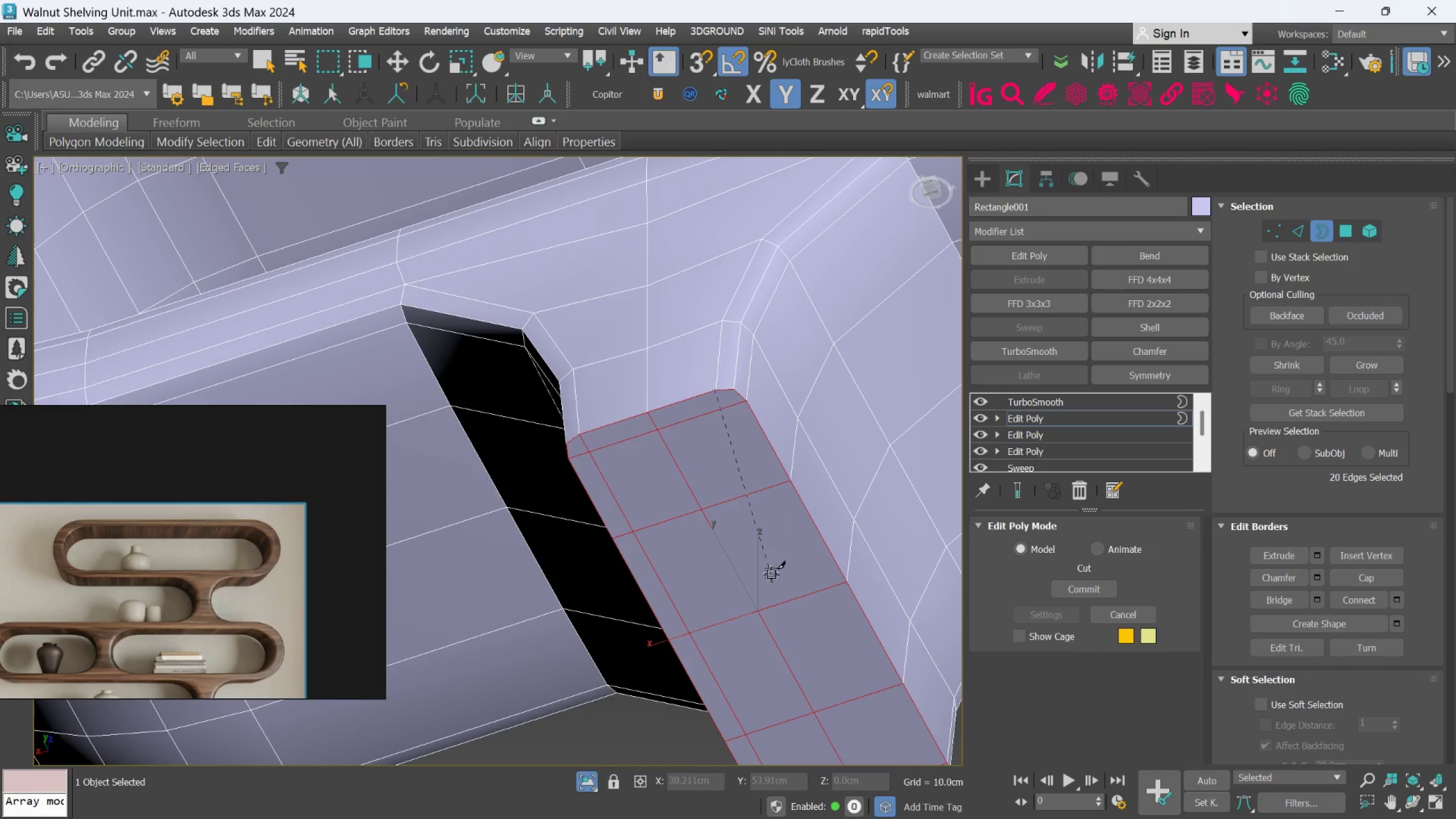 
hold_key(key=AltLeft, duration=0.44)
 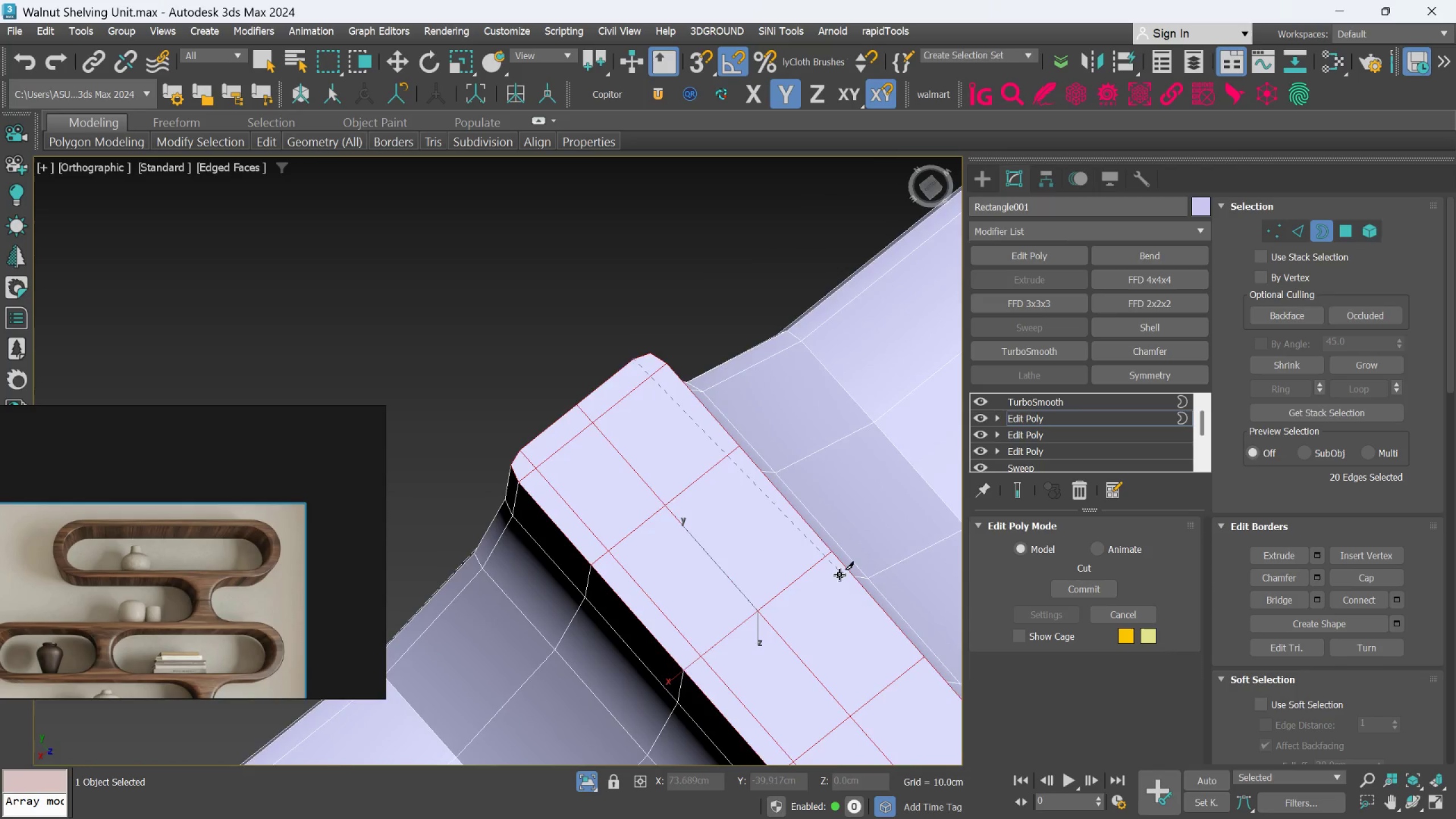 
scroll: coordinate [842, 594], scroll_direction: down, amount: 1.0
 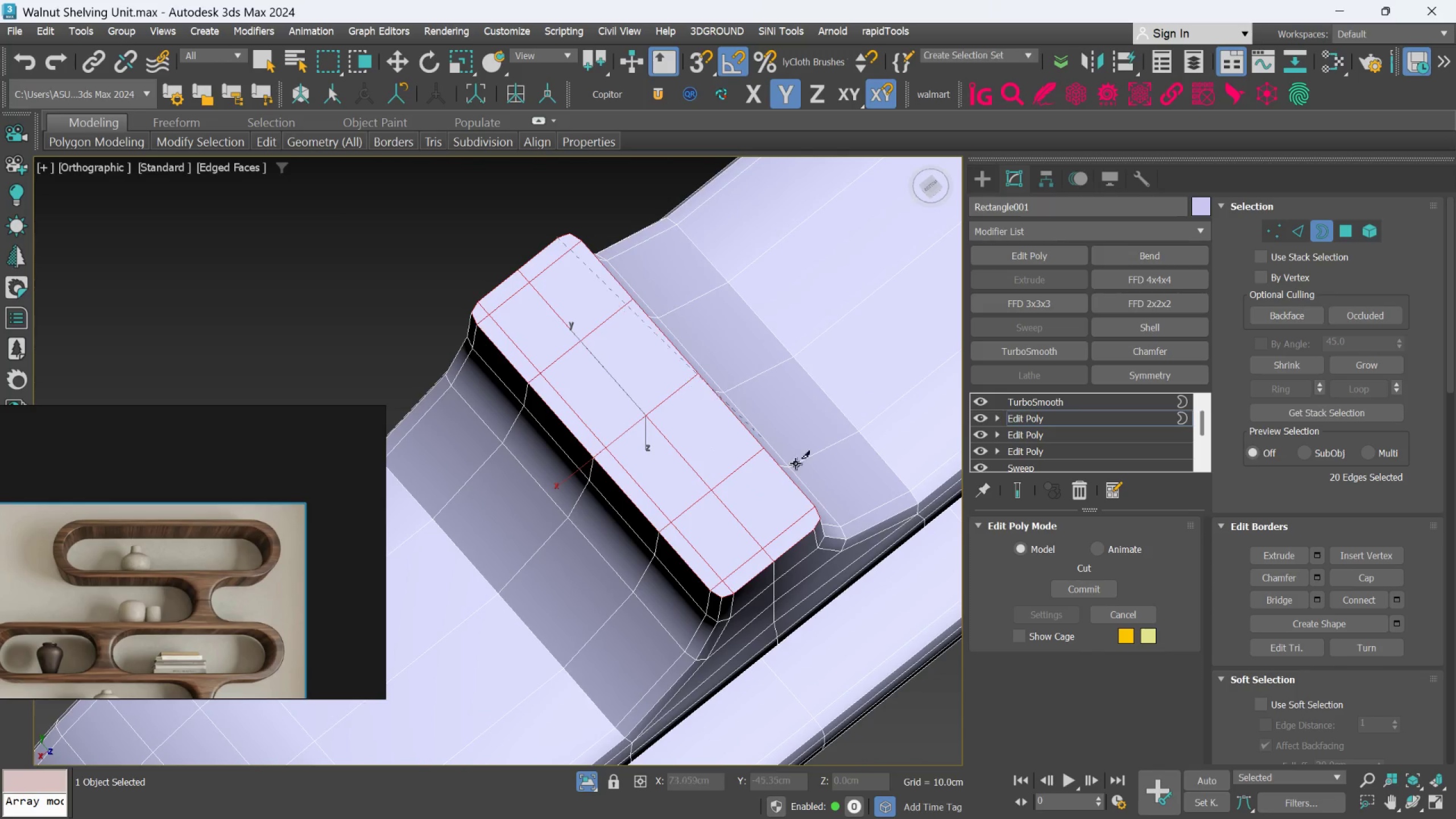 
scroll: coordinate [726, 502], scroll_direction: up, amount: 5.0
 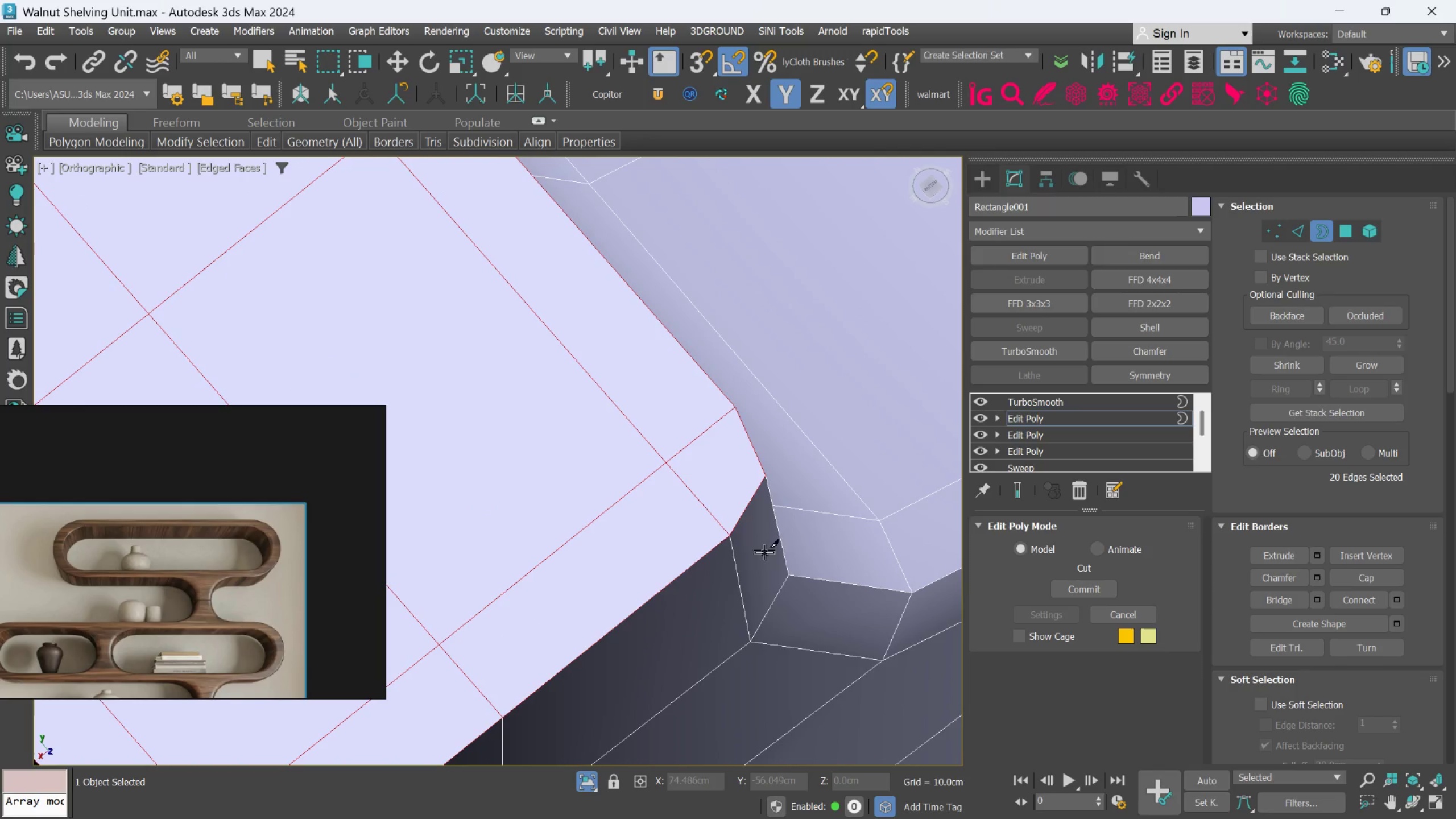 
hold_key(key=AltLeft, duration=0.44)
 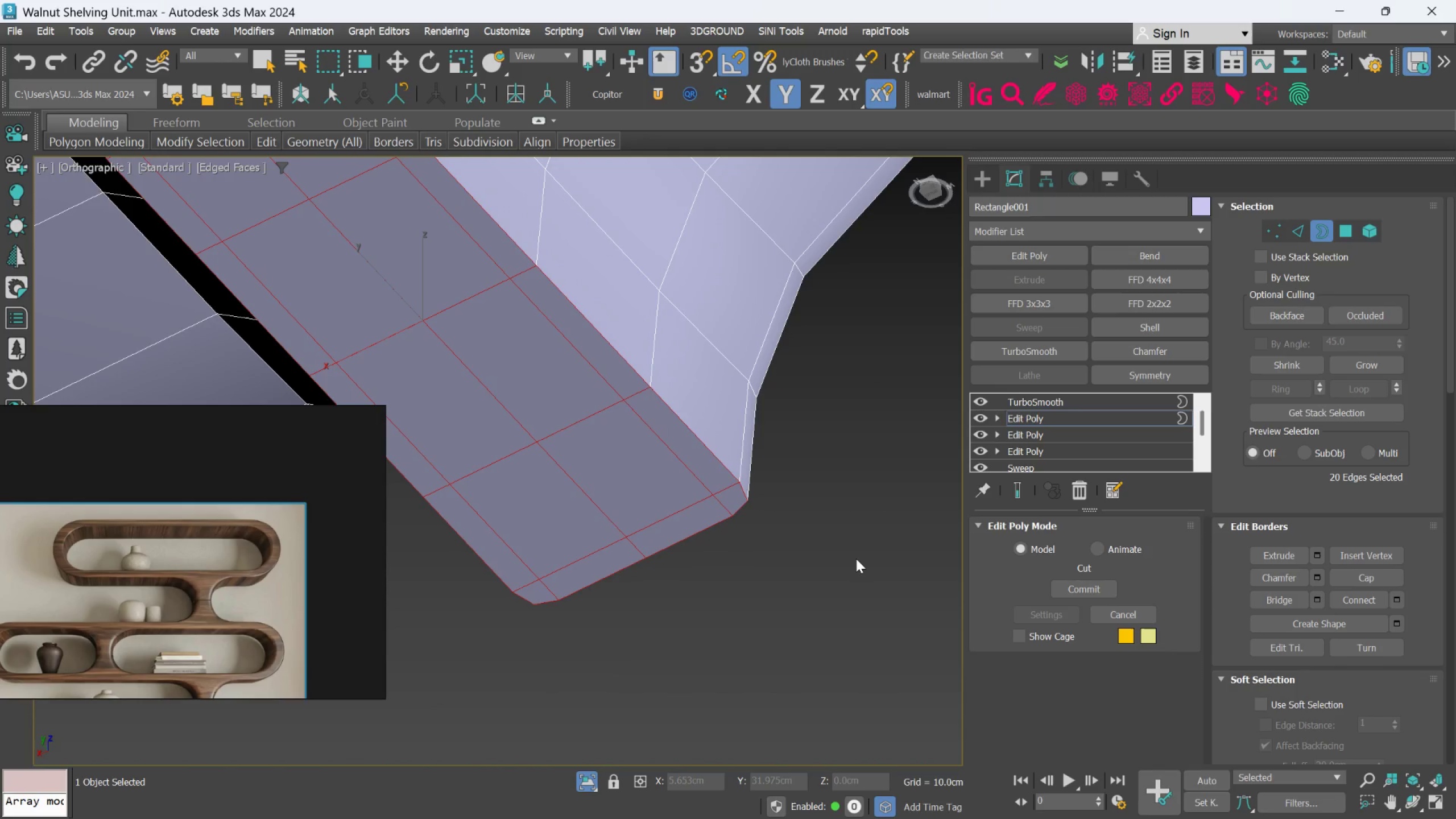 
scroll: coordinate [775, 555], scroll_direction: down, amount: 5.0
 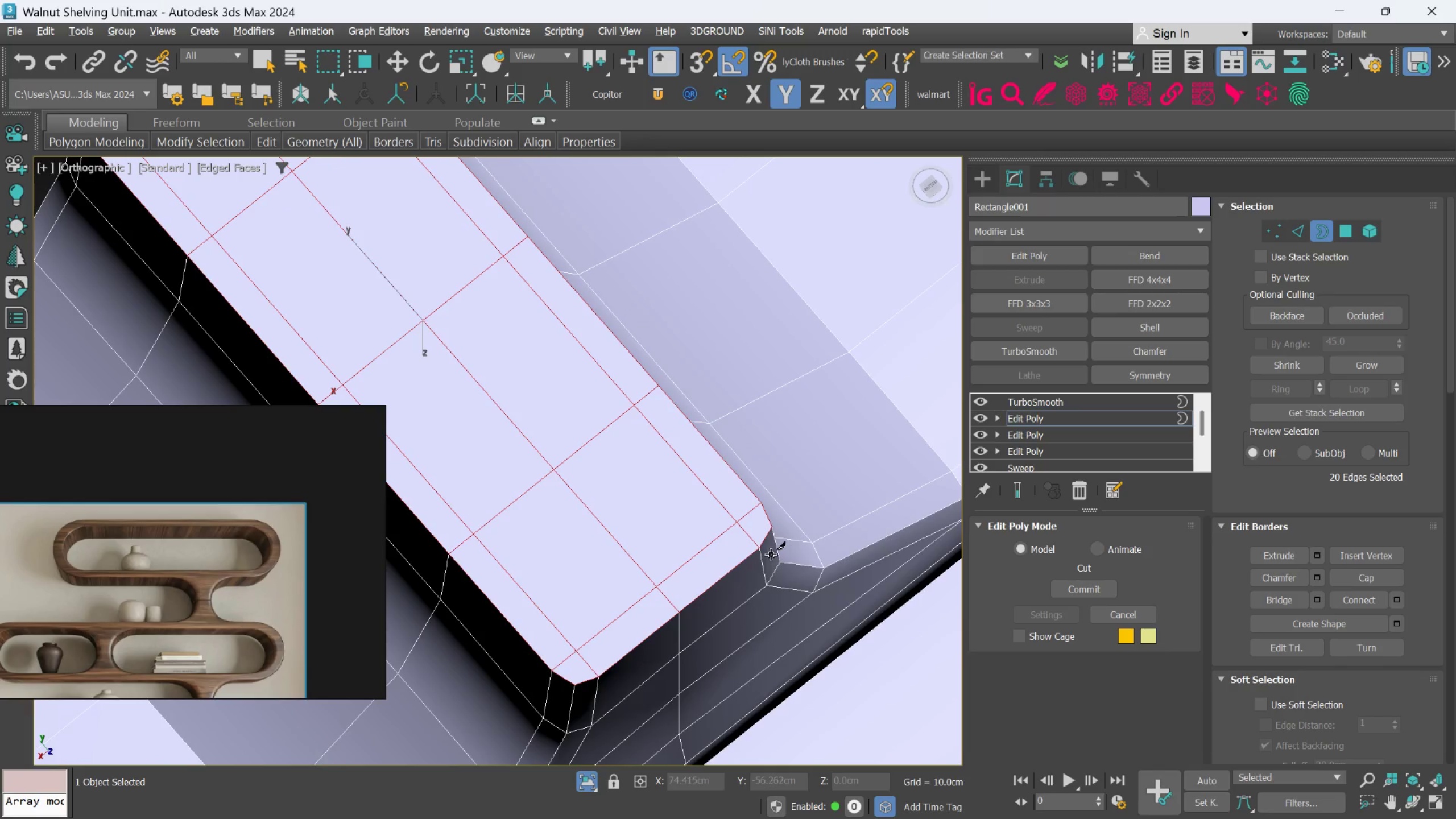 
key(Alt+X)
 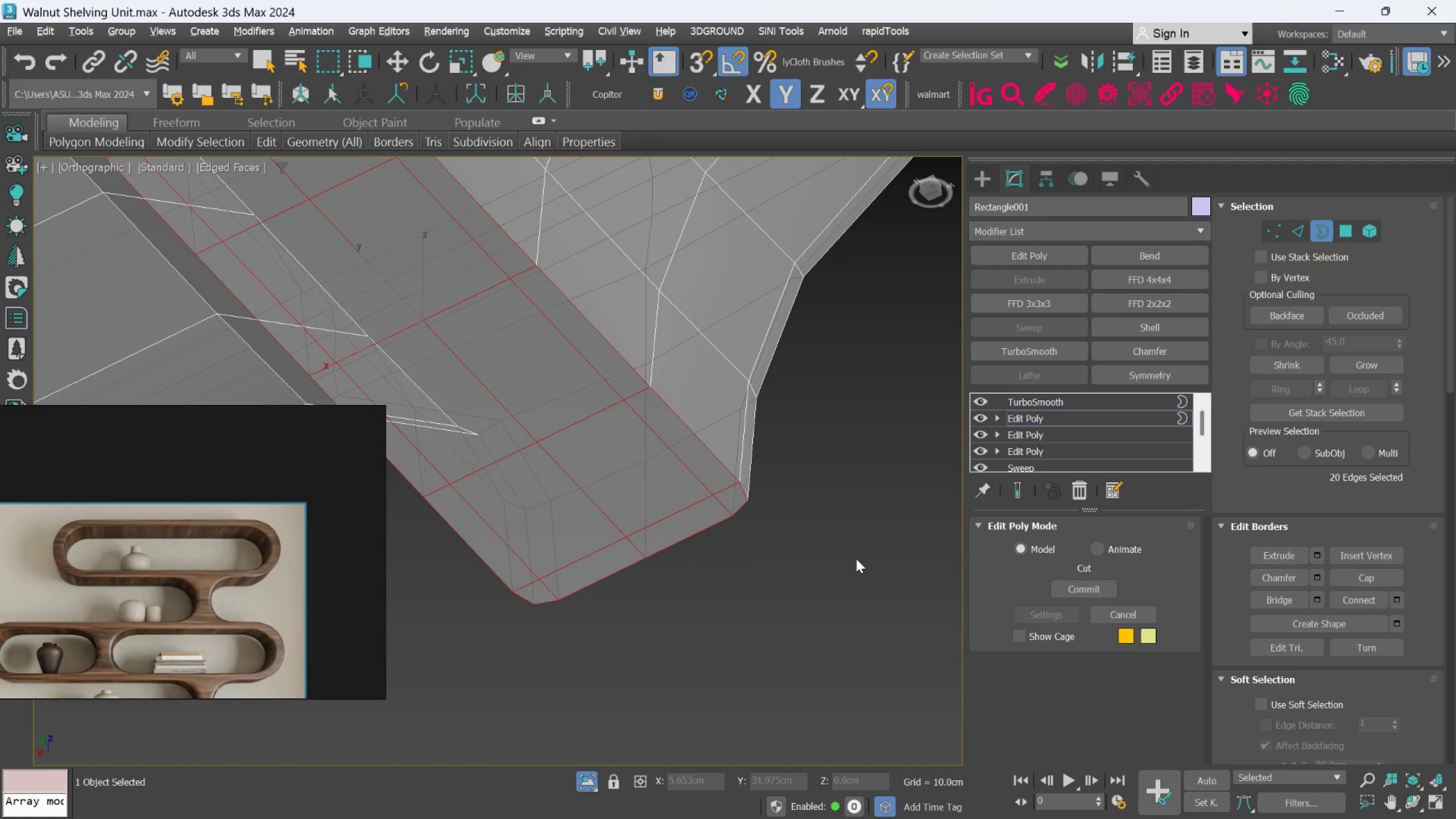 
key(Alt+X)
 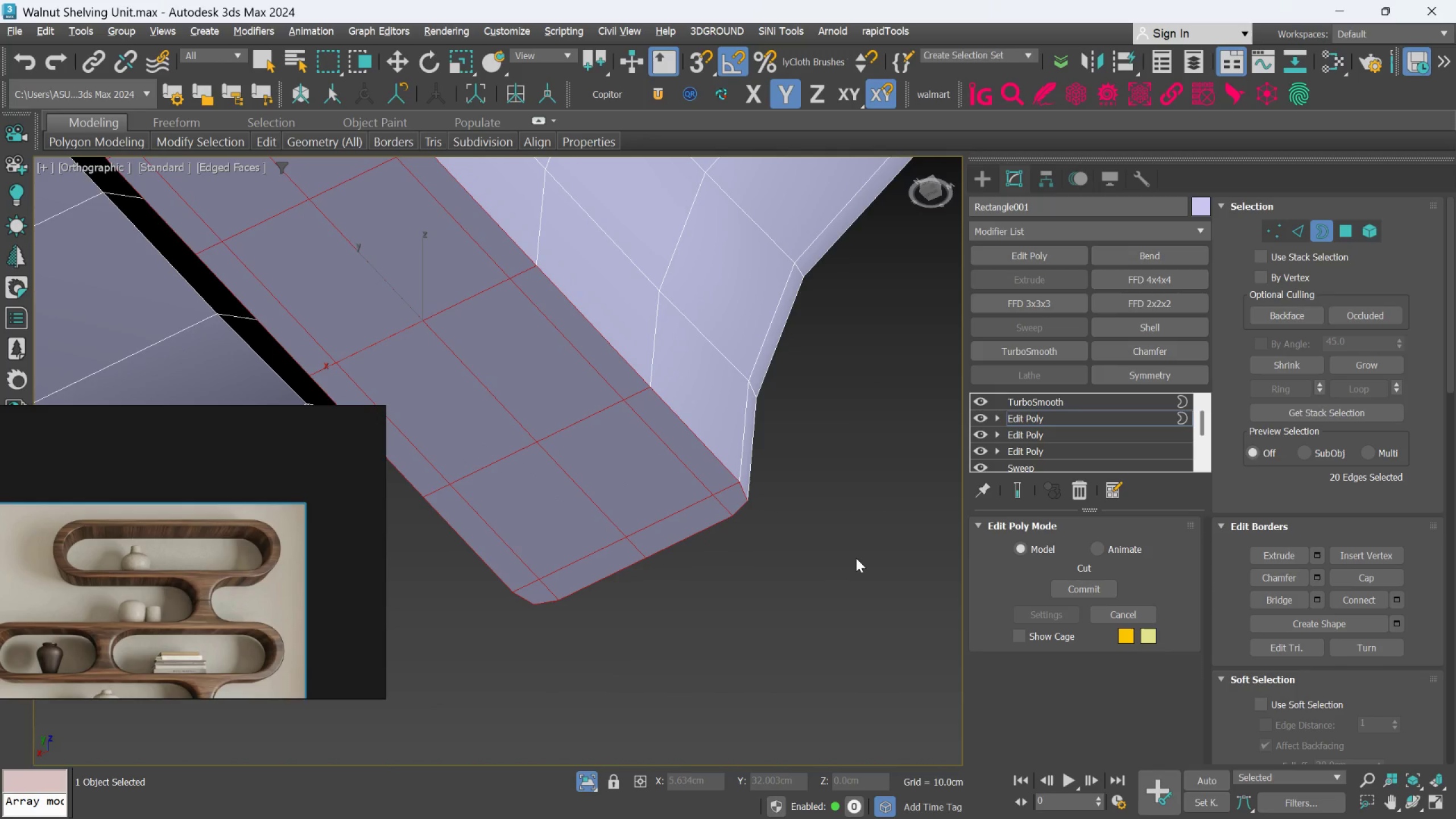 
key(Alt+AltLeft)
 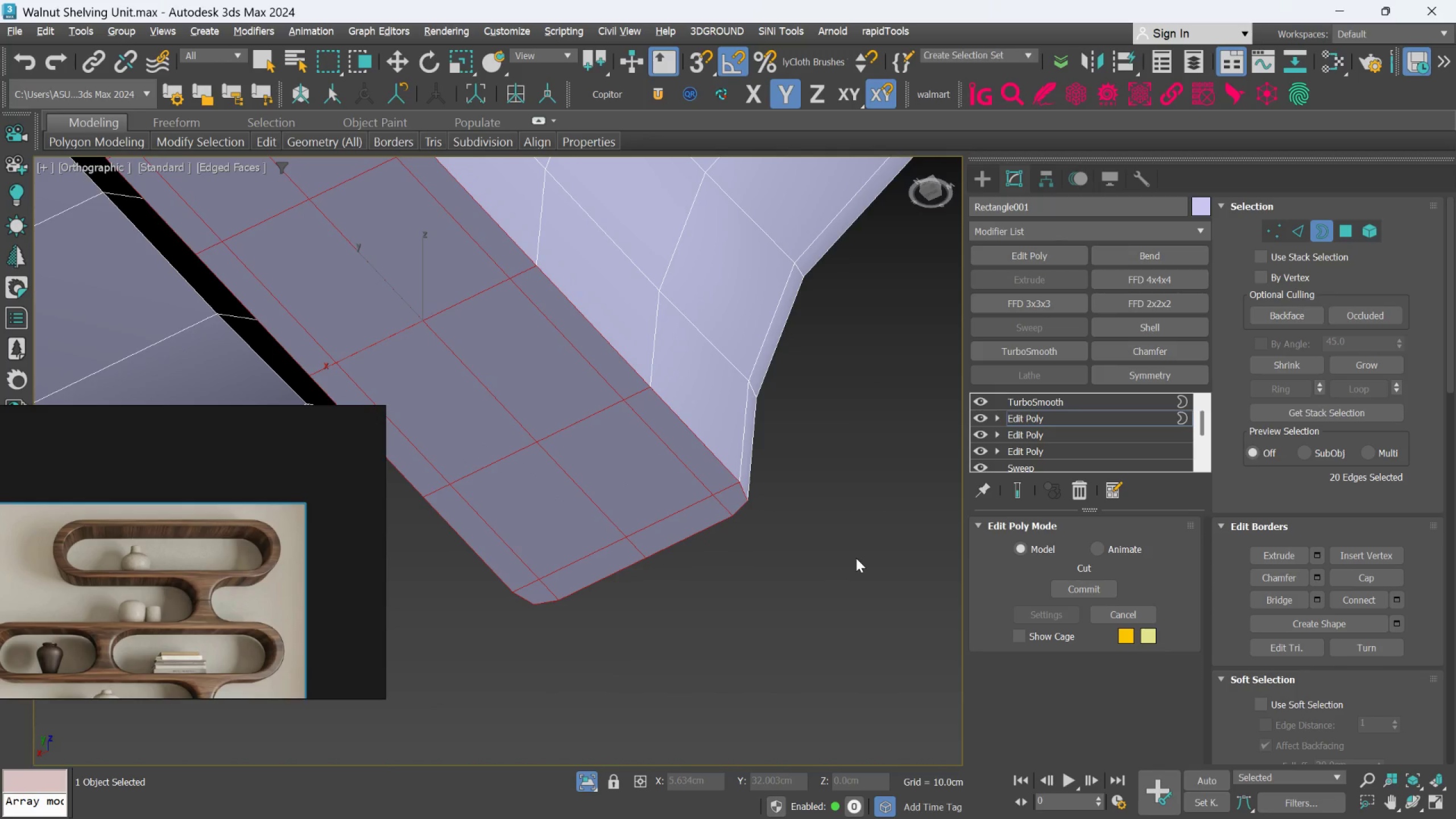 
key(Alt+C)
 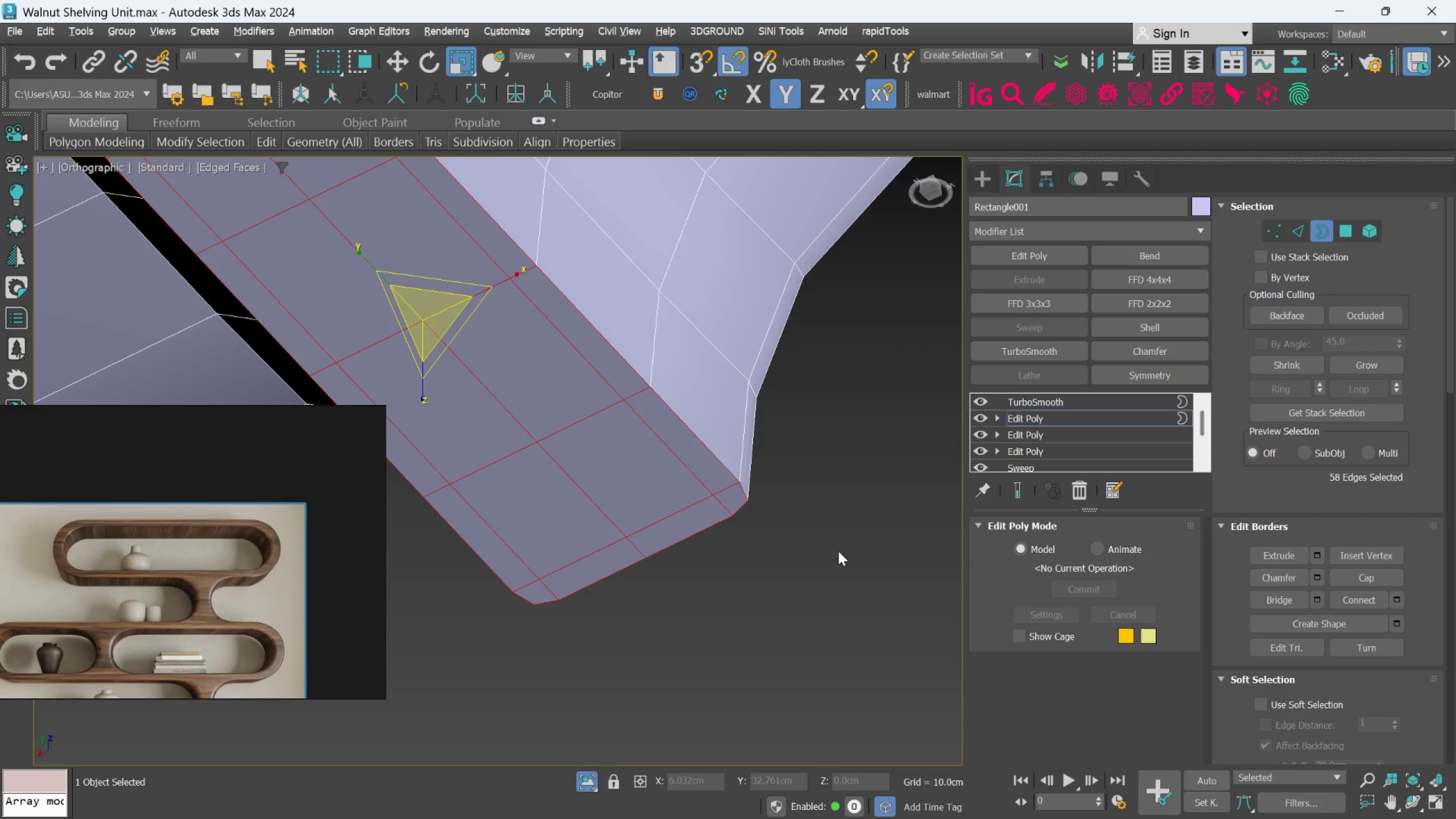 
left_click([825, 556])
 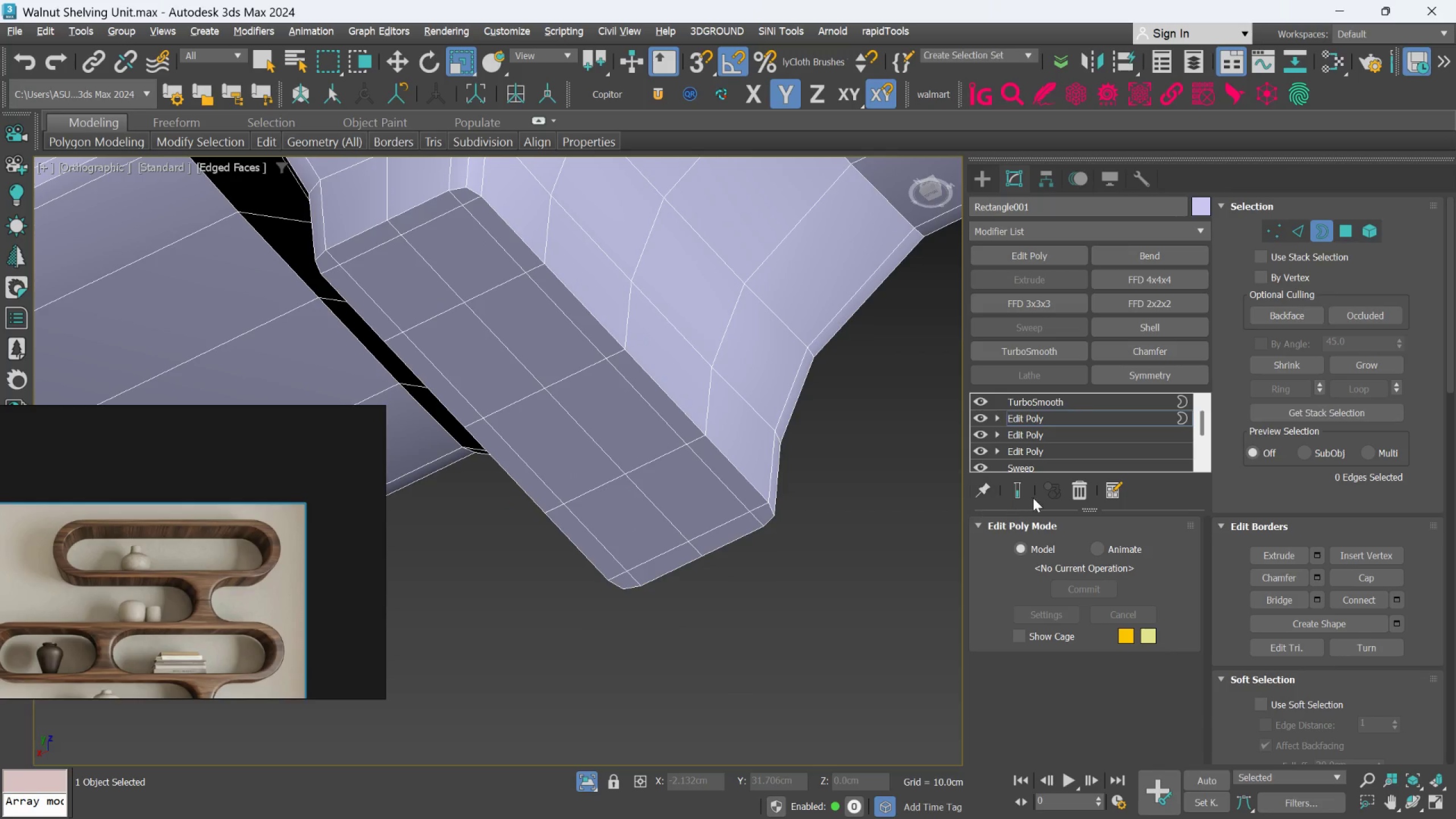 
scroll: coordinate [838, 551], scroll_direction: down, amount: 1.0
 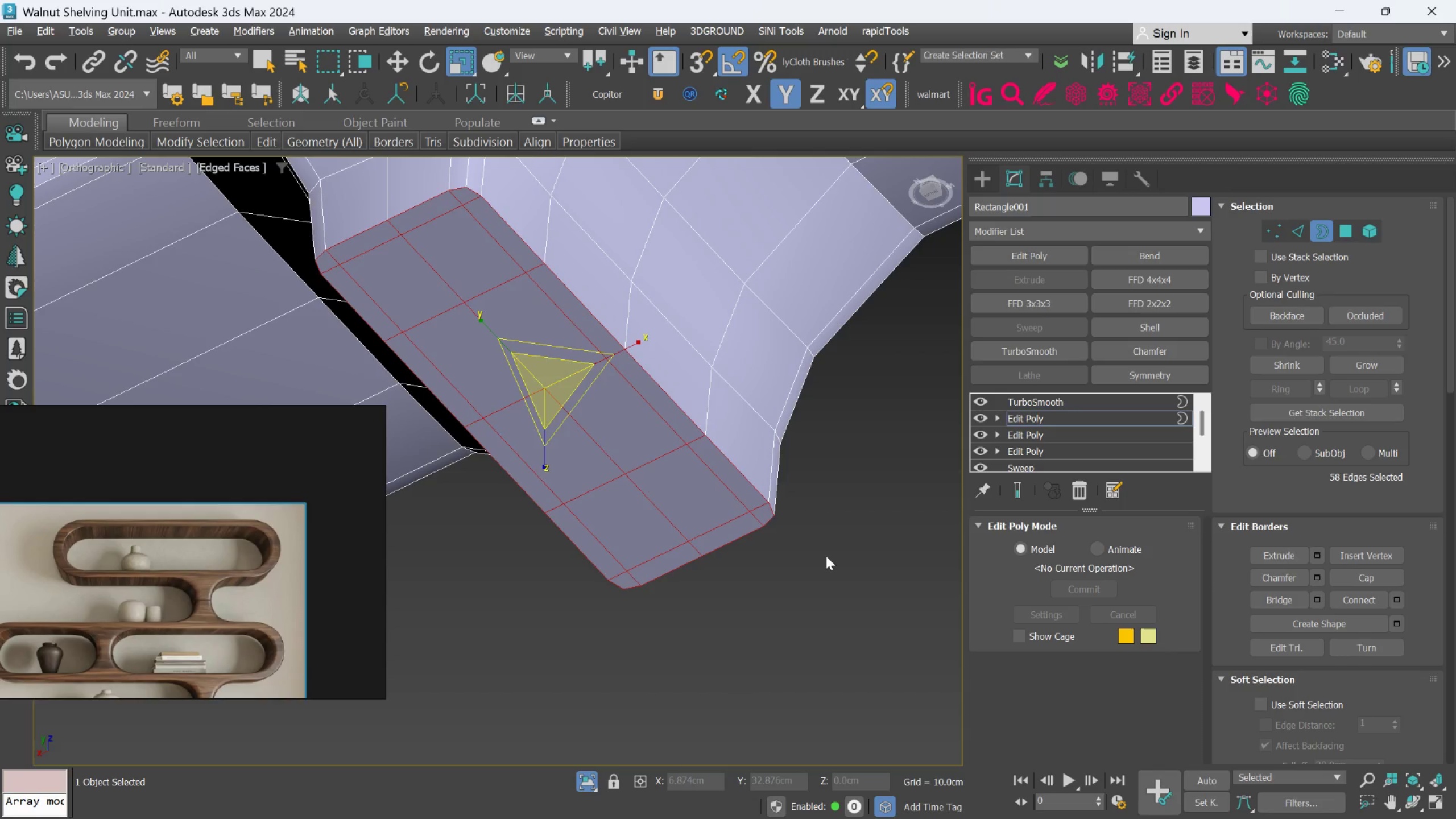 
left_click([1026, 497])
 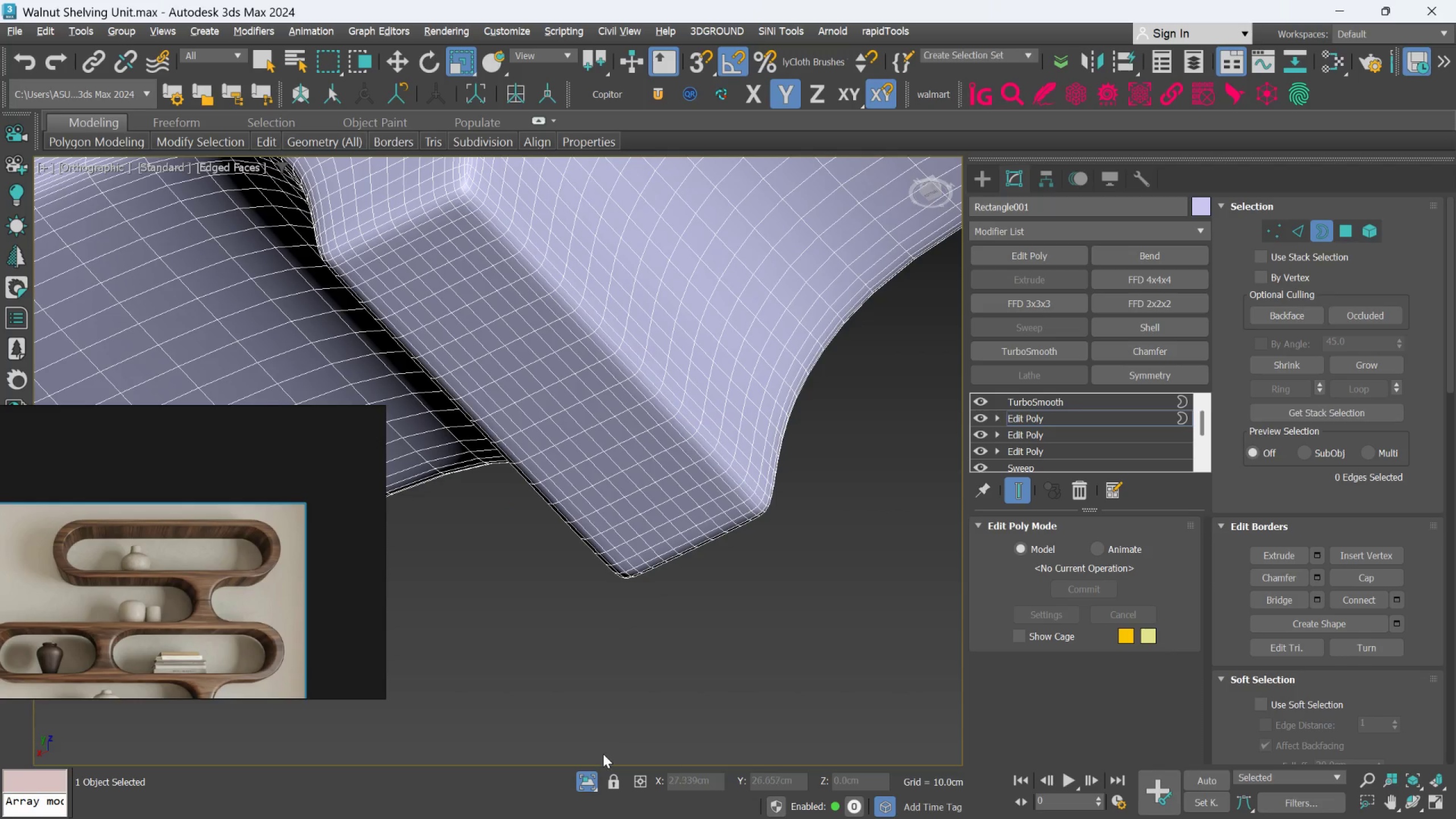 
left_click([588, 776])
 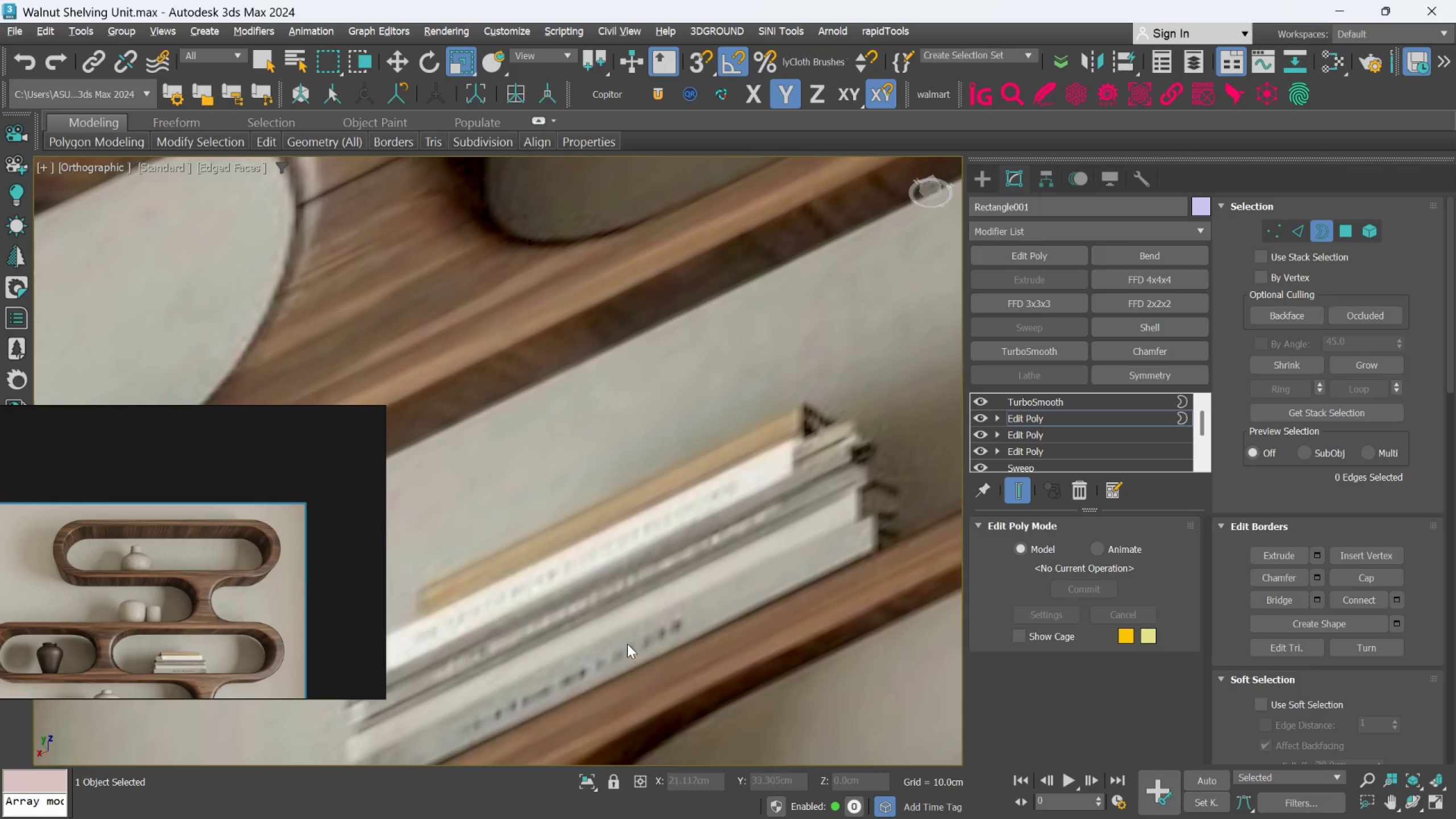 
hold_key(key=AltLeft, duration=1.19)
 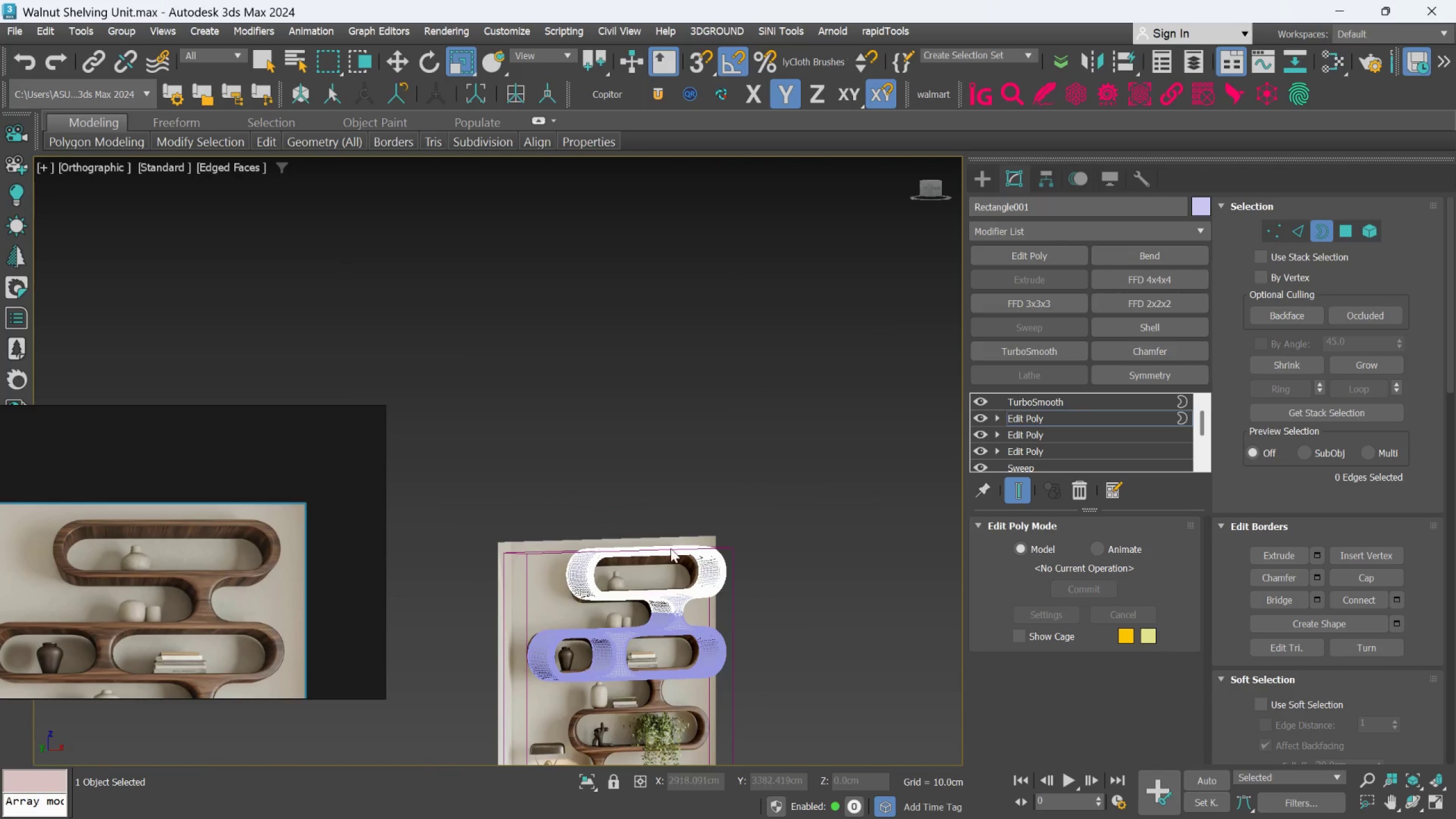 
scroll: coordinate [629, 630], scroll_direction: down, amount: 8.0
 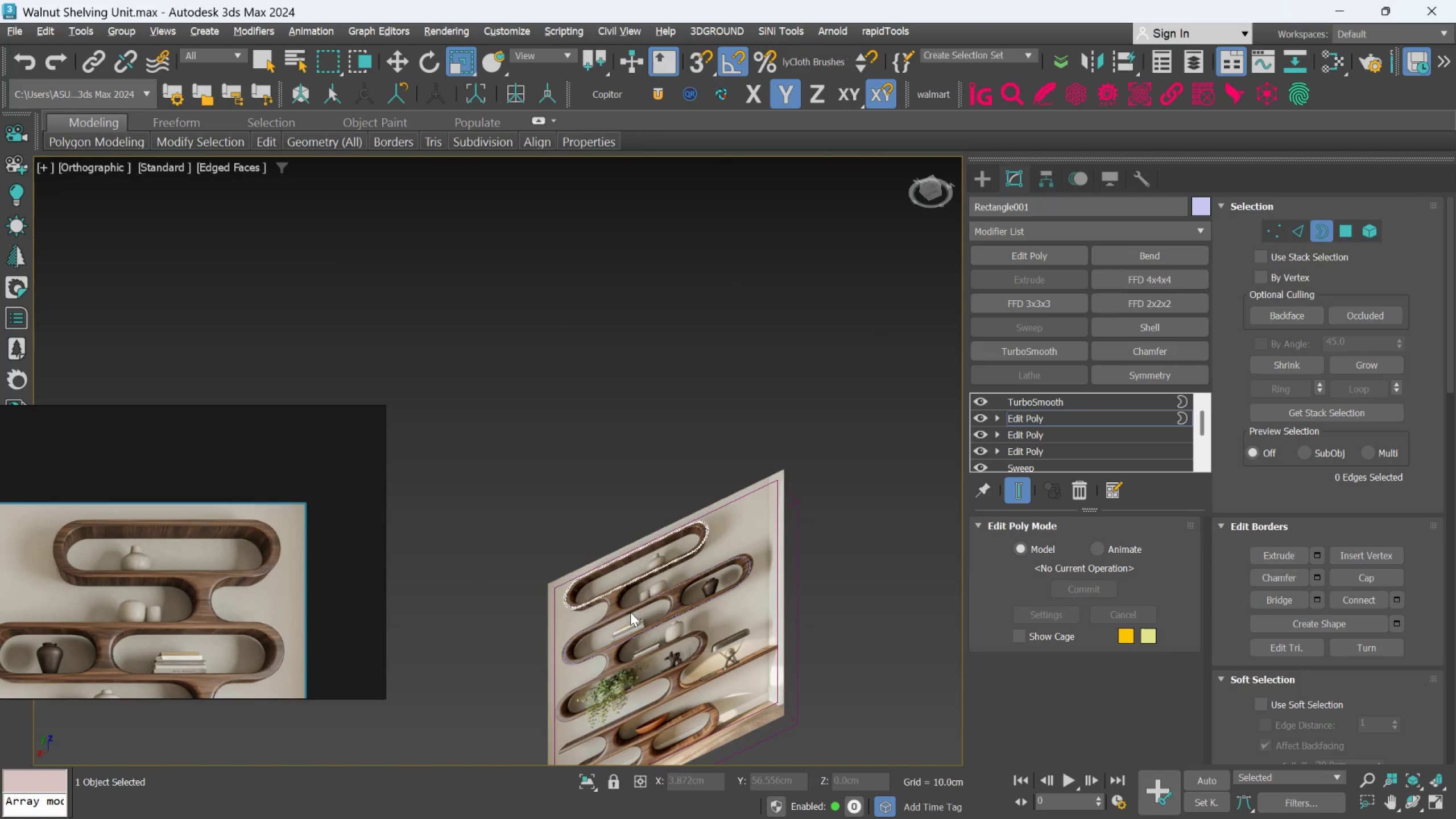 
key(Alt+AltLeft)
 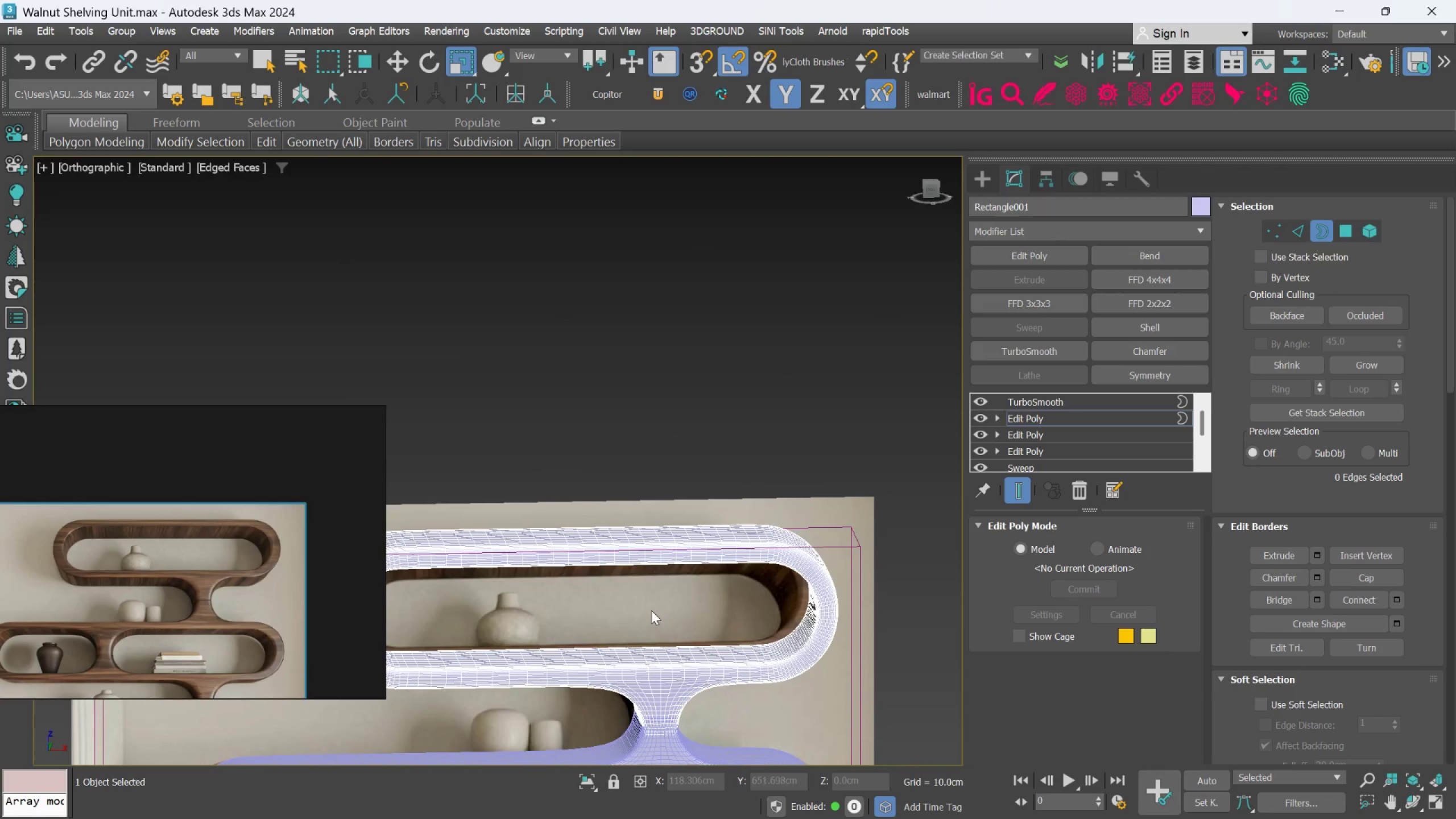 
scroll: coordinate [682, 555], scroll_direction: up, amount: 3.0
 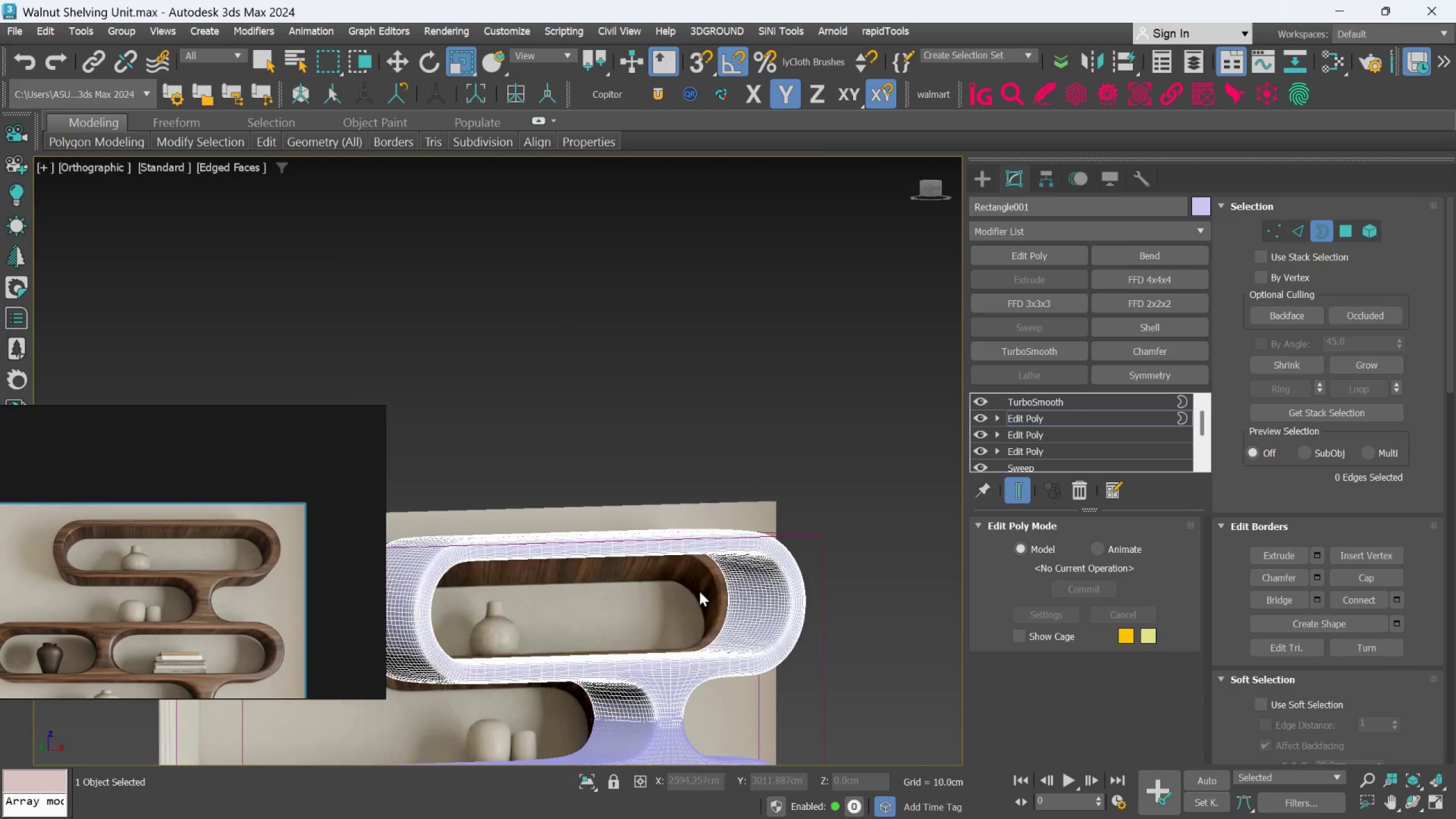 
key(F)
 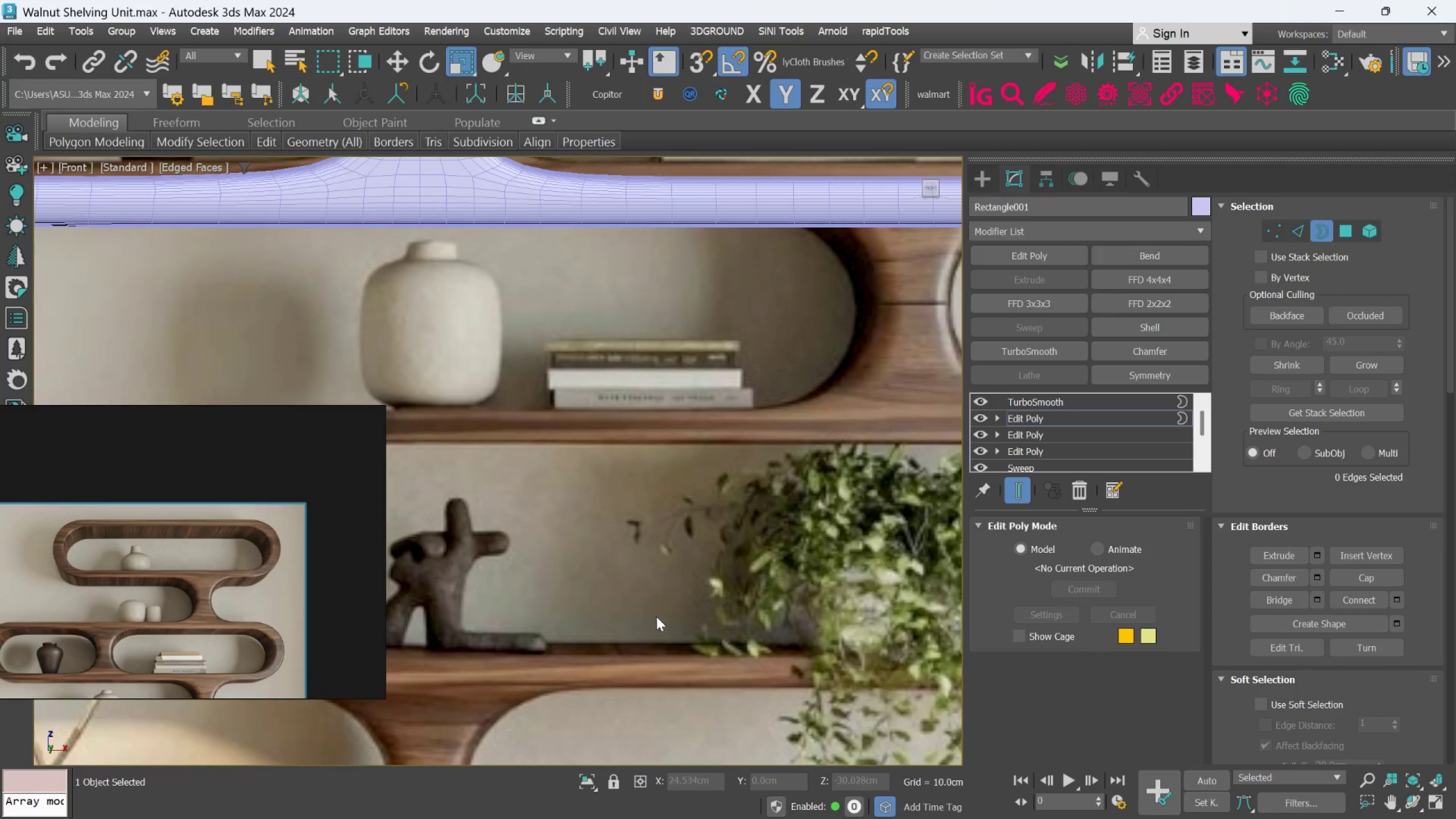 
scroll: coordinate [671, 618], scroll_direction: down, amount: 3.0
 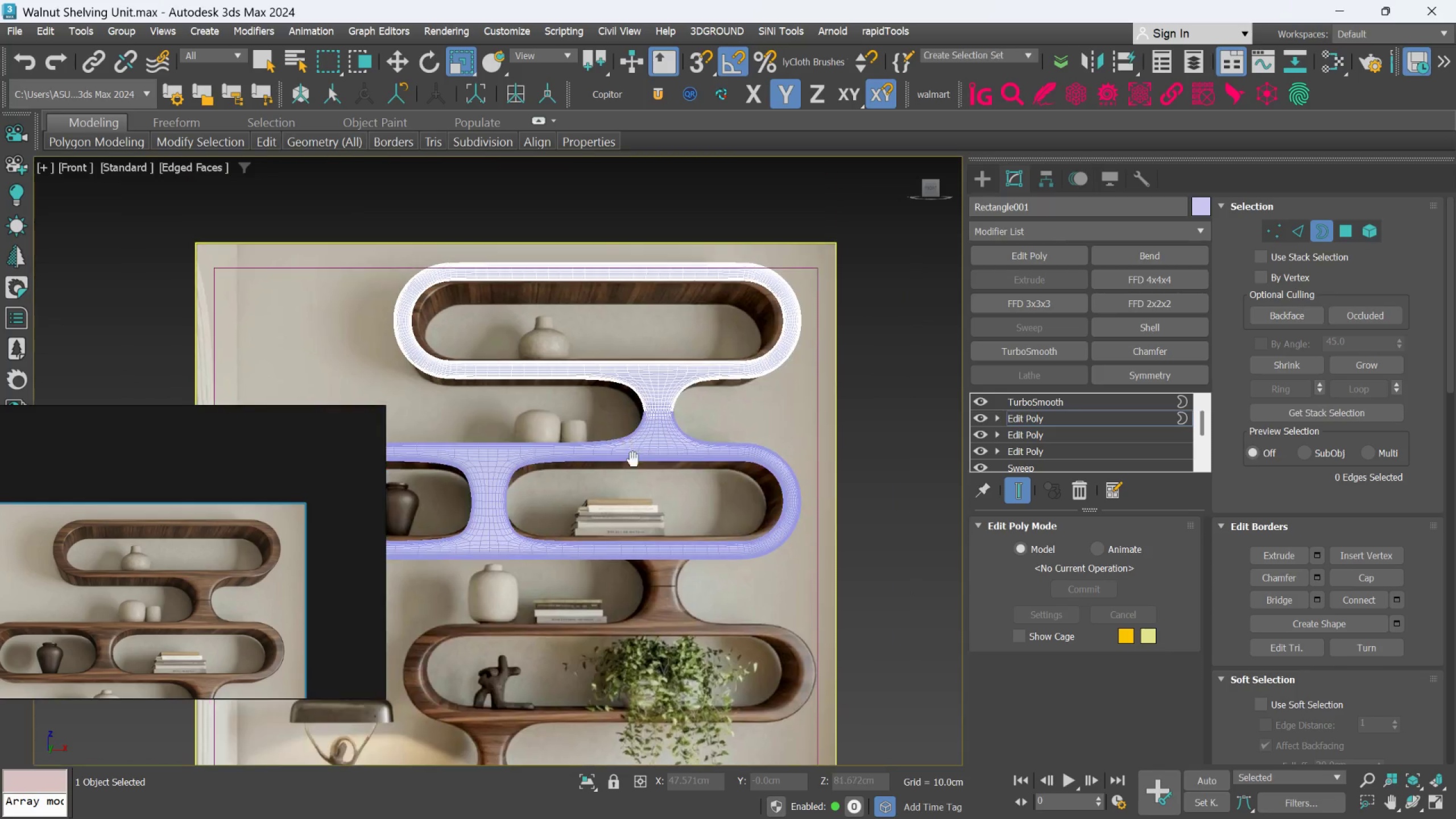 
scroll: coordinate [608, 510], scroll_direction: up, amount: 5.0
 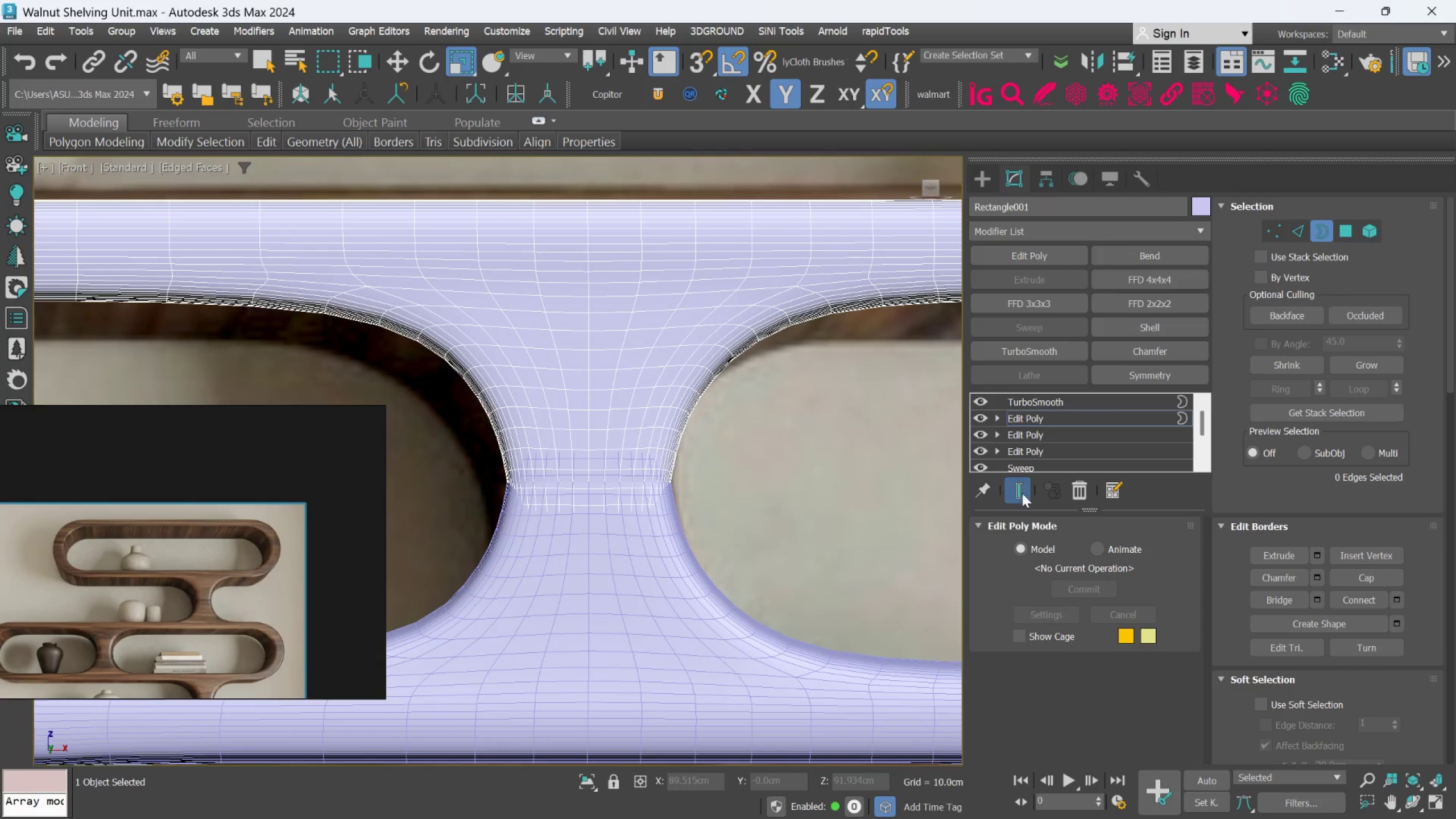 
left_click([1024, 491])
 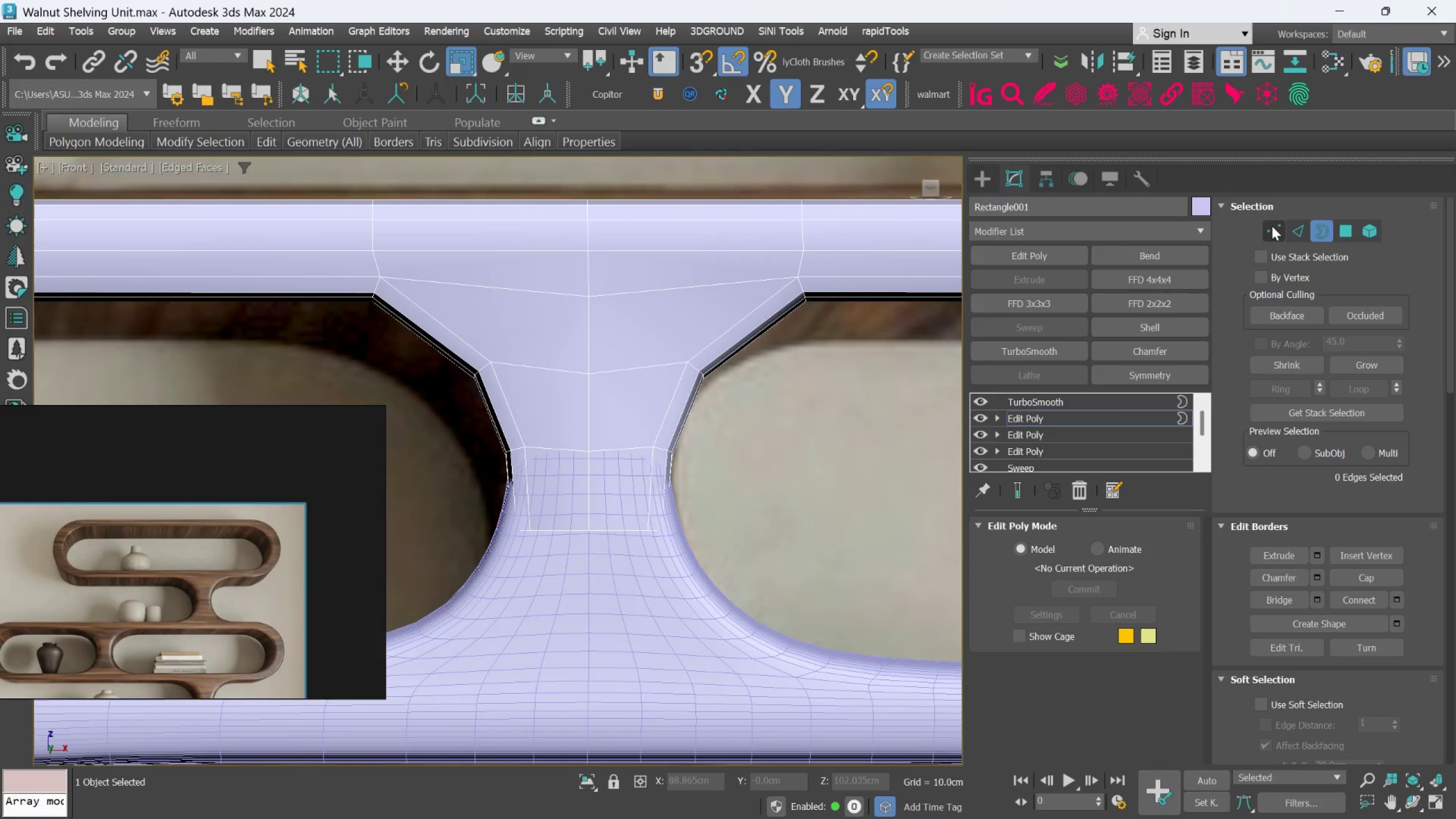 
left_click([1288, 232])
 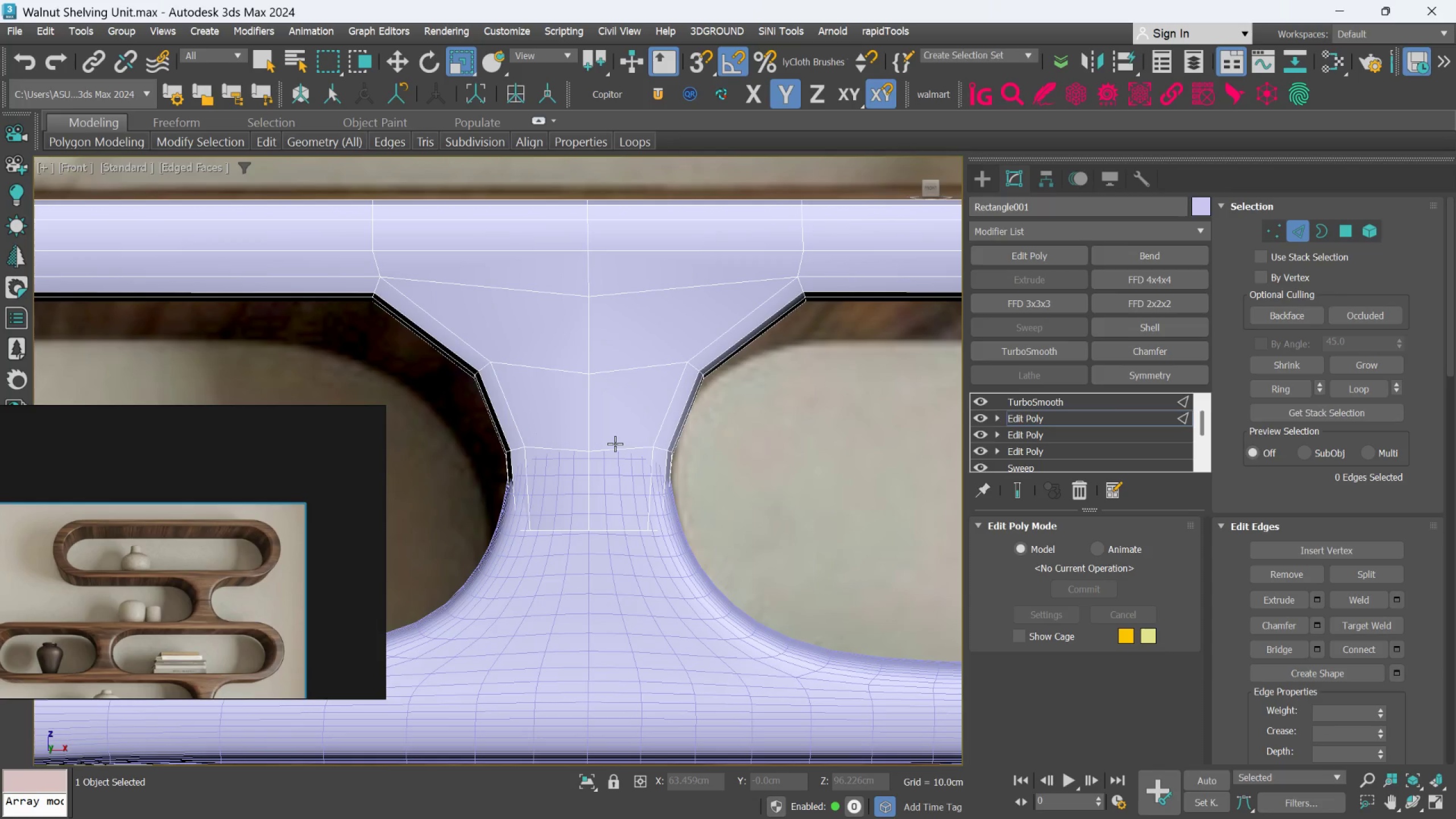 
double_click([616, 446])
 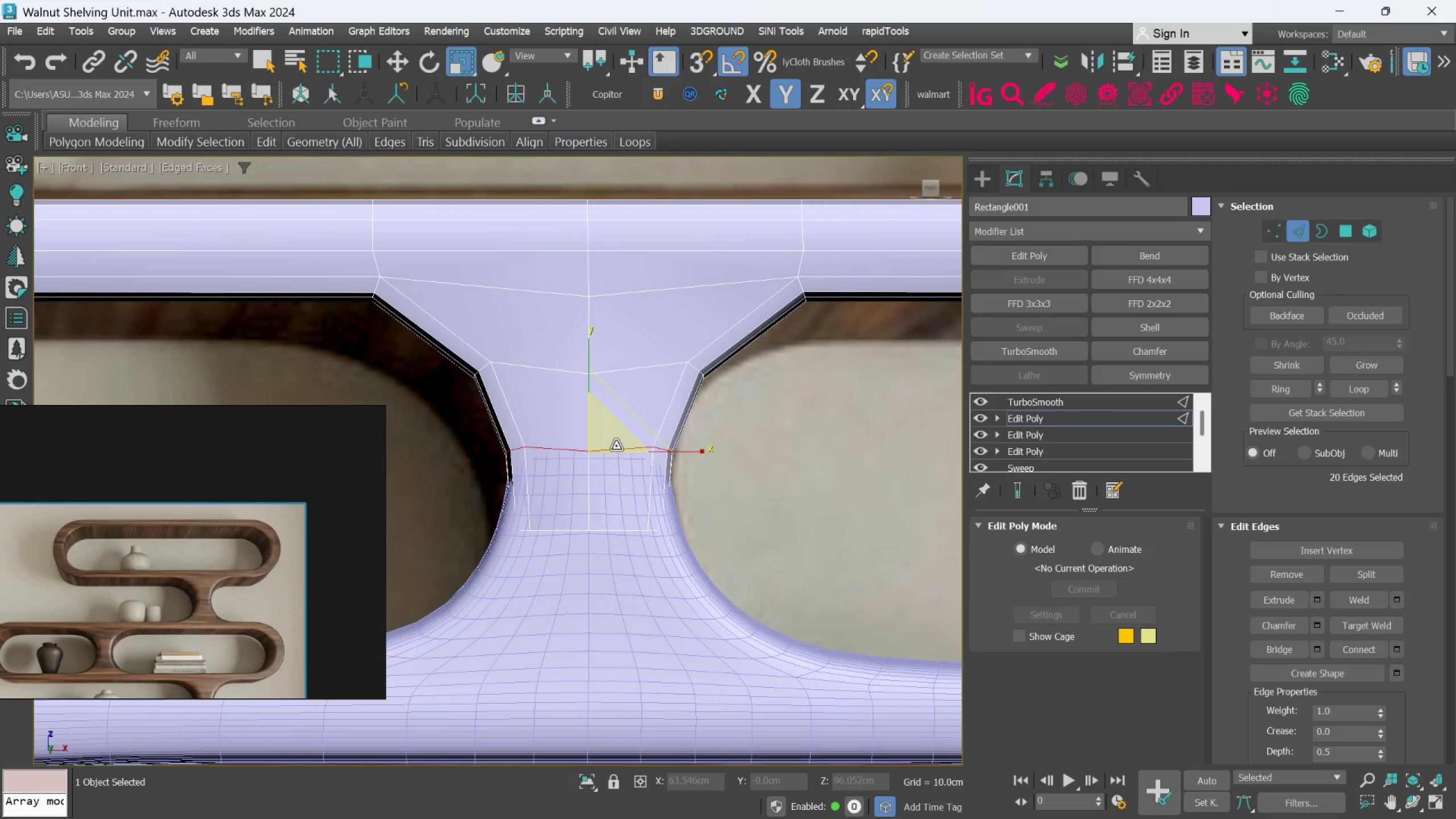 
key(Control+ControlLeft)
 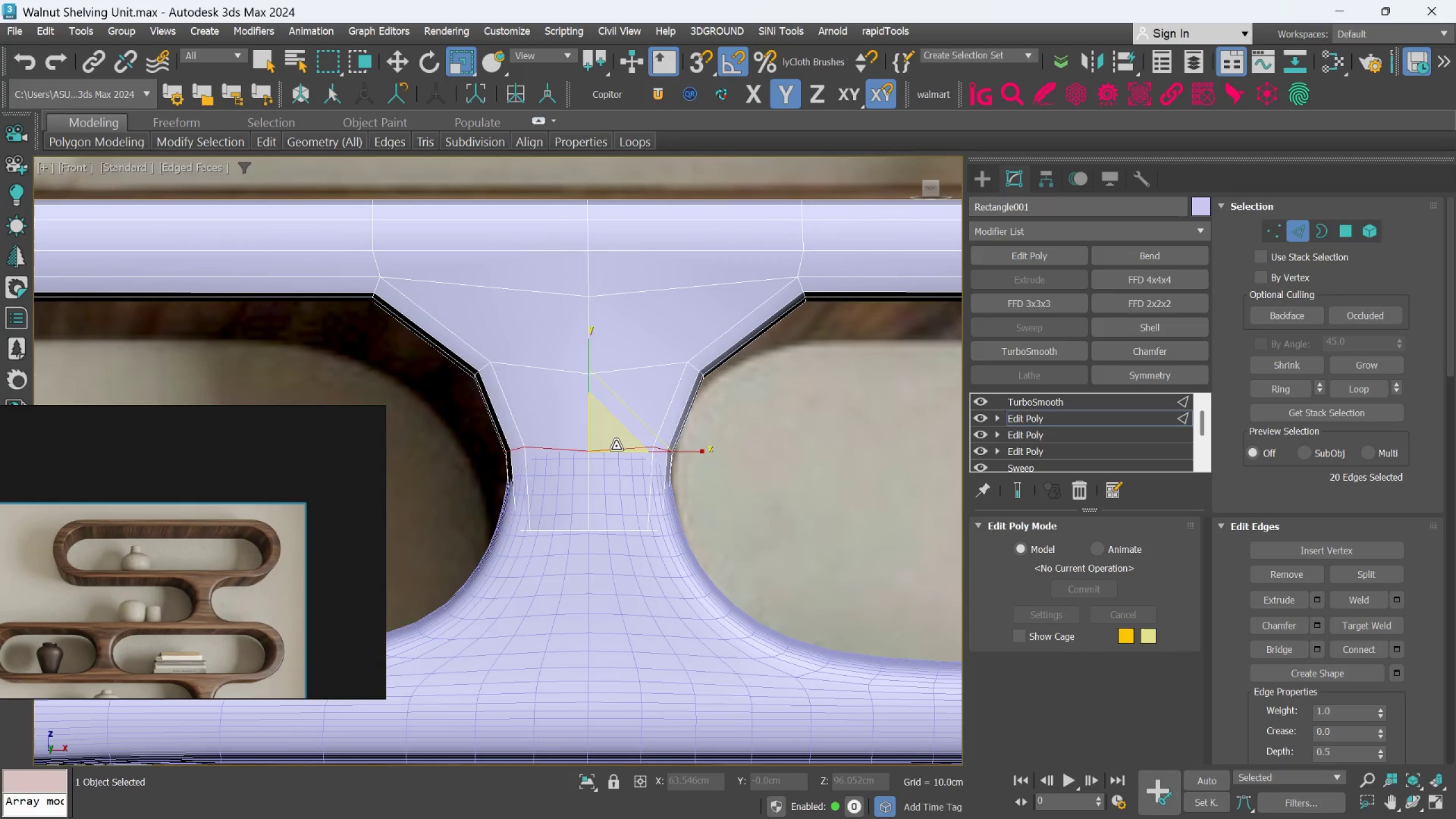 
key(Control+Backspace)
 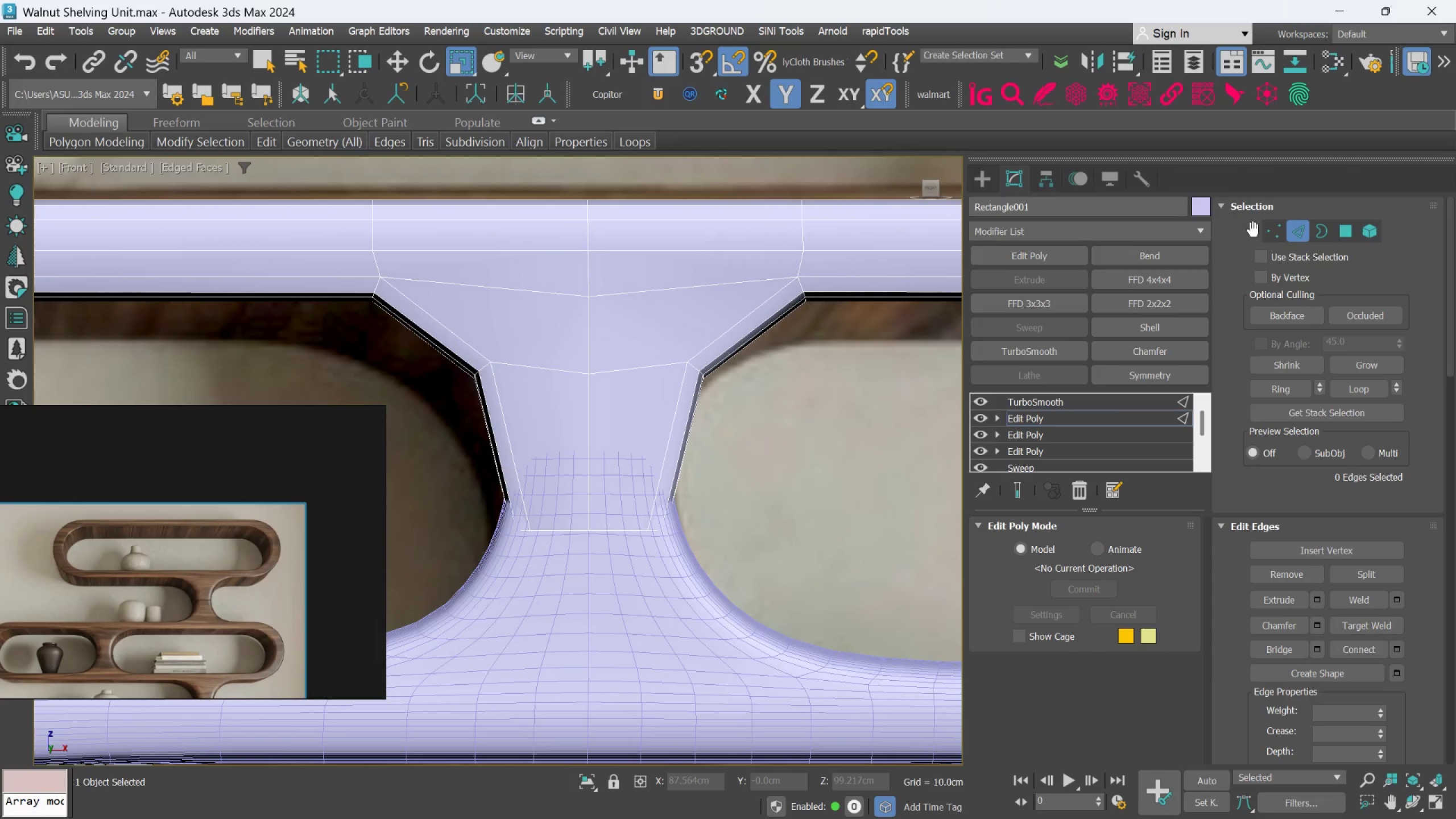 
left_click_drag(start_coordinate=[1269, 223], to_coordinate=[1270, 230])
 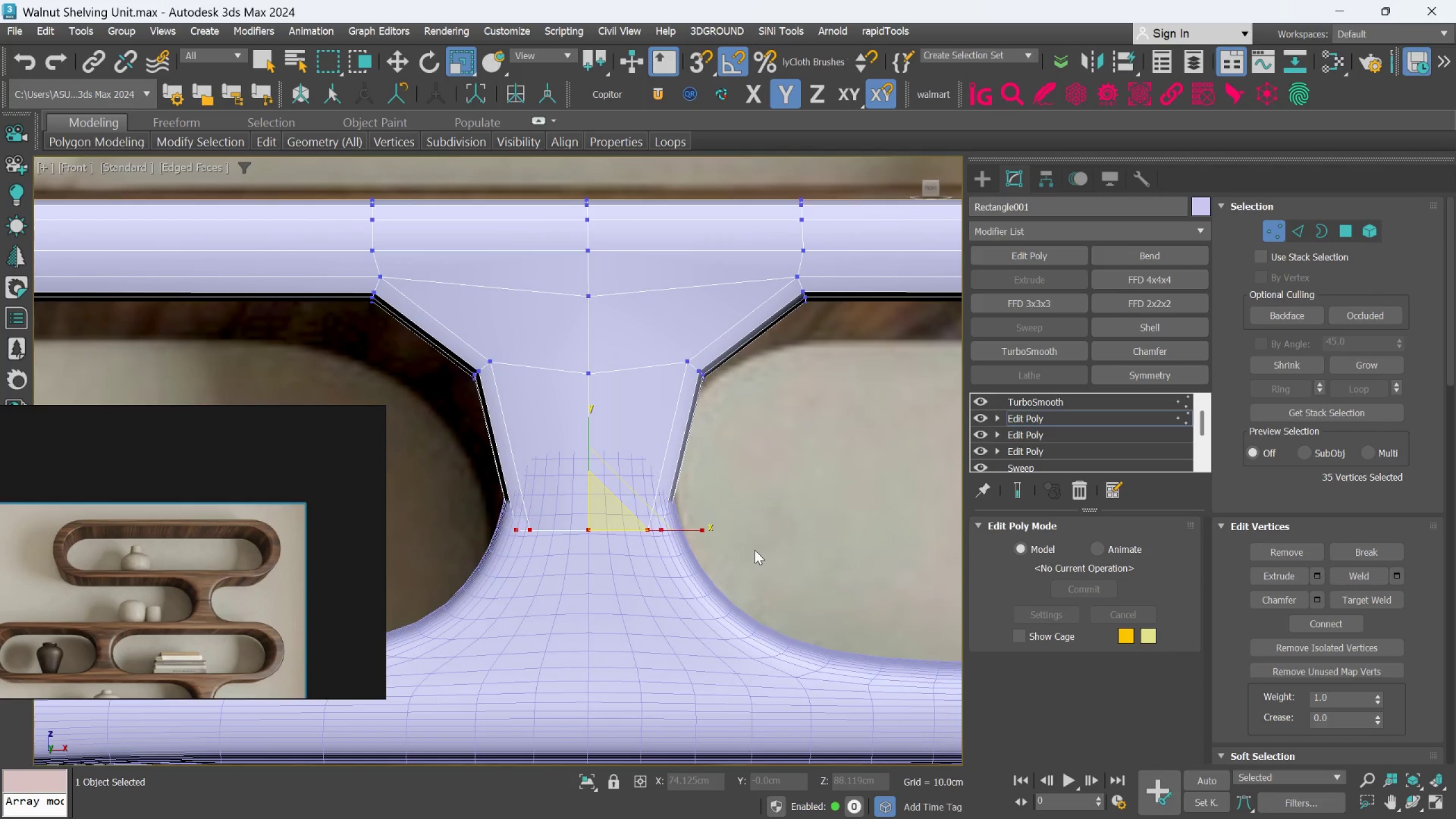 
key(W)
 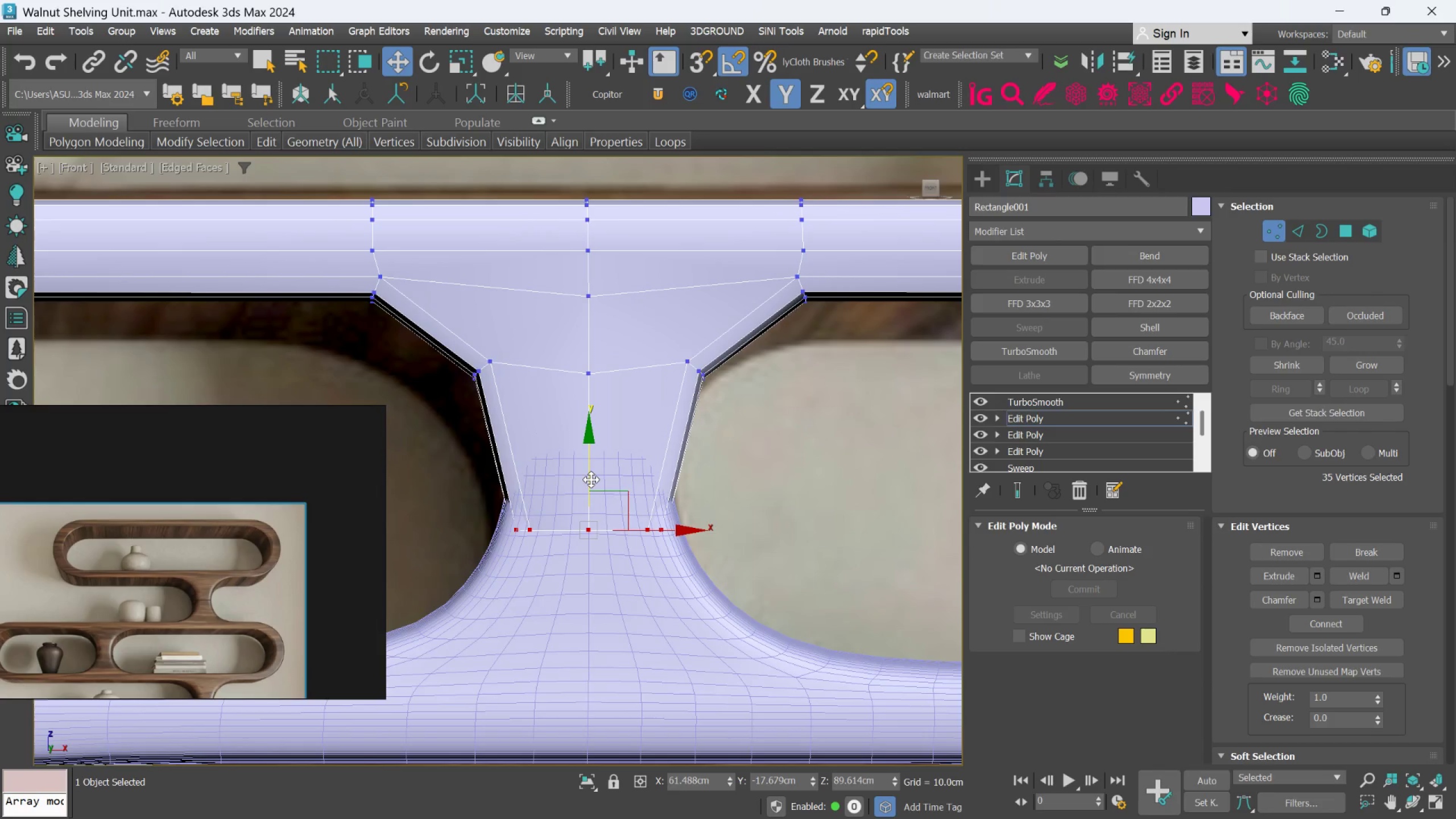 
left_click_drag(start_coordinate=[590, 477], to_coordinate=[598, 369])
 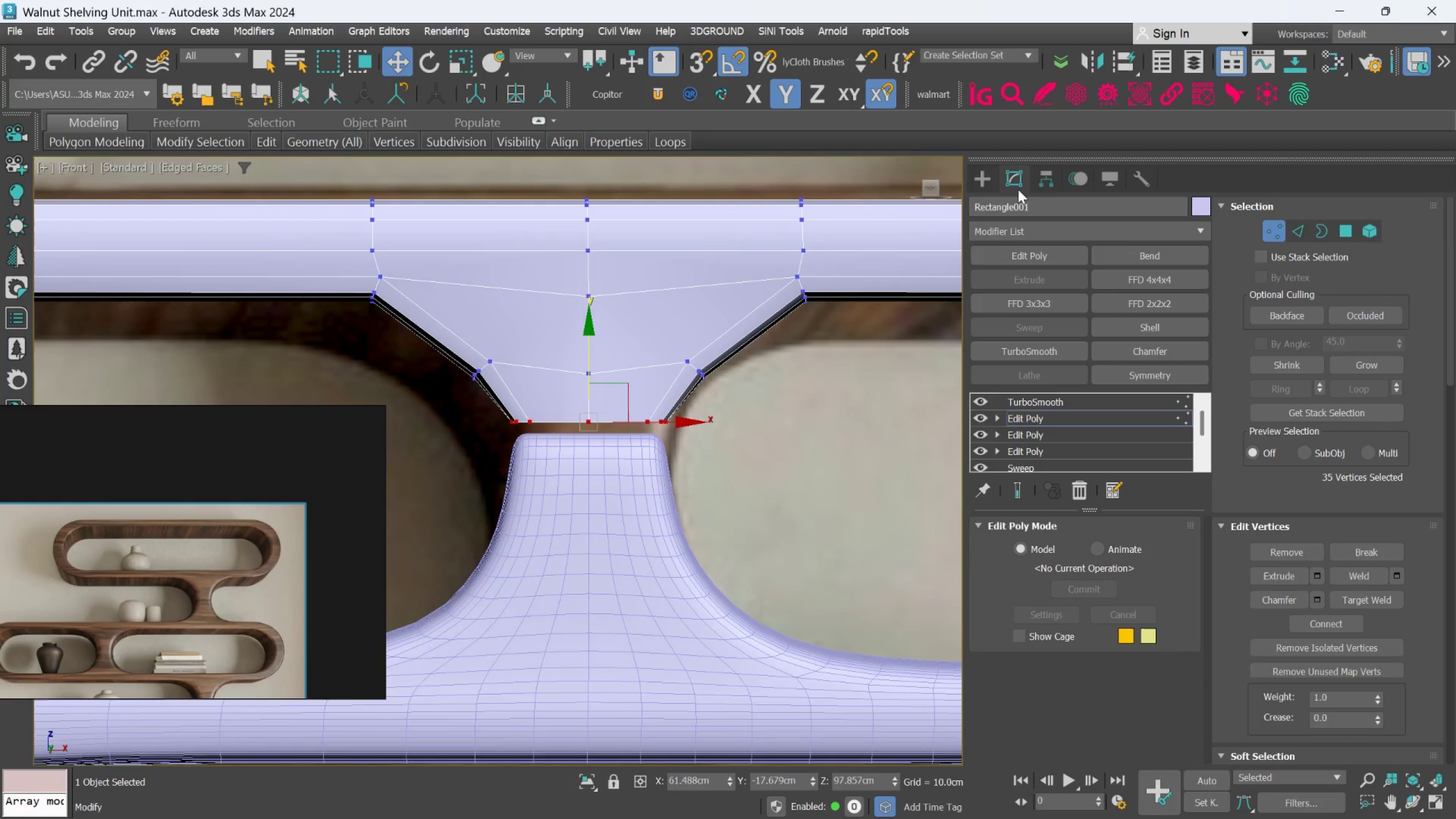 
left_click_drag(start_coordinate=[986, 178], to_coordinate=[981, 185])
 